 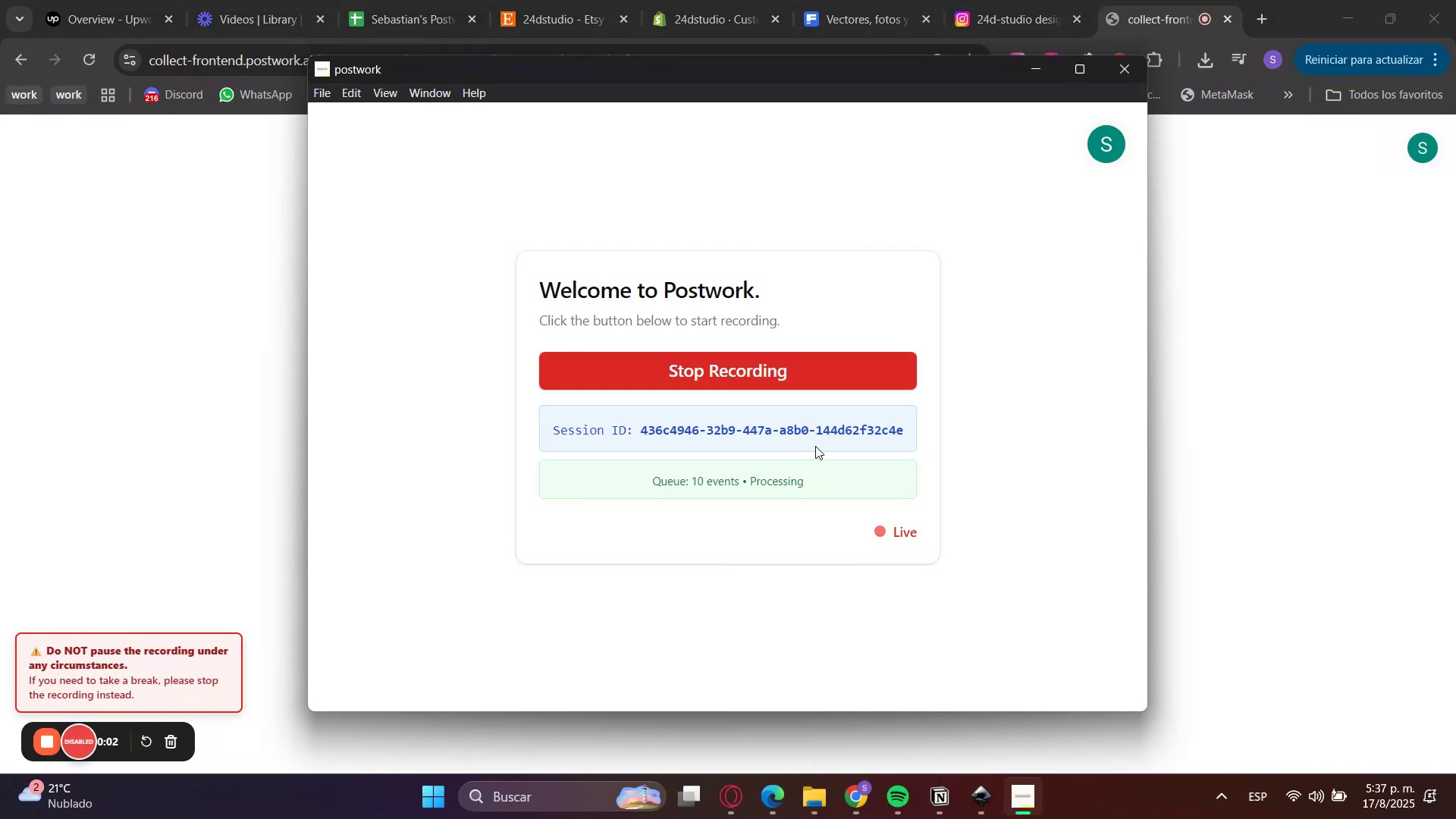 
double_click([739, 15])
 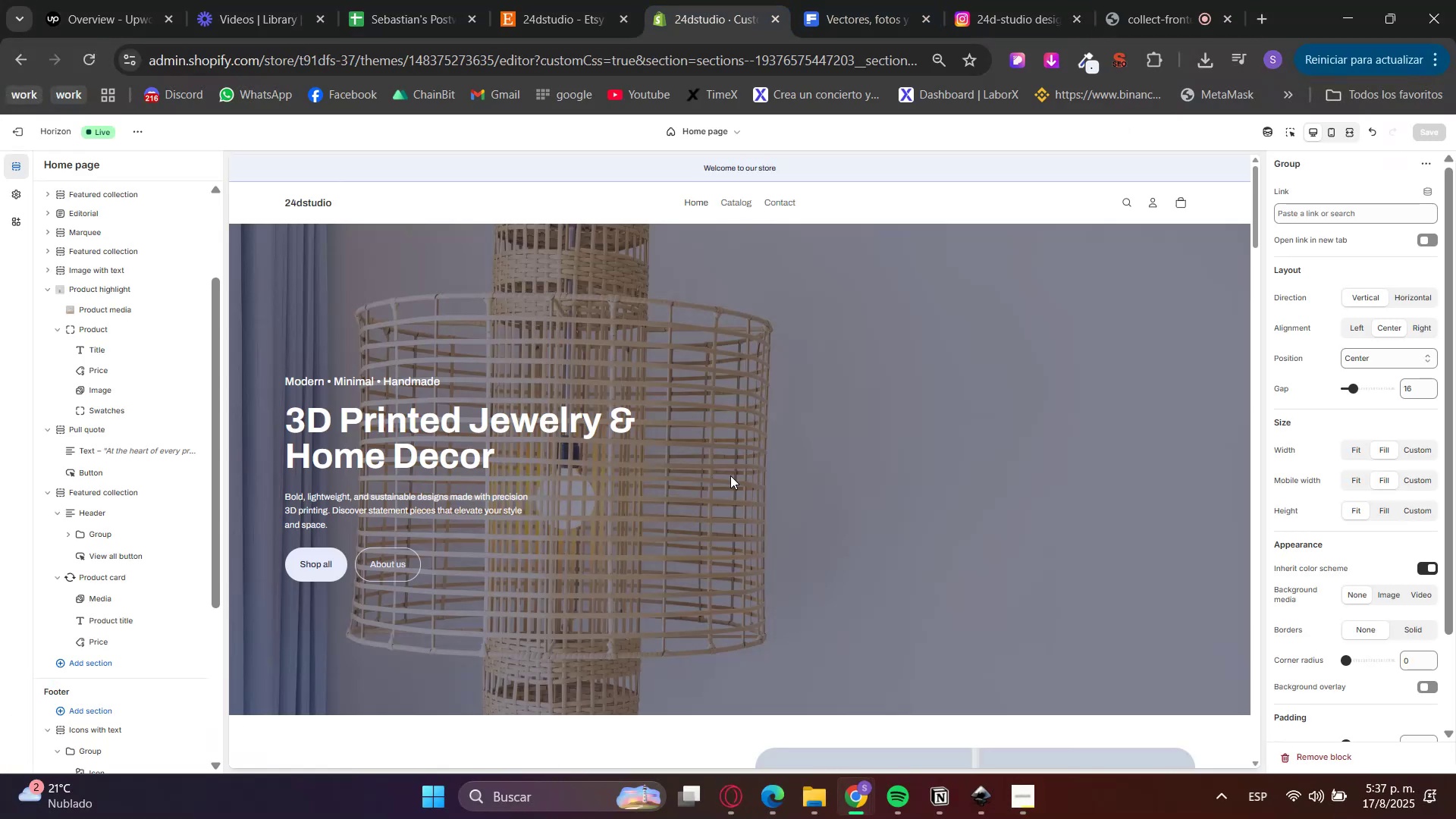 
scroll: coordinate [726, 494], scroll_direction: down, amount: 8.0
 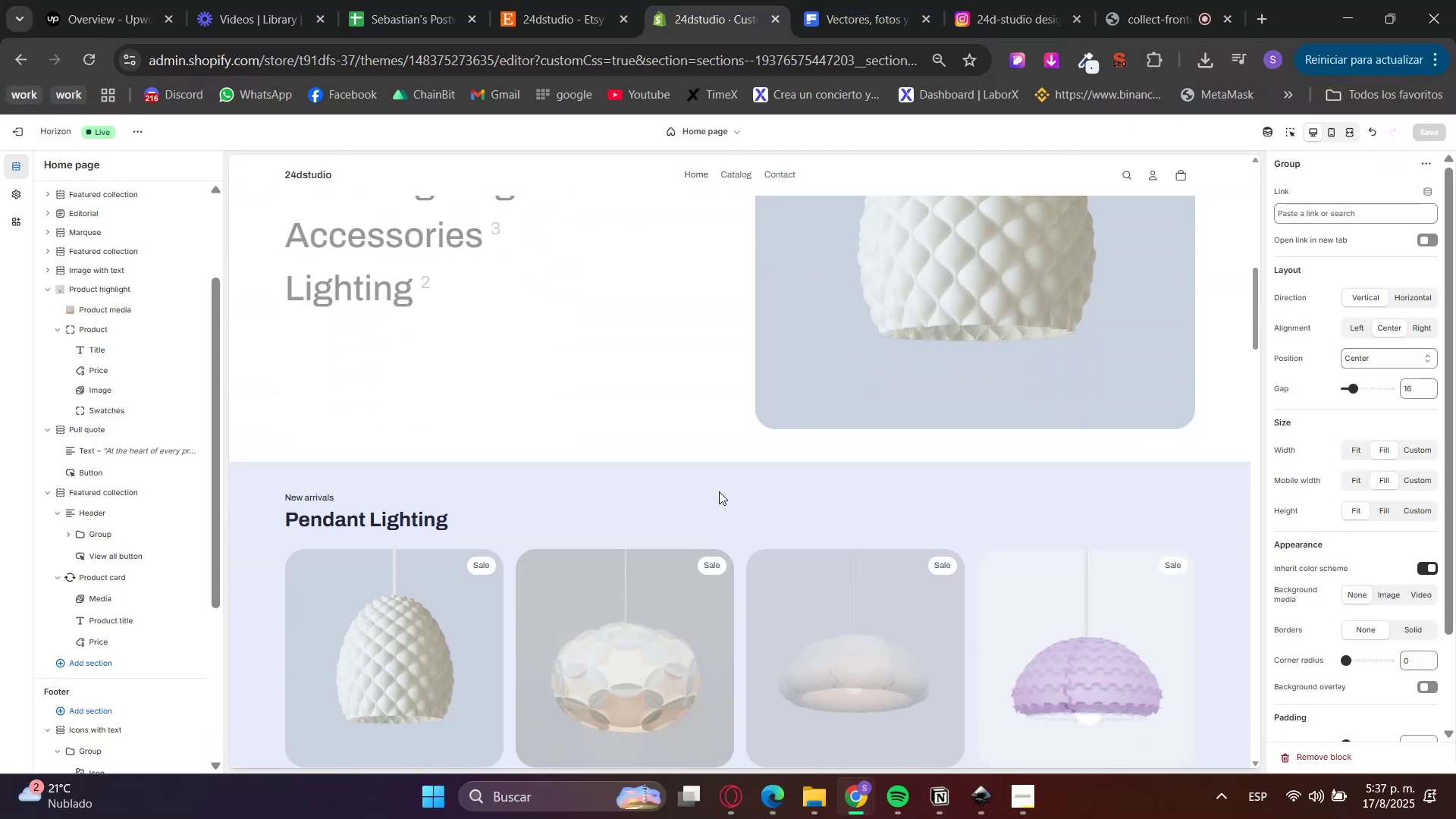 
scroll: coordinate [658, 483], scroll_direction: up, amount: 2.0
 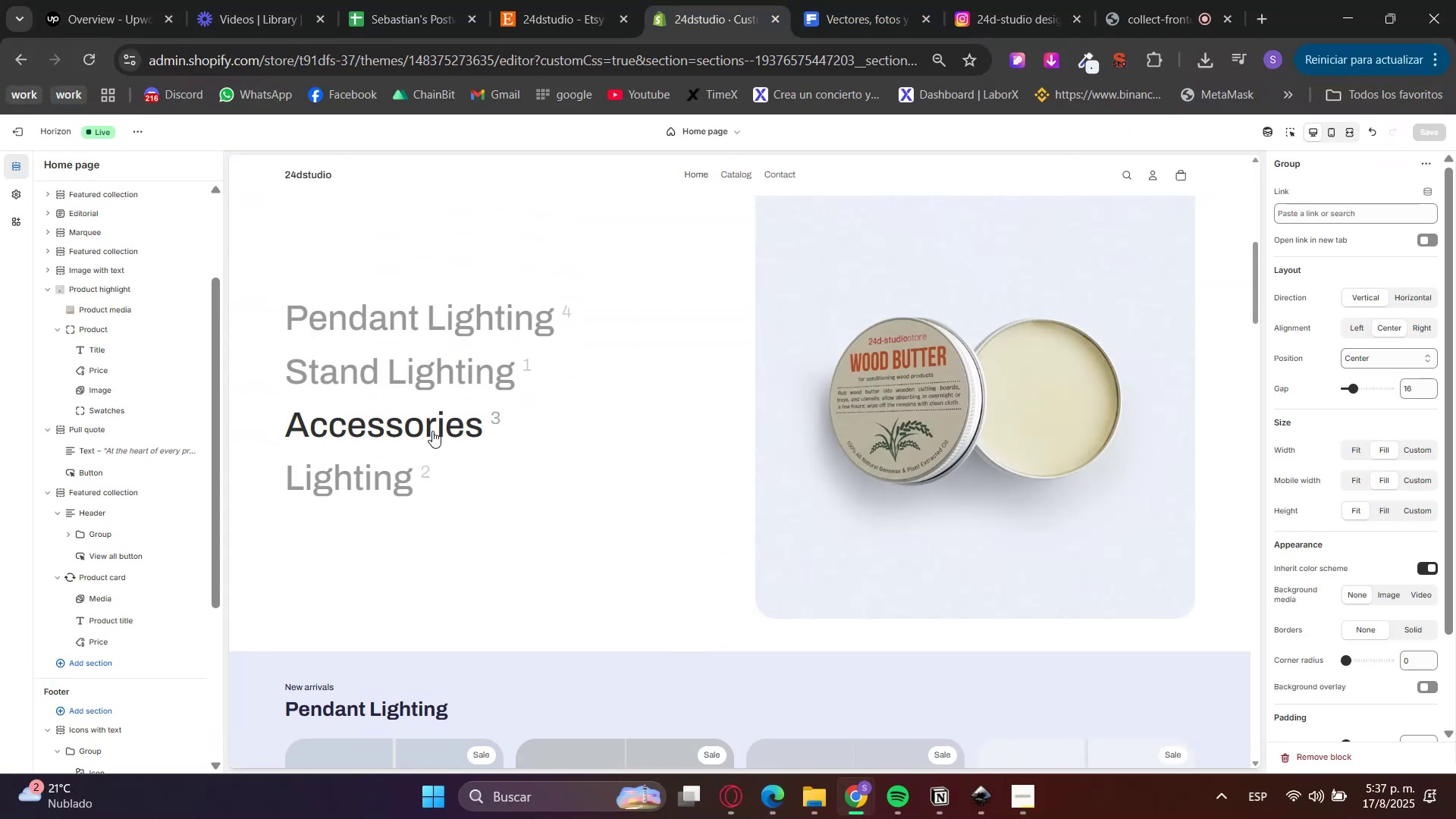 
scroll: coordinate [773, 673], scroll_direction: down, amount: 4.0
 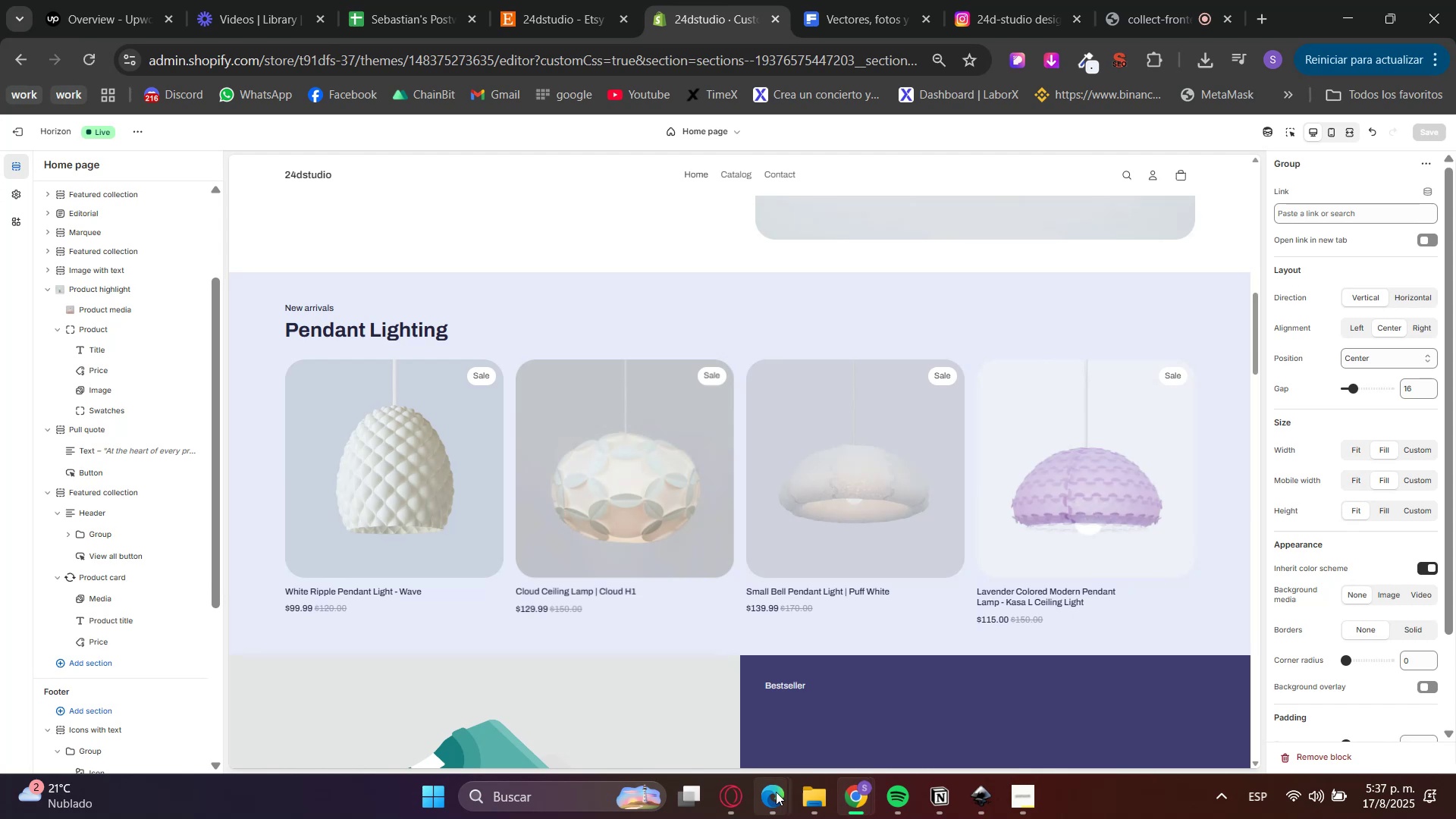 
left_click([730, 794])
 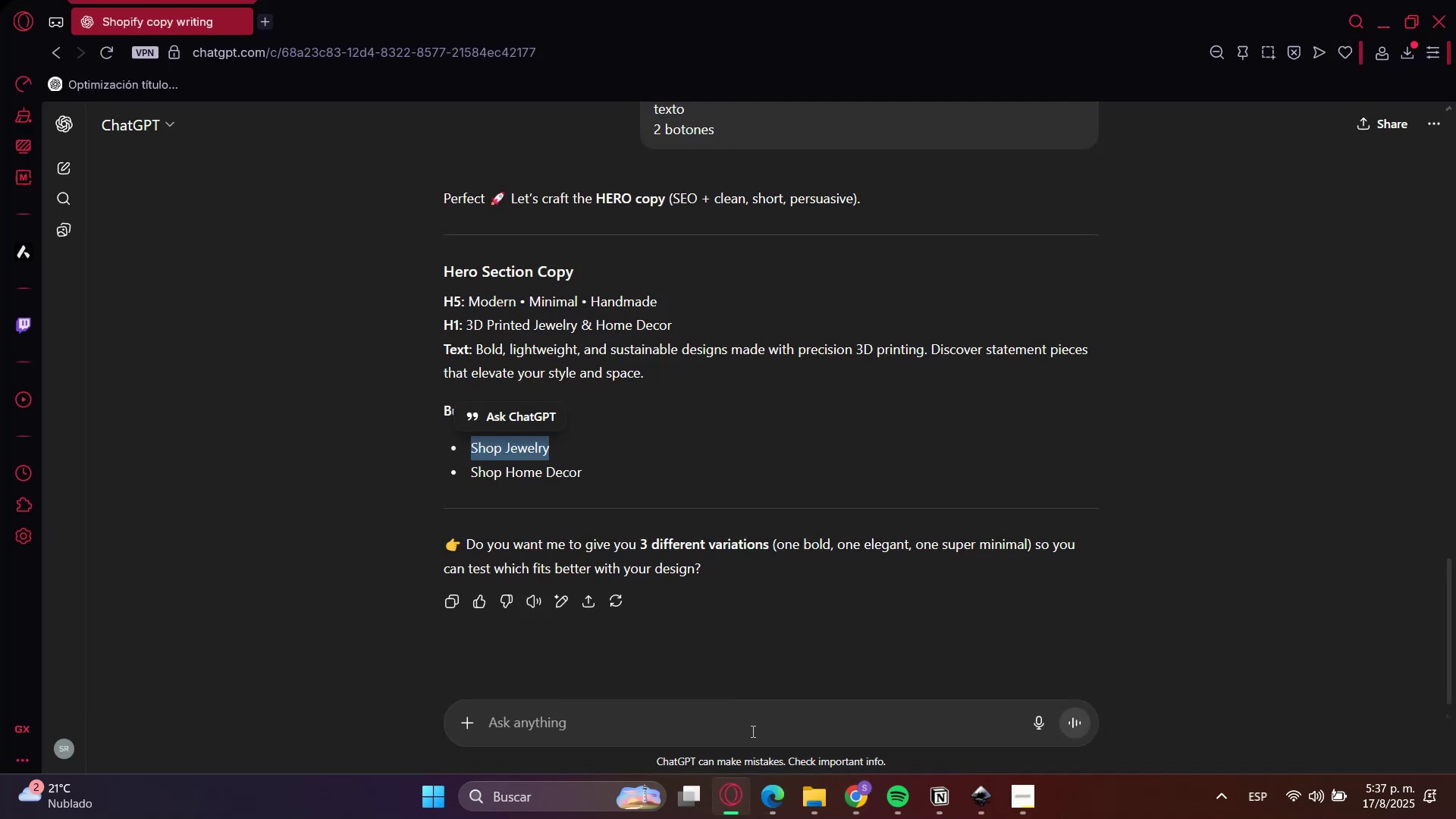 
left_click([748, 731])
 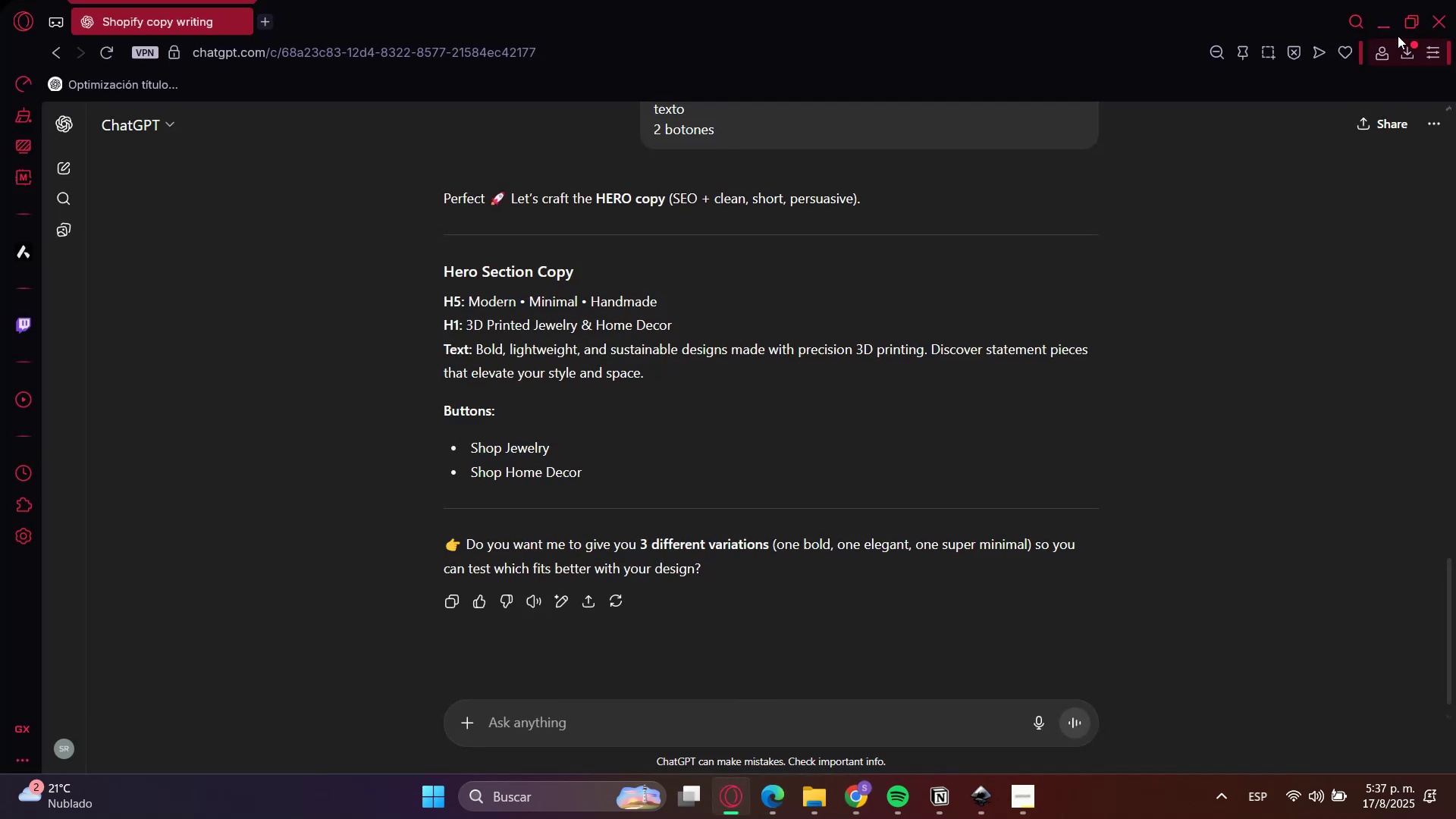 
left_click([1382, 8])
 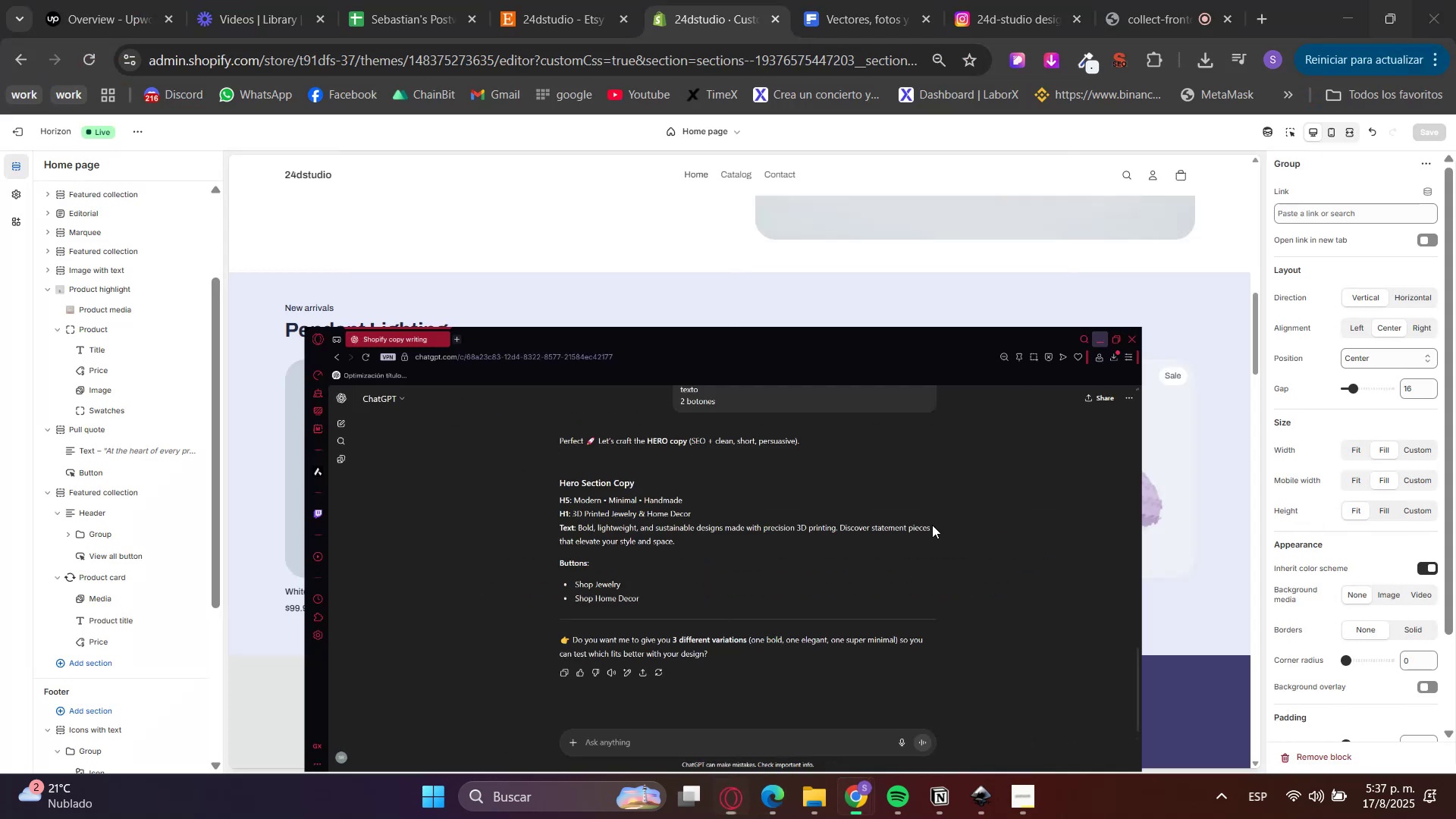 
scroll: coordinate [747, 598], scroll_direction: down, amount: 7.0
 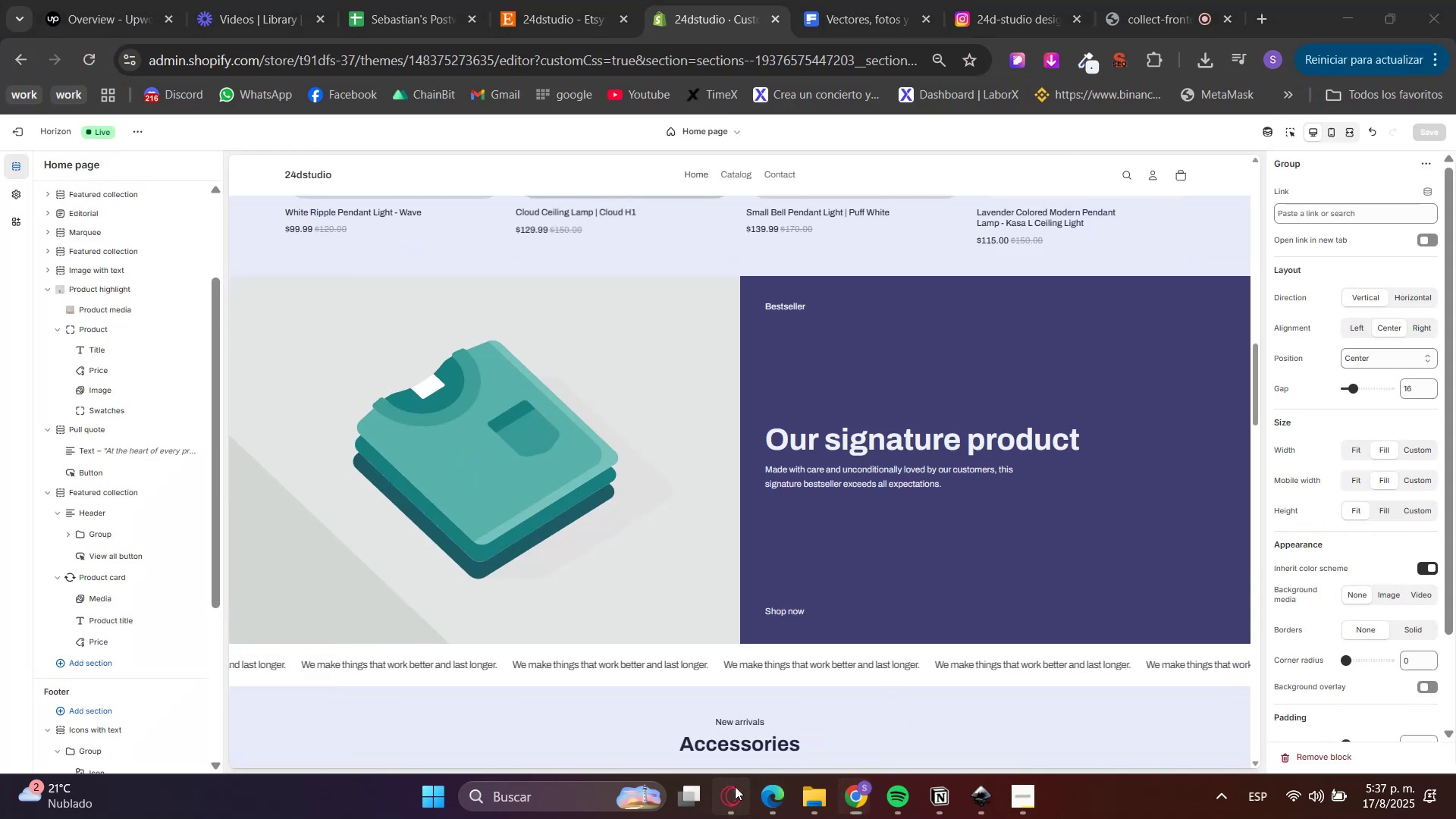 
double_click([768, 748])
 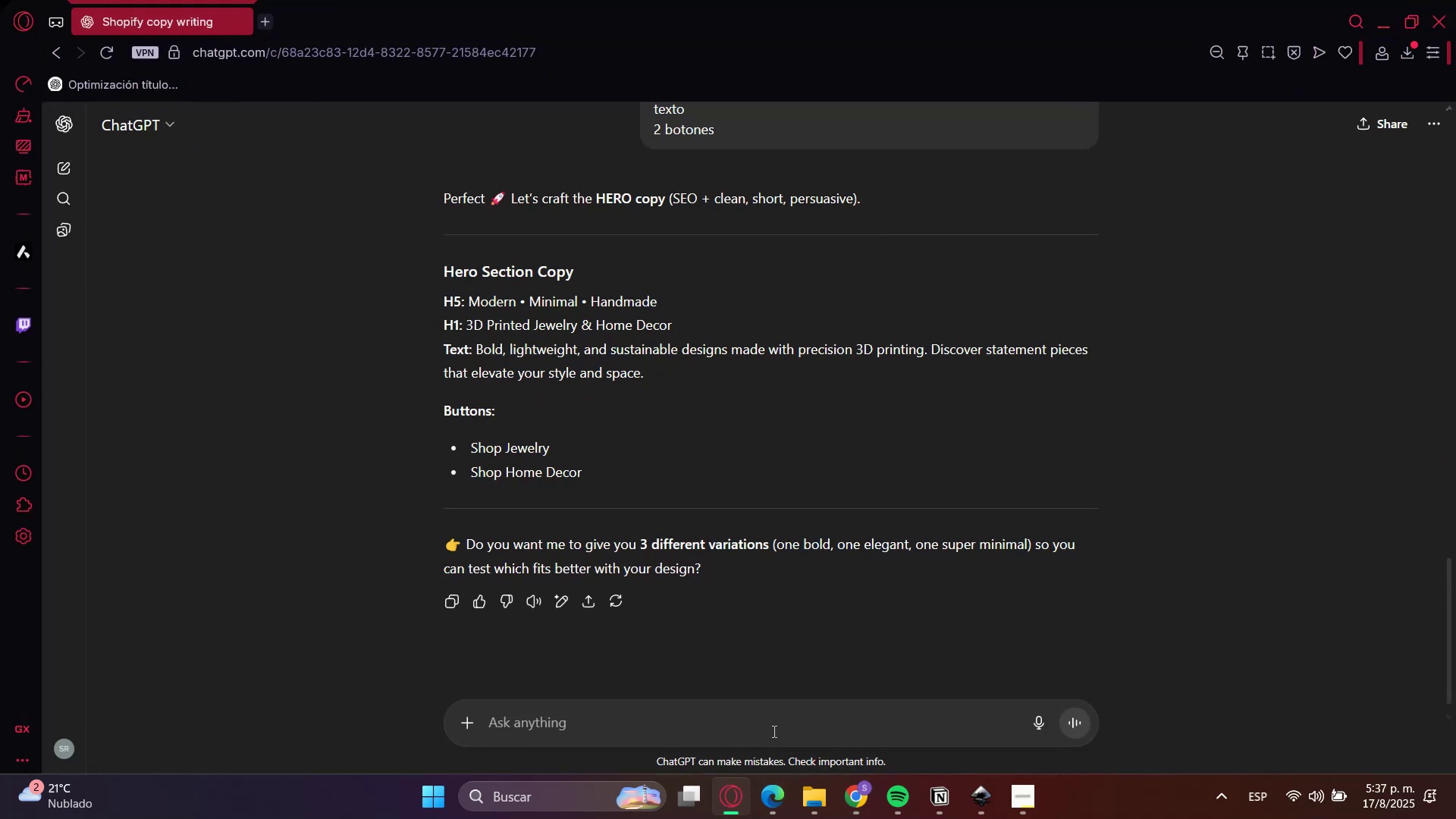 
triple_click([773, 730])
 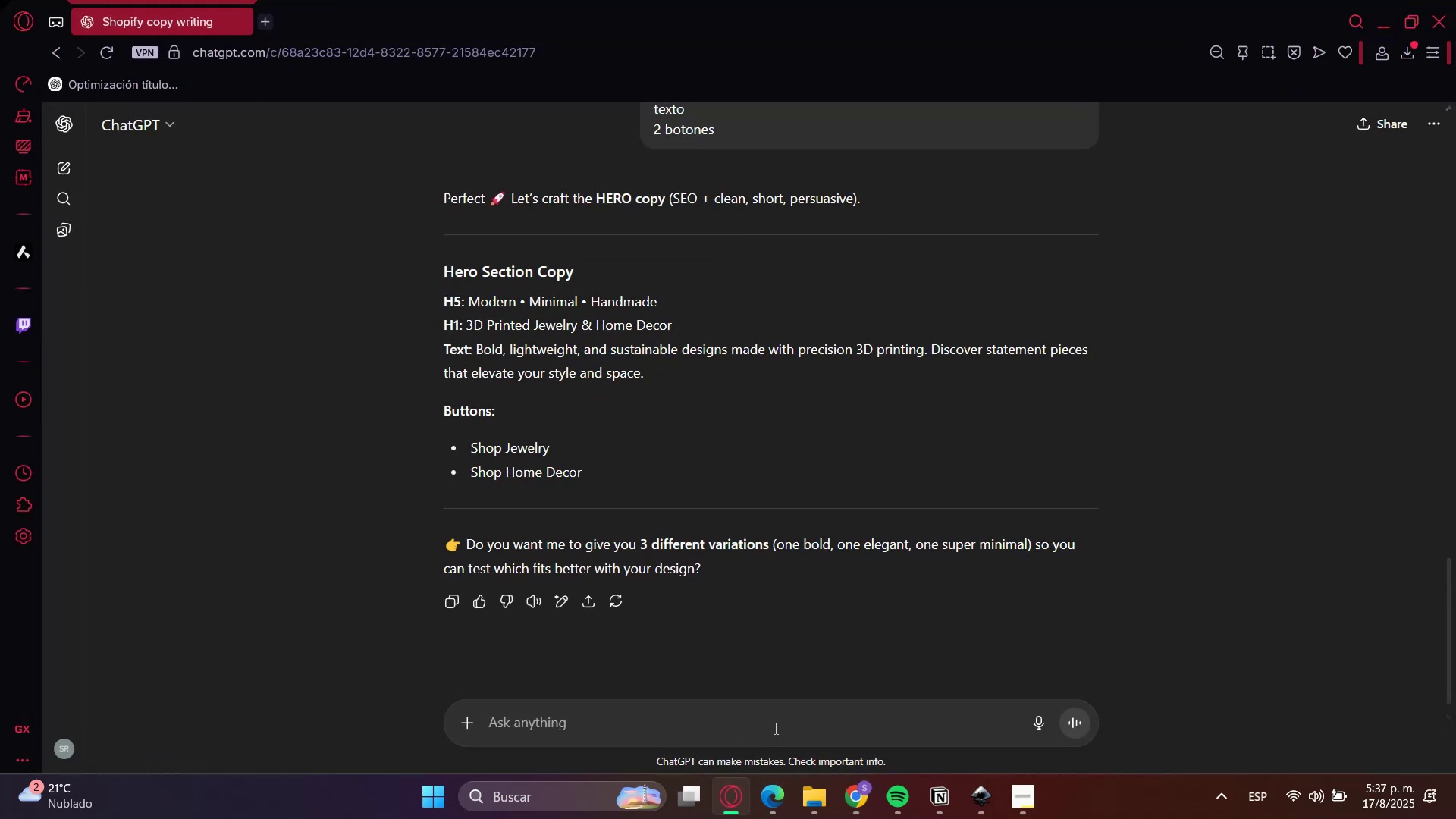 
type(perfecto ahora dame la siguiente estructura para copy entre cada colecci;n)
key(Backspace)
key(Backspace)
type(;on, mis colecciones son> )
 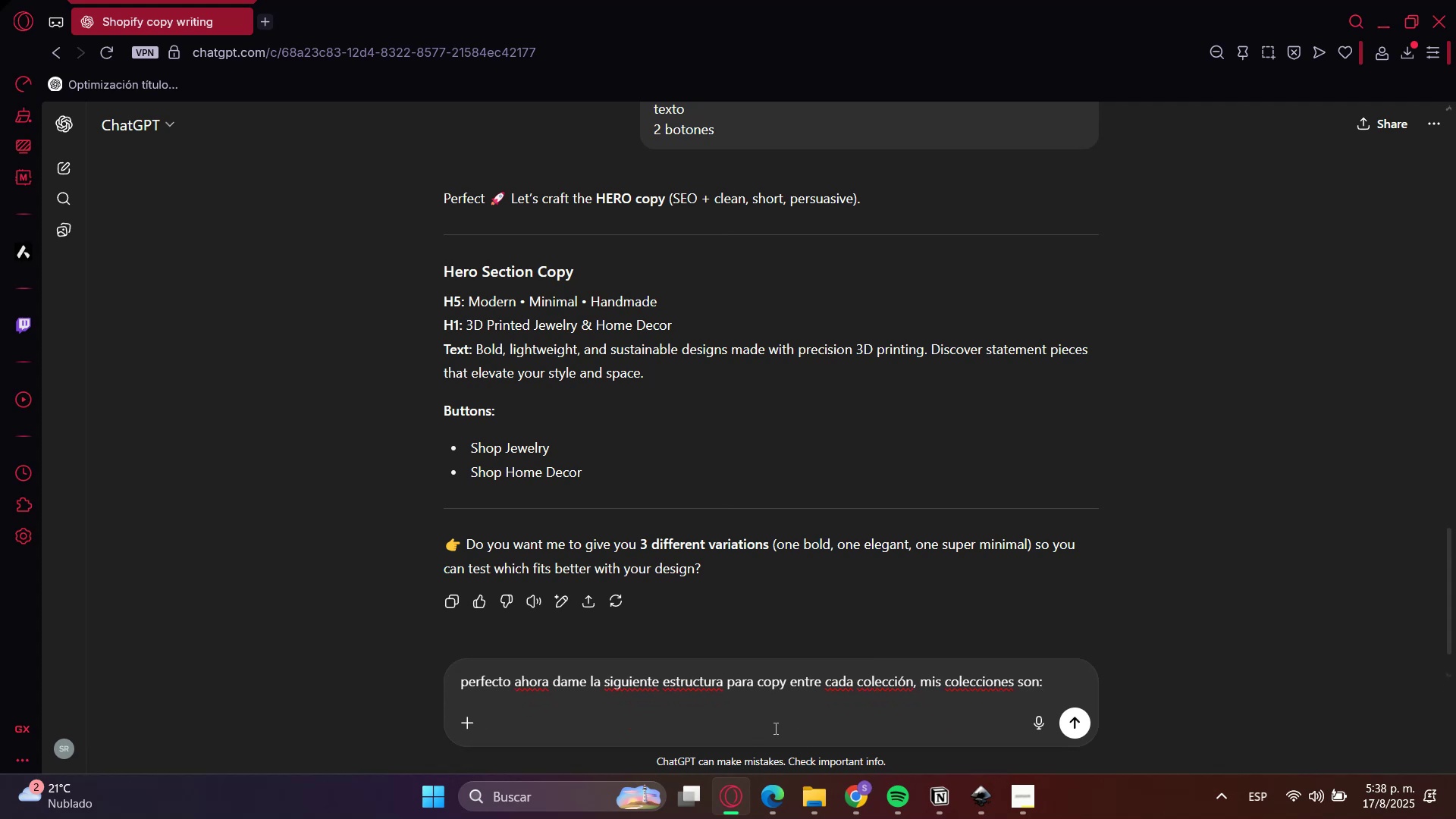 
scroll: coordinate [742, 359], scroll_direction: down, amount: 9.0
 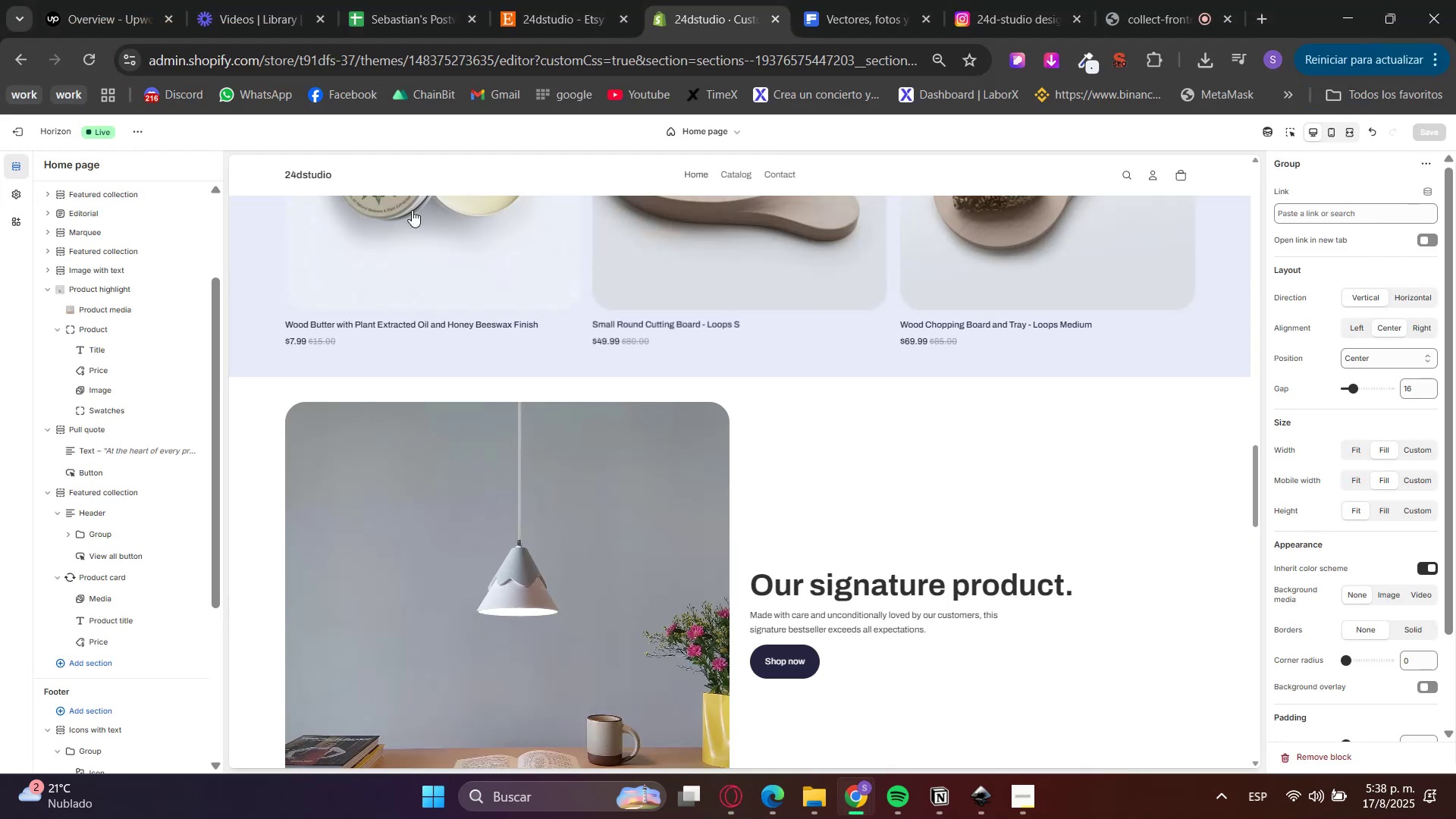 
hold_key(key=ControlLeft, duration=0.55)
left_click([23, 134])
 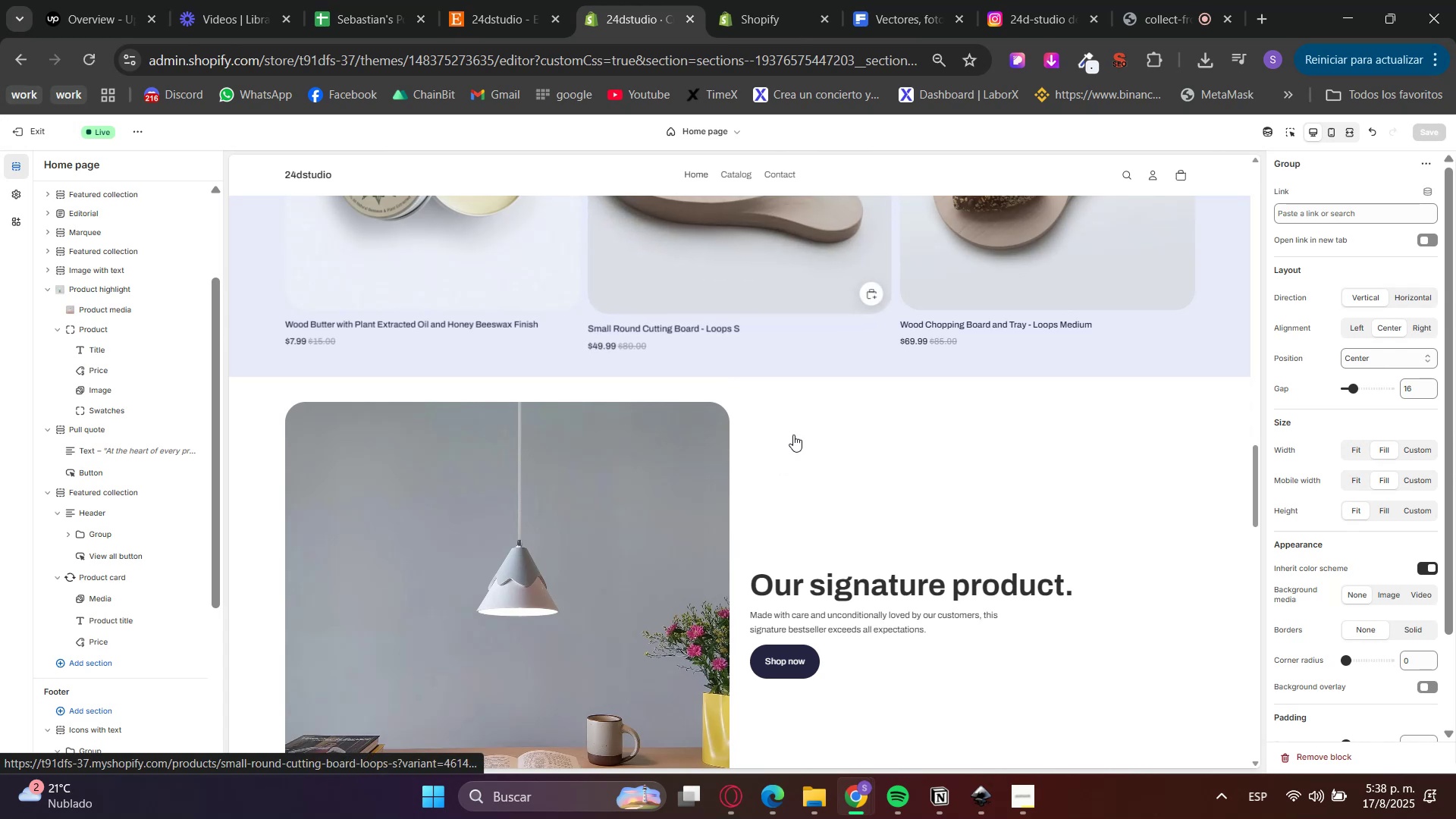 
left_click([805, 0])
 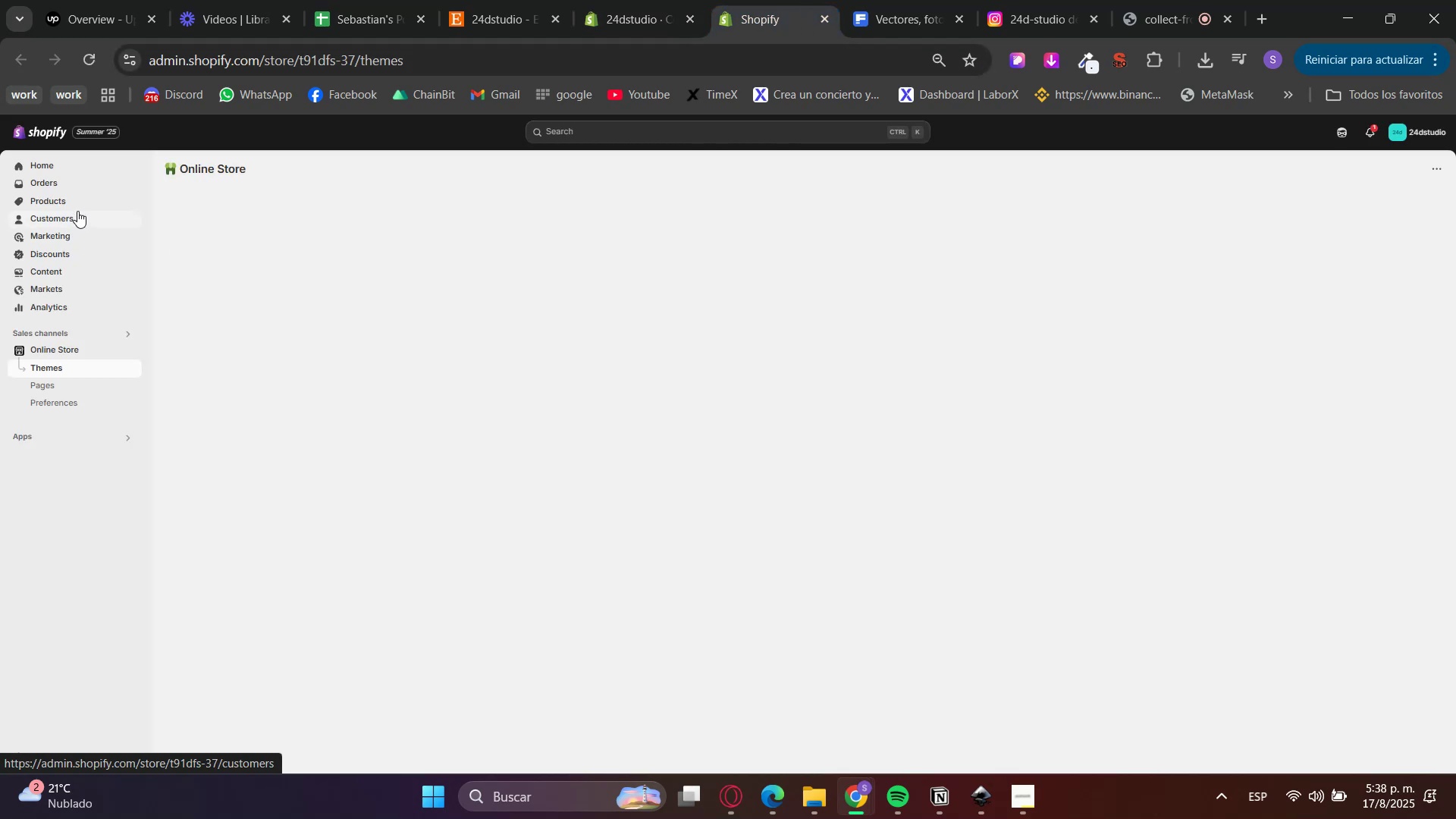 
double_click([80, 206])
 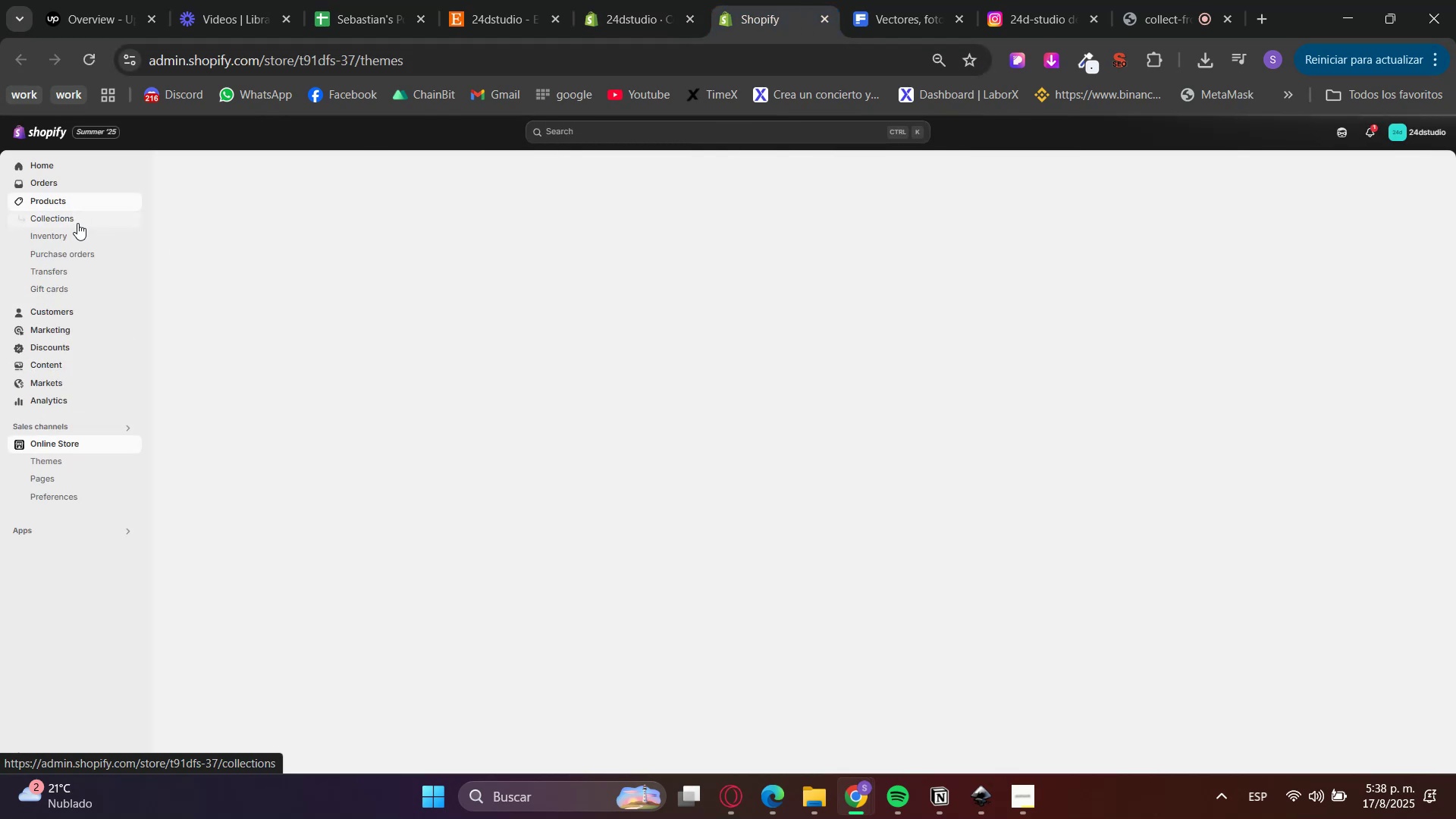 
left_click([77, 224])
 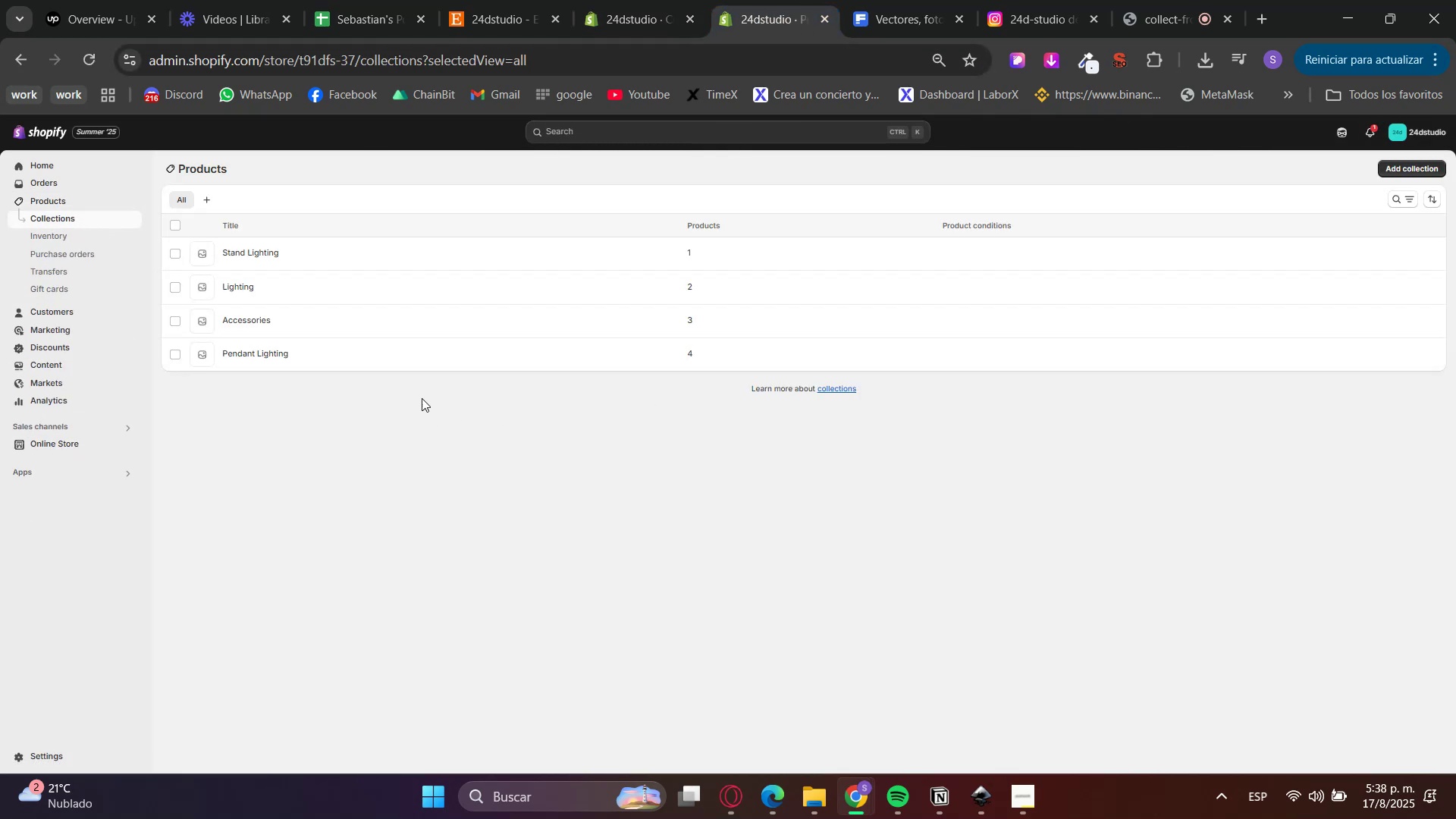 
left_click_drag(start_coordinate=[711, 380], to_coordinate=[221, 291])
 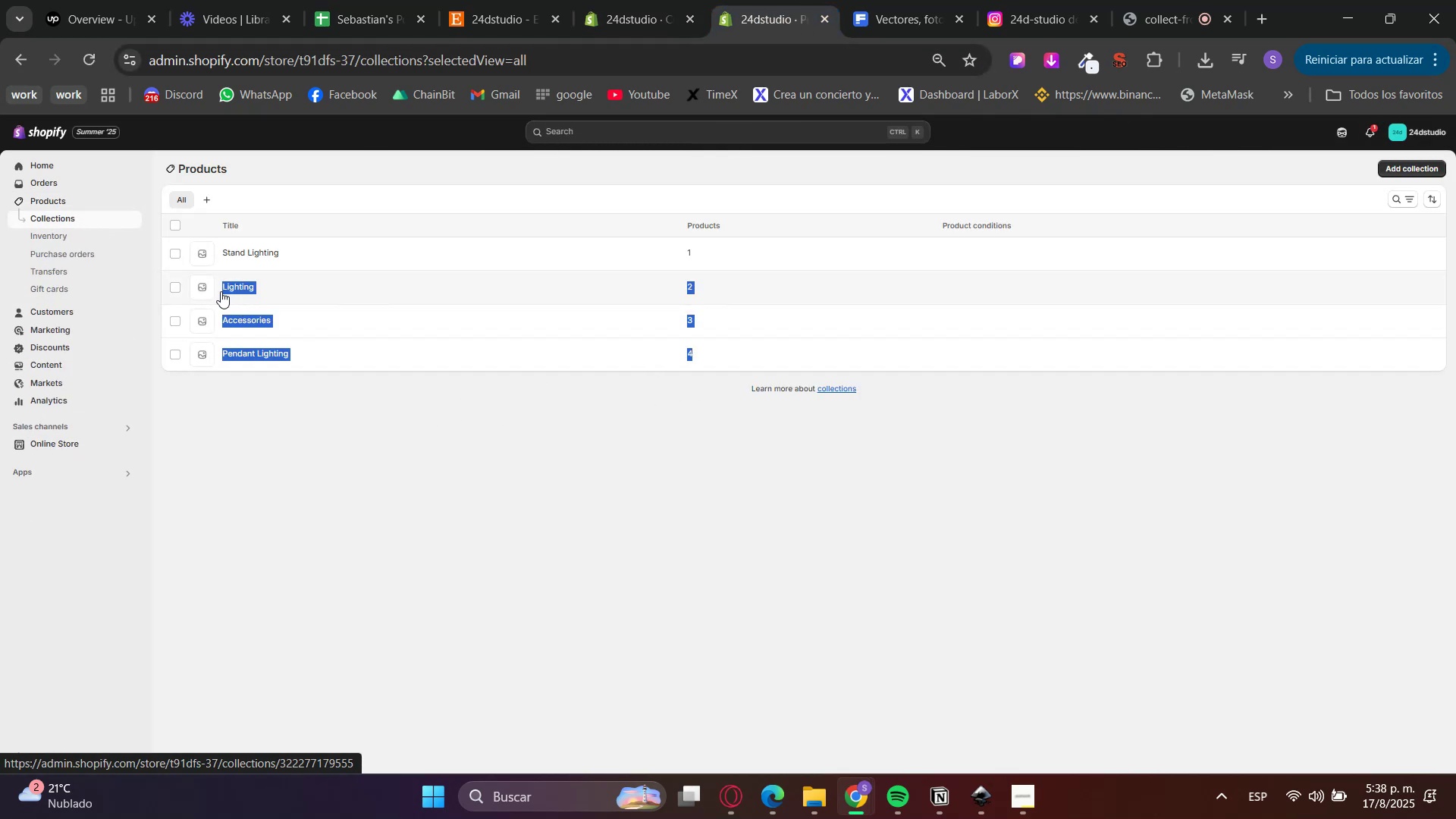 
key(Control+C)
 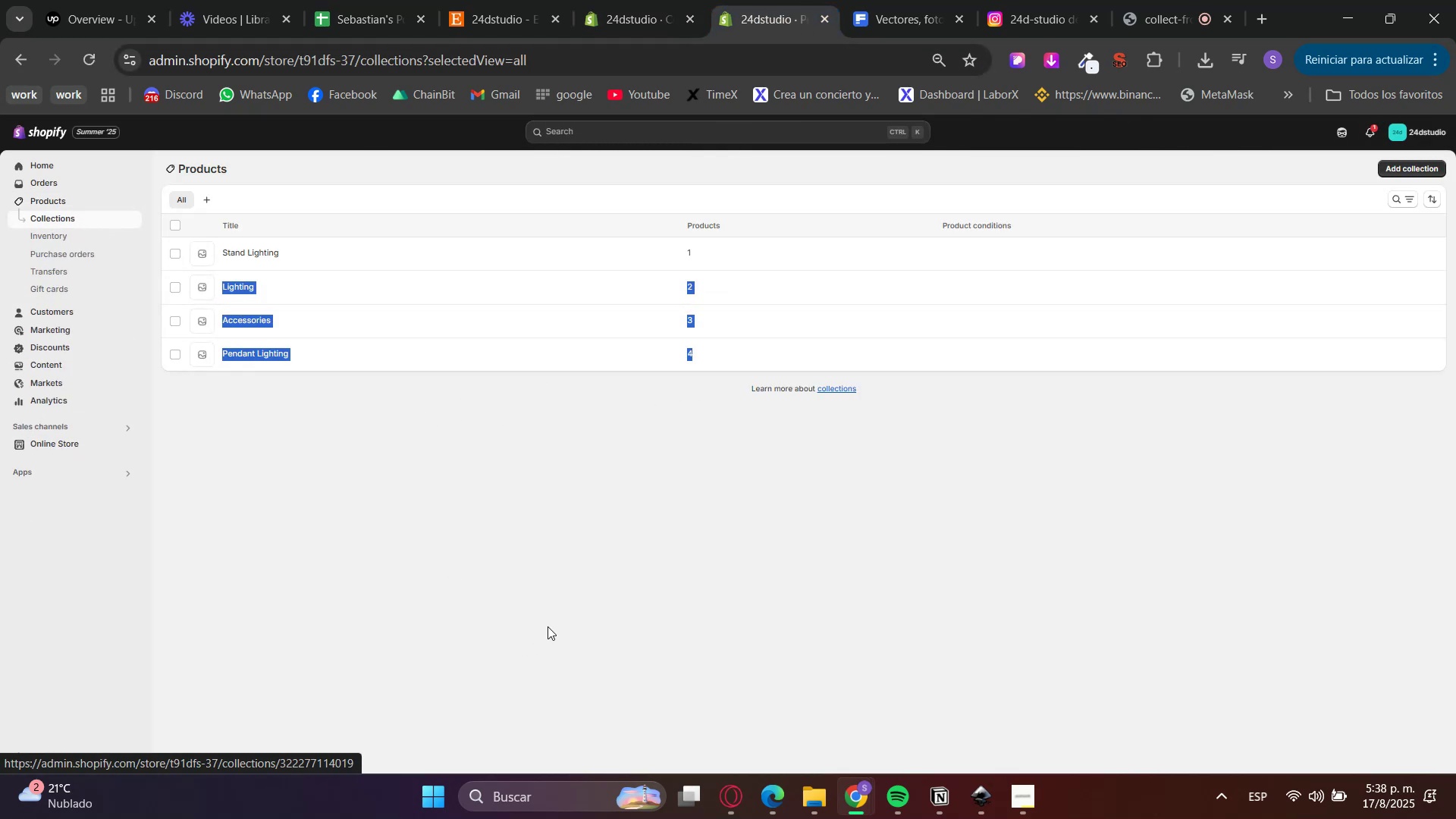 
key(Control+C)
 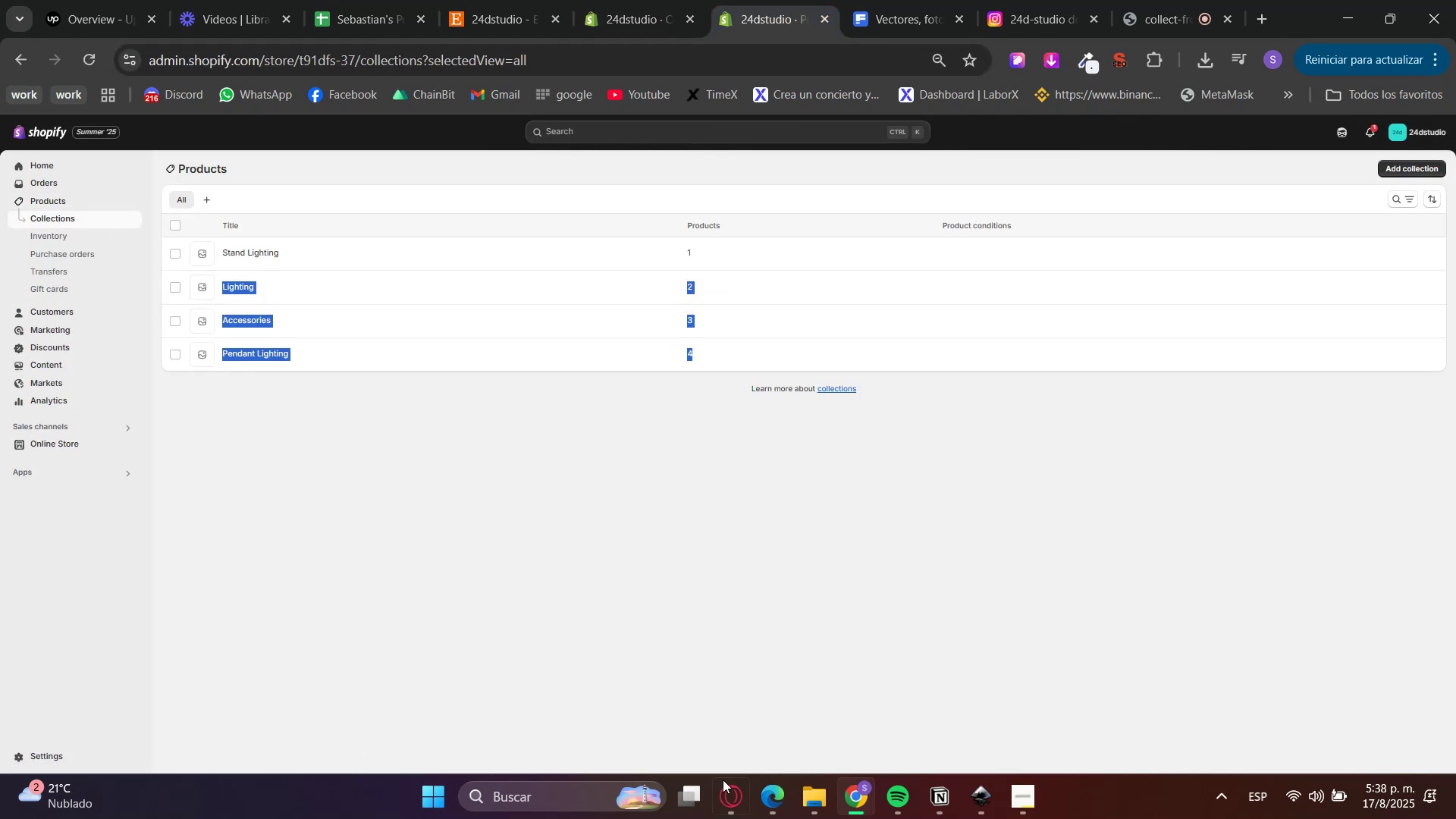 
left_click([726, 790])
 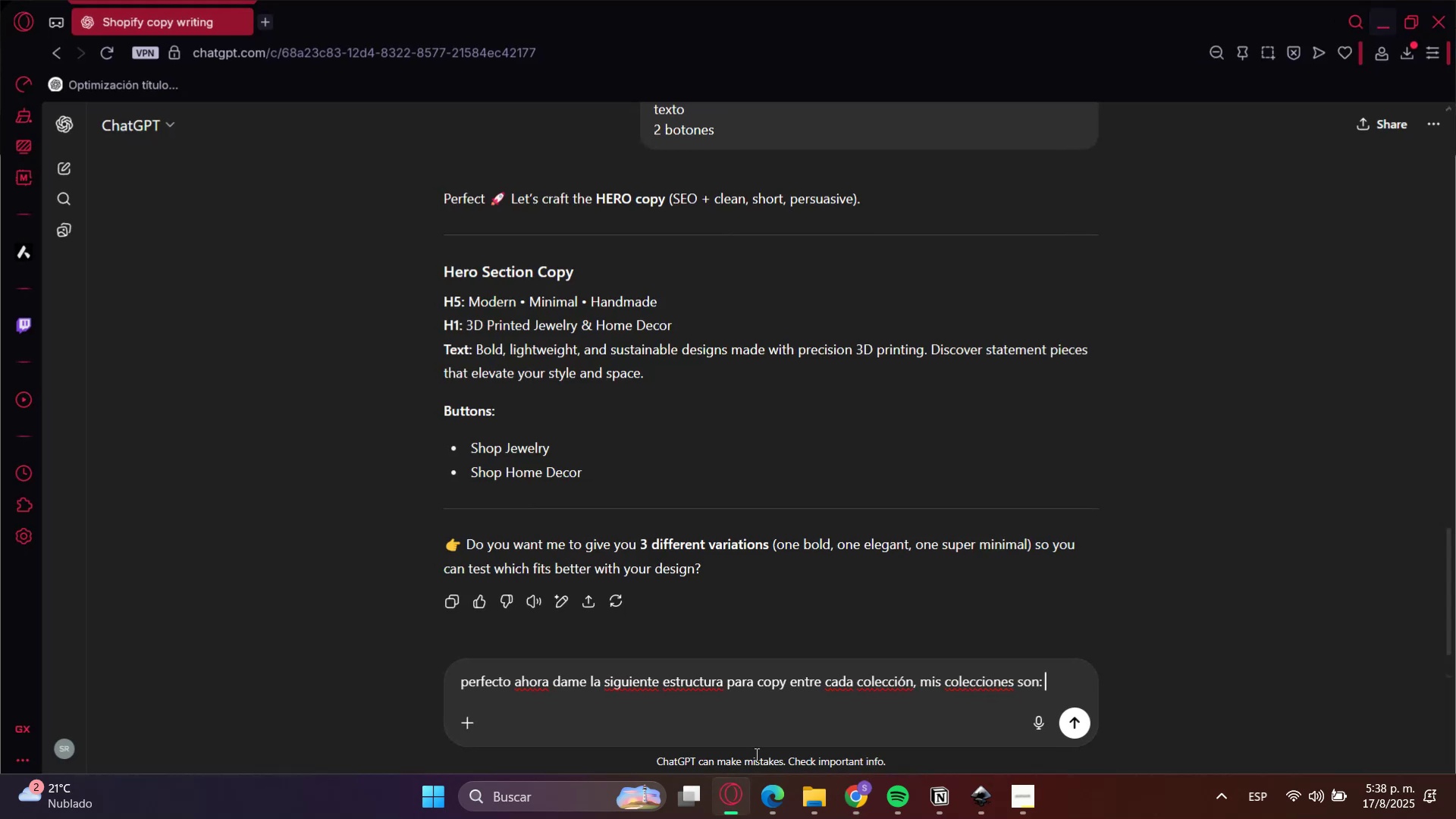 
key(Control+V)
 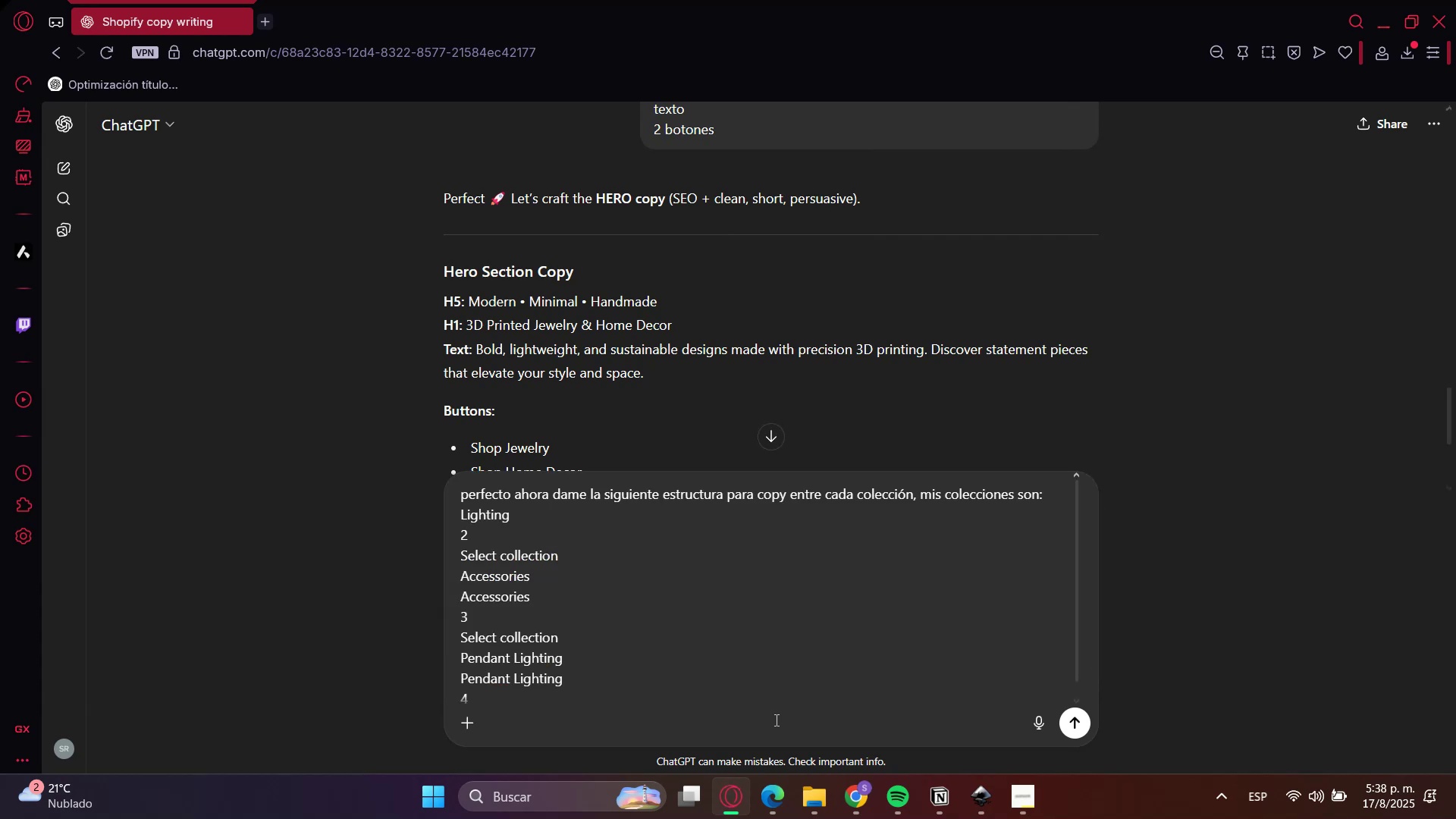 
key(Enter)
 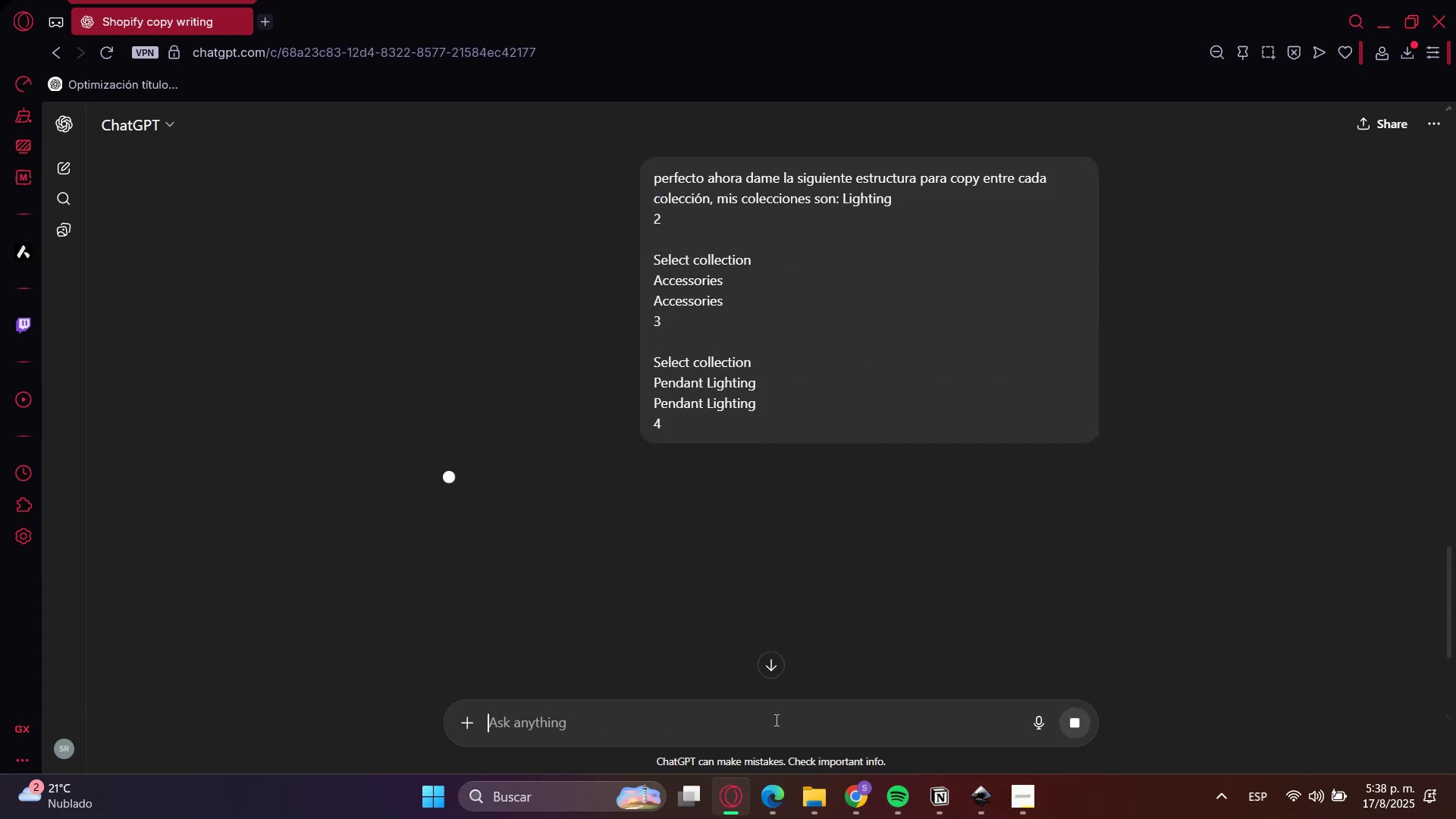 
type(tengo un Stand Lightnig )
key(Backspace)
key(Backspace)
type(ng collection pero es solo un producto)
 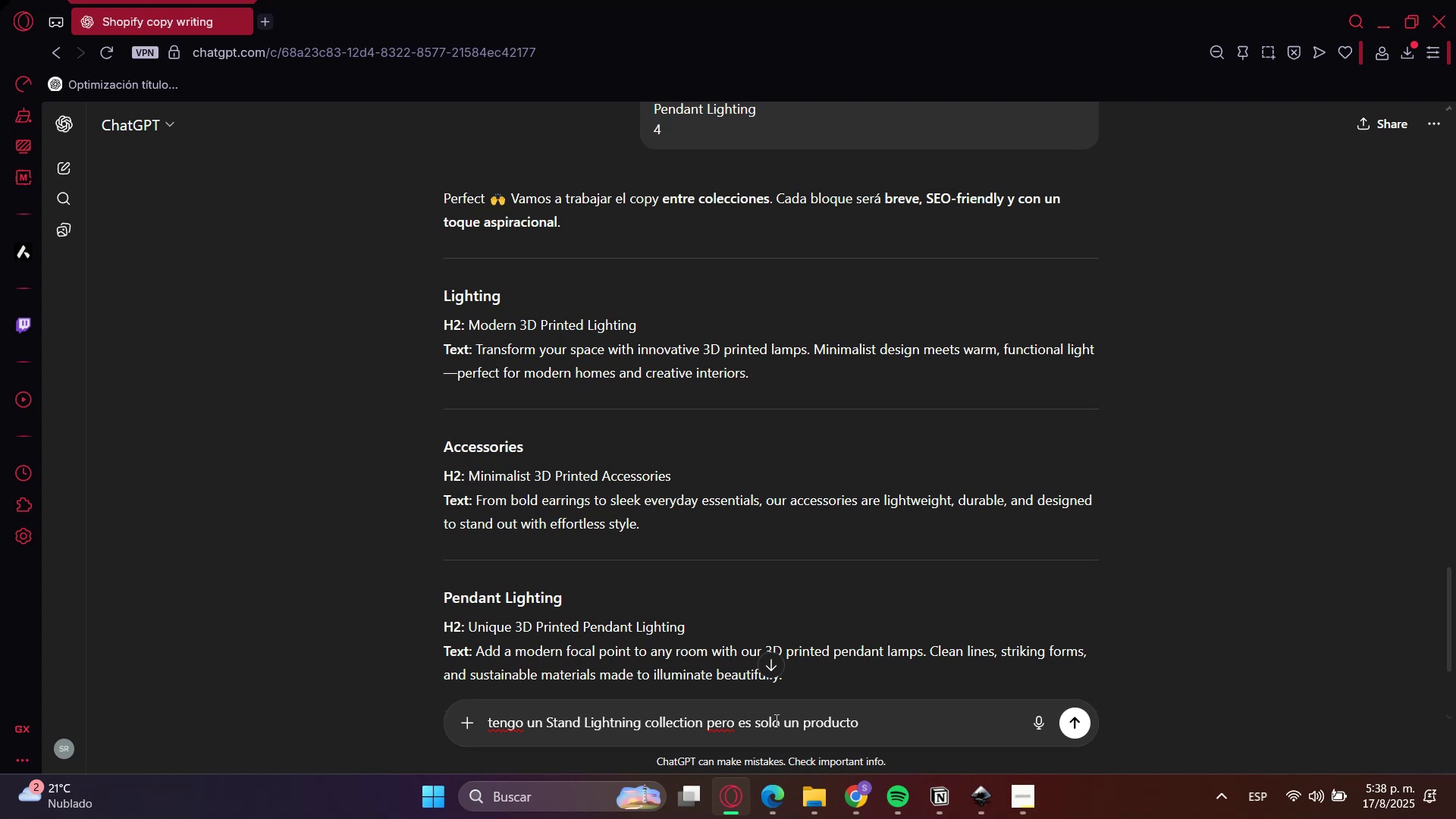 
double_click([775, 721])
 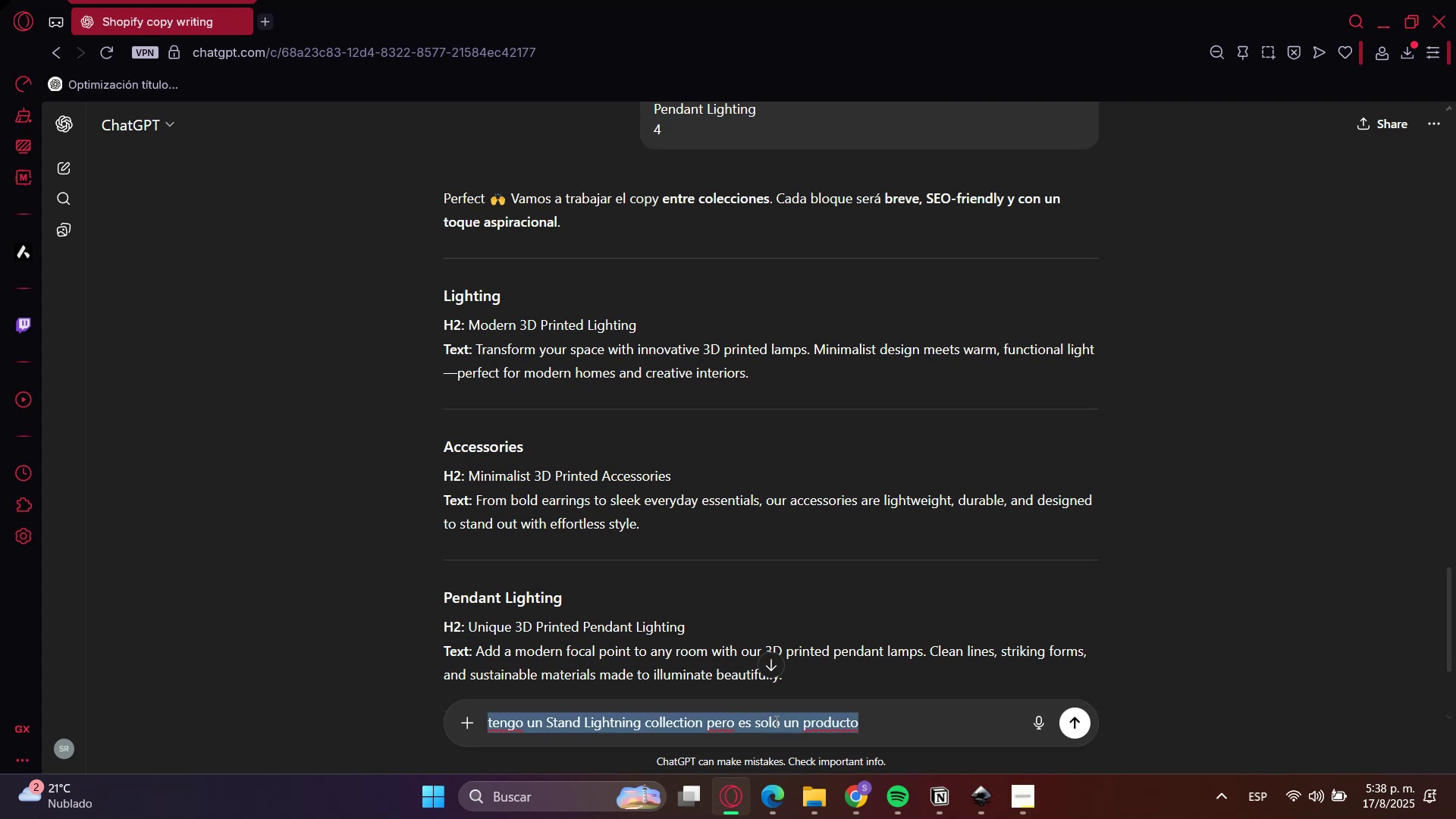 
triple_click([775, 721])
 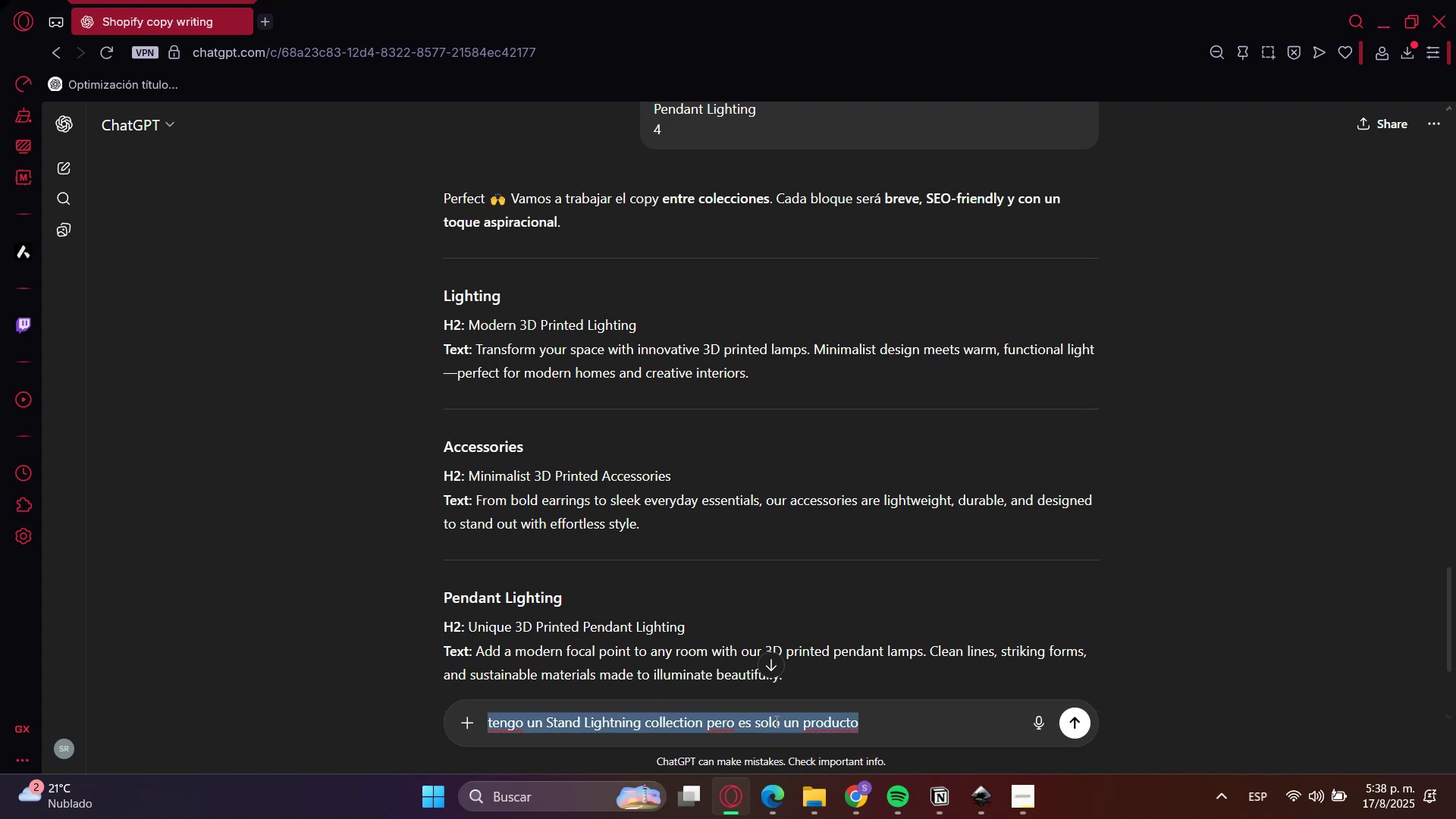 
key(Backspace)
 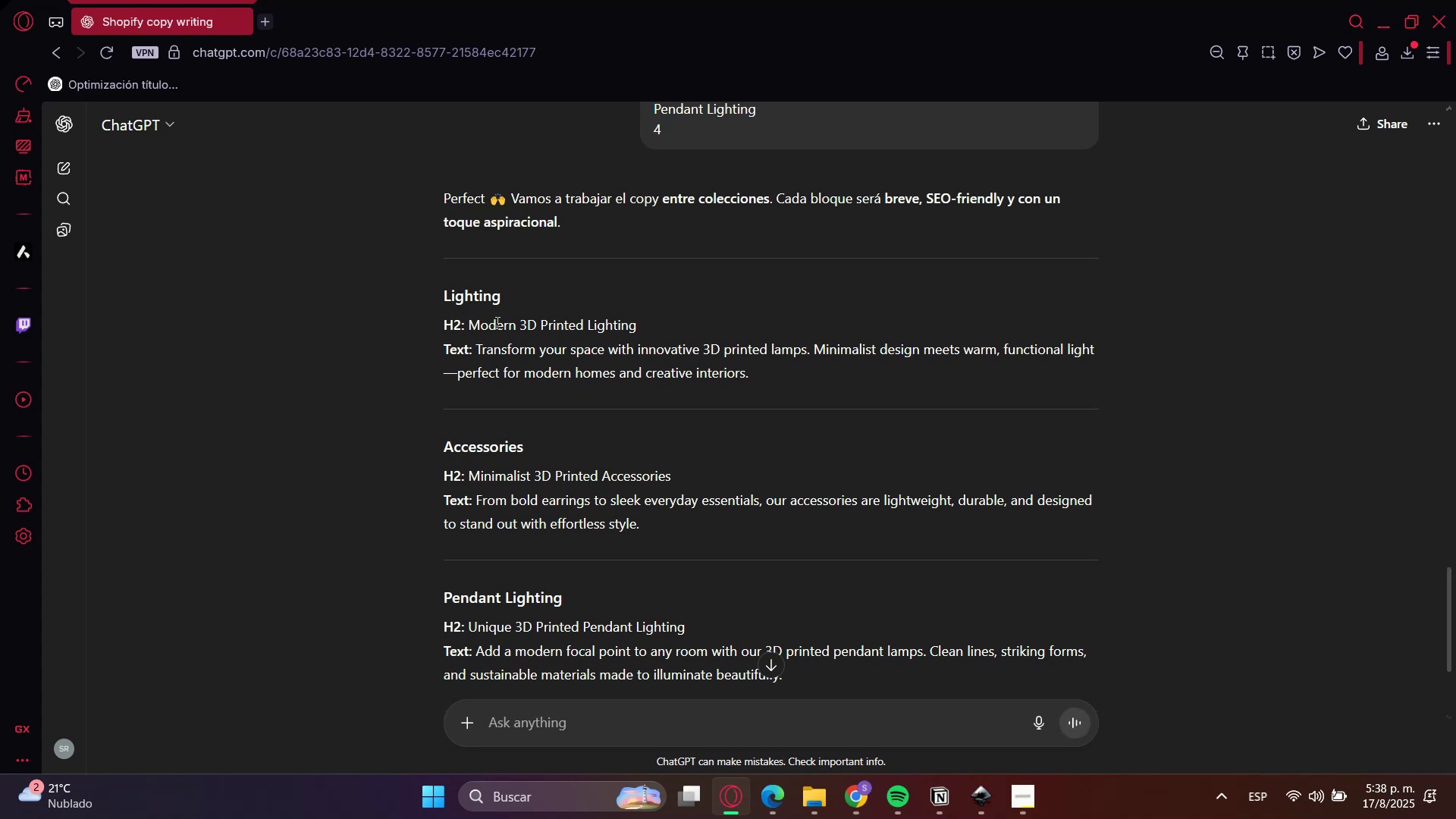 
left_click([496, 322])
 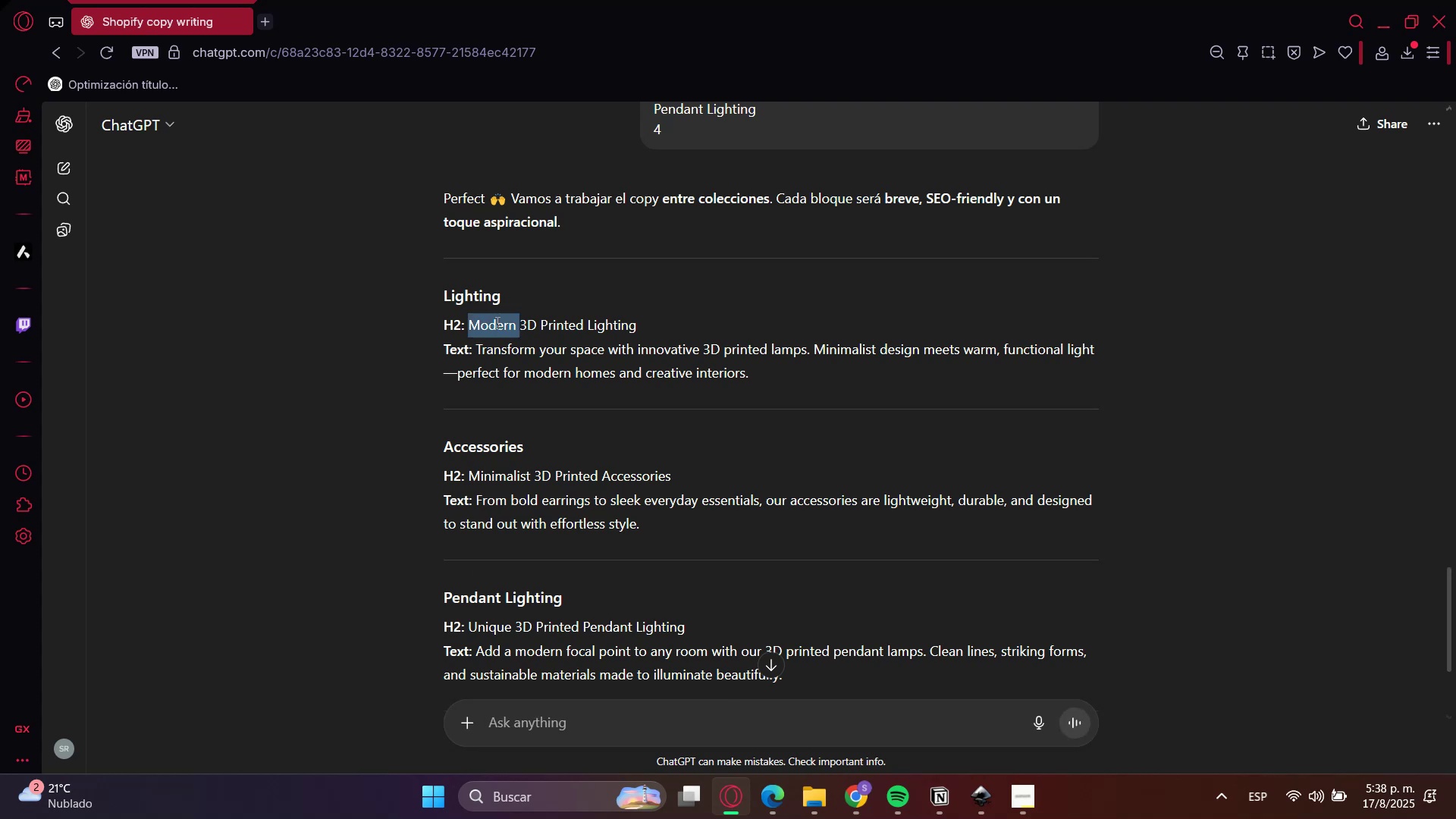 
left_click_drag(start_coordinate=[496, 322], to_coordinate=[602, 312])
 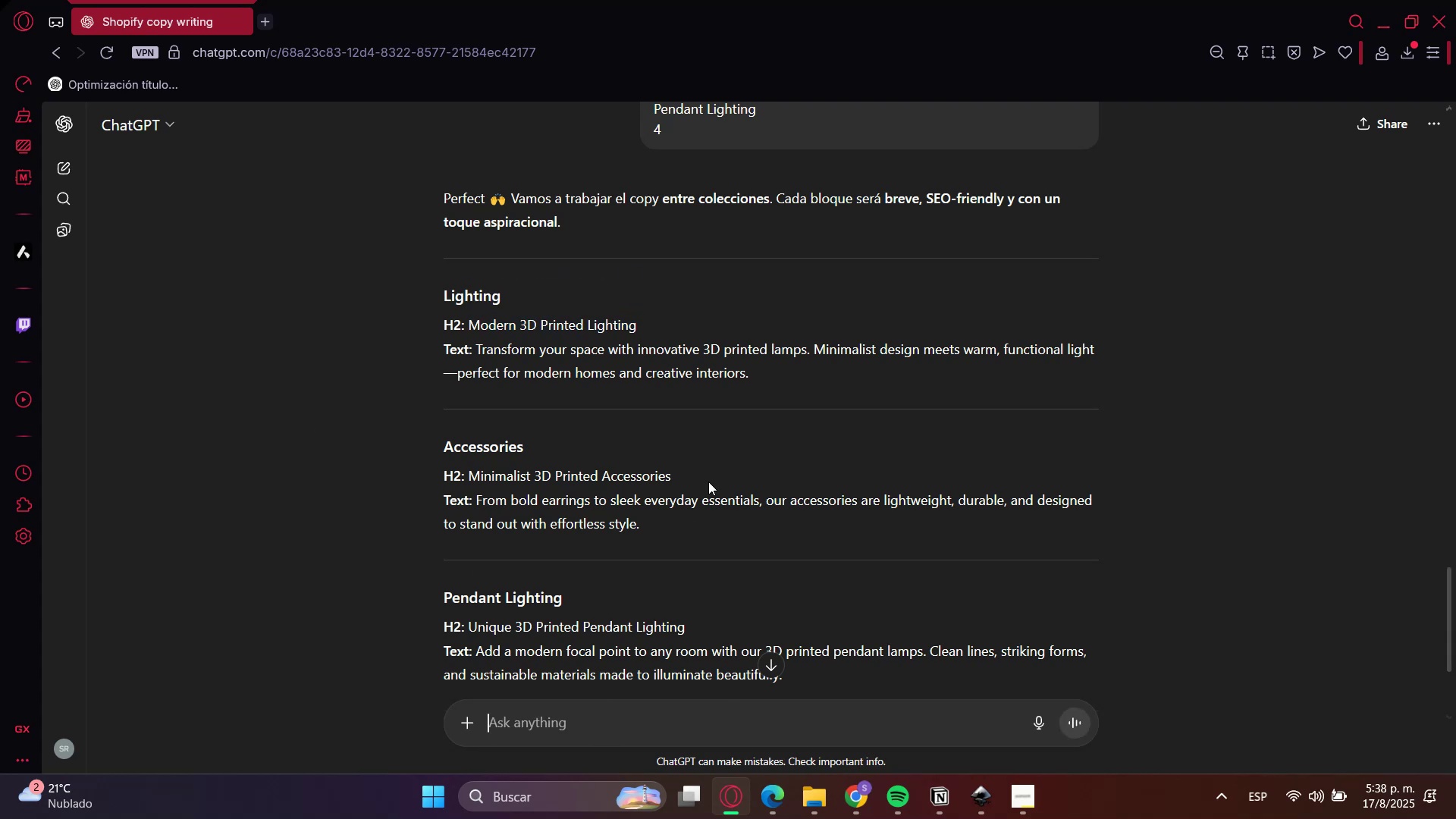 
type(dame tambien un H6 para cano)
key(Backspace)
type(a)
 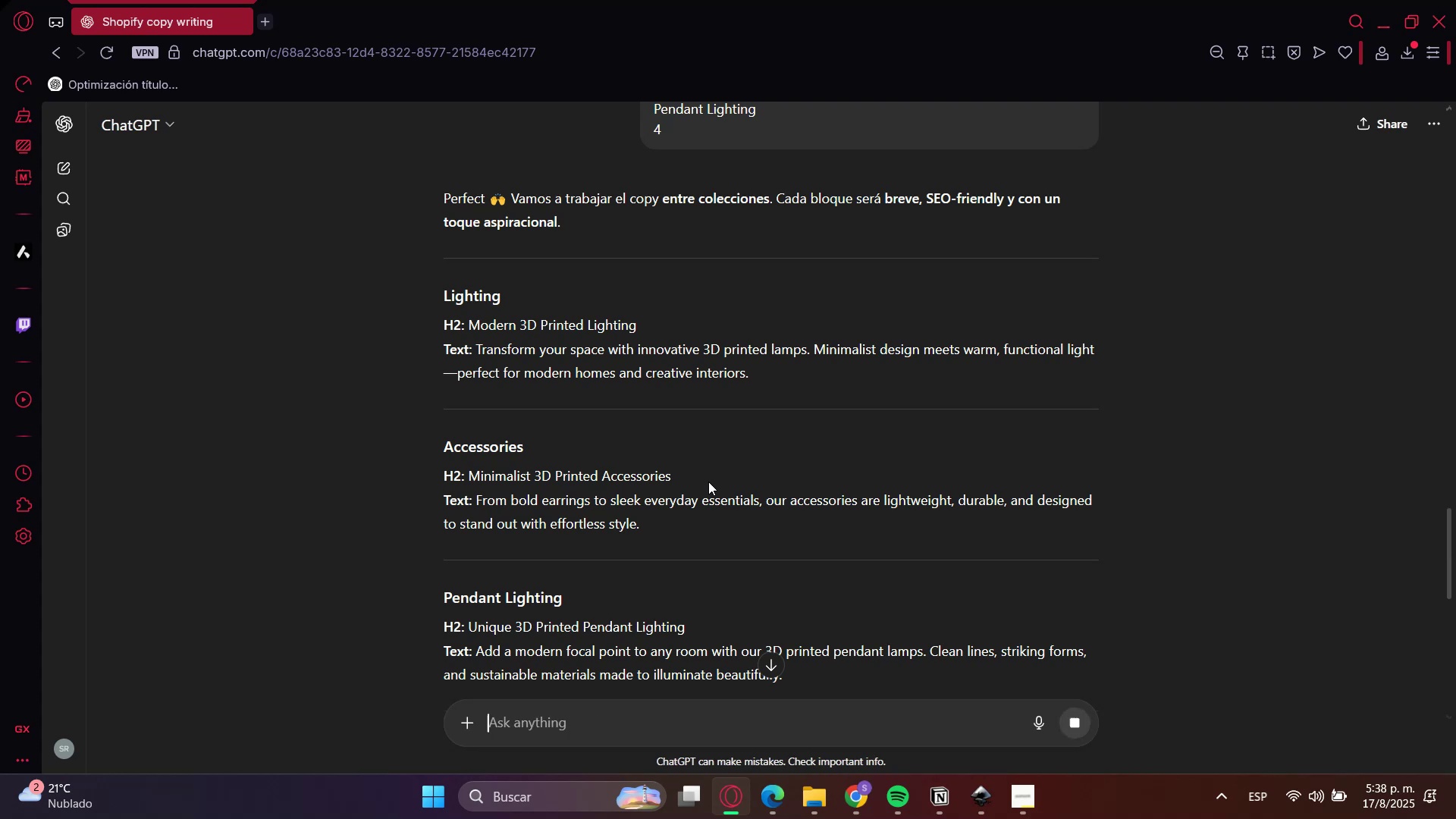 
key(Enter)
 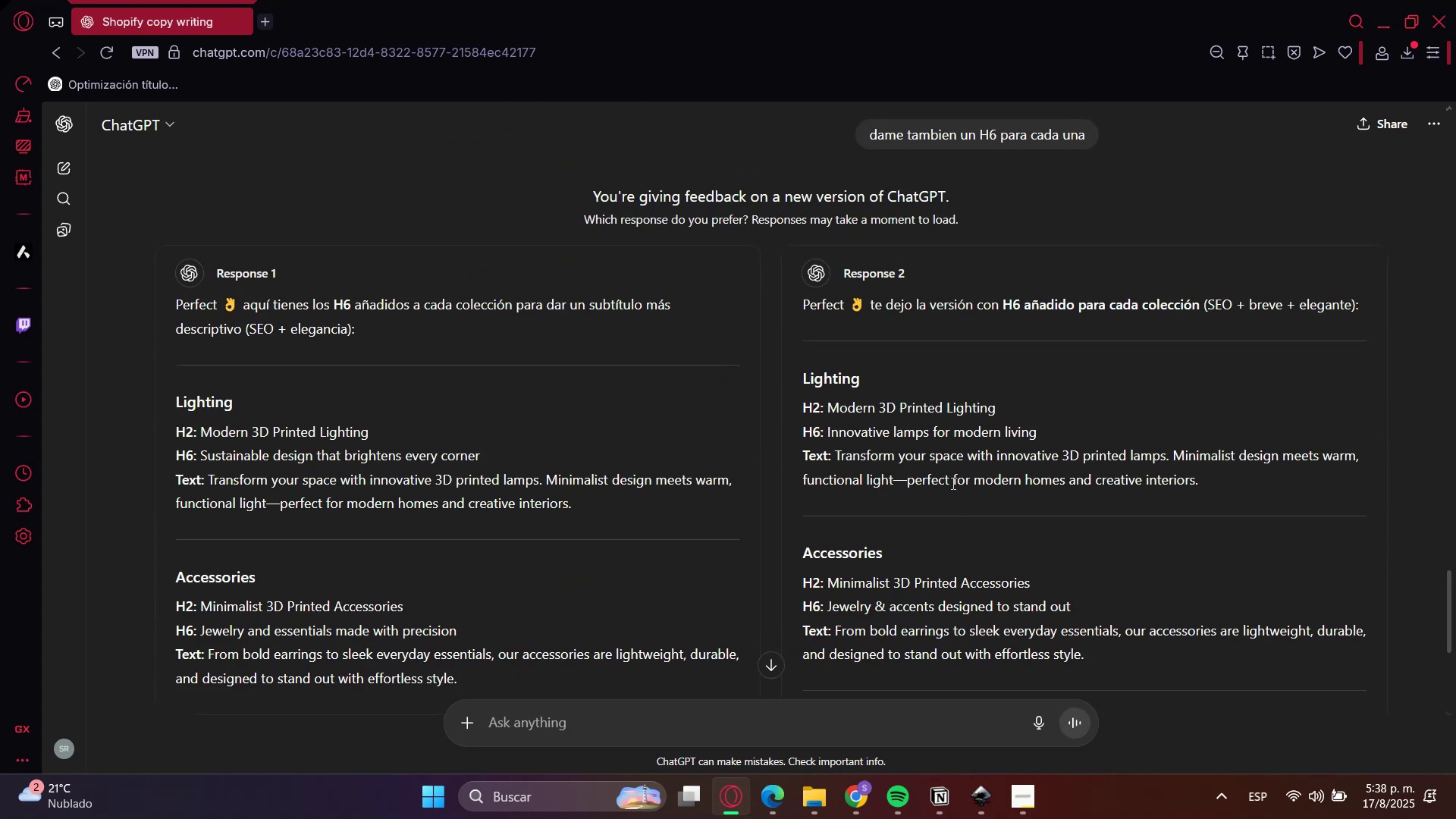 
wait(6.9)
 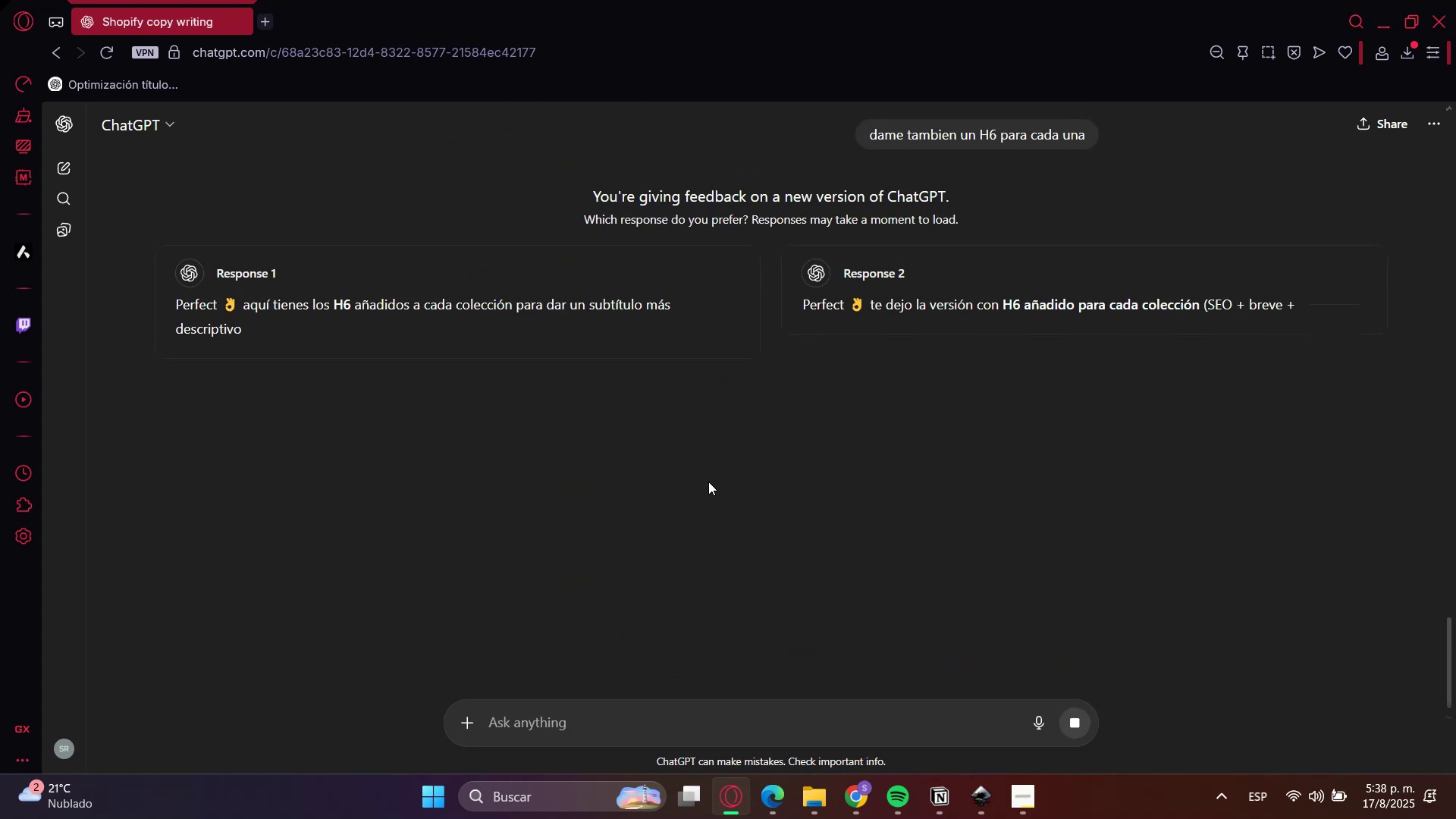 
scroll: coordinate [933, 460], scroll_direction: down, amount: 5.0
 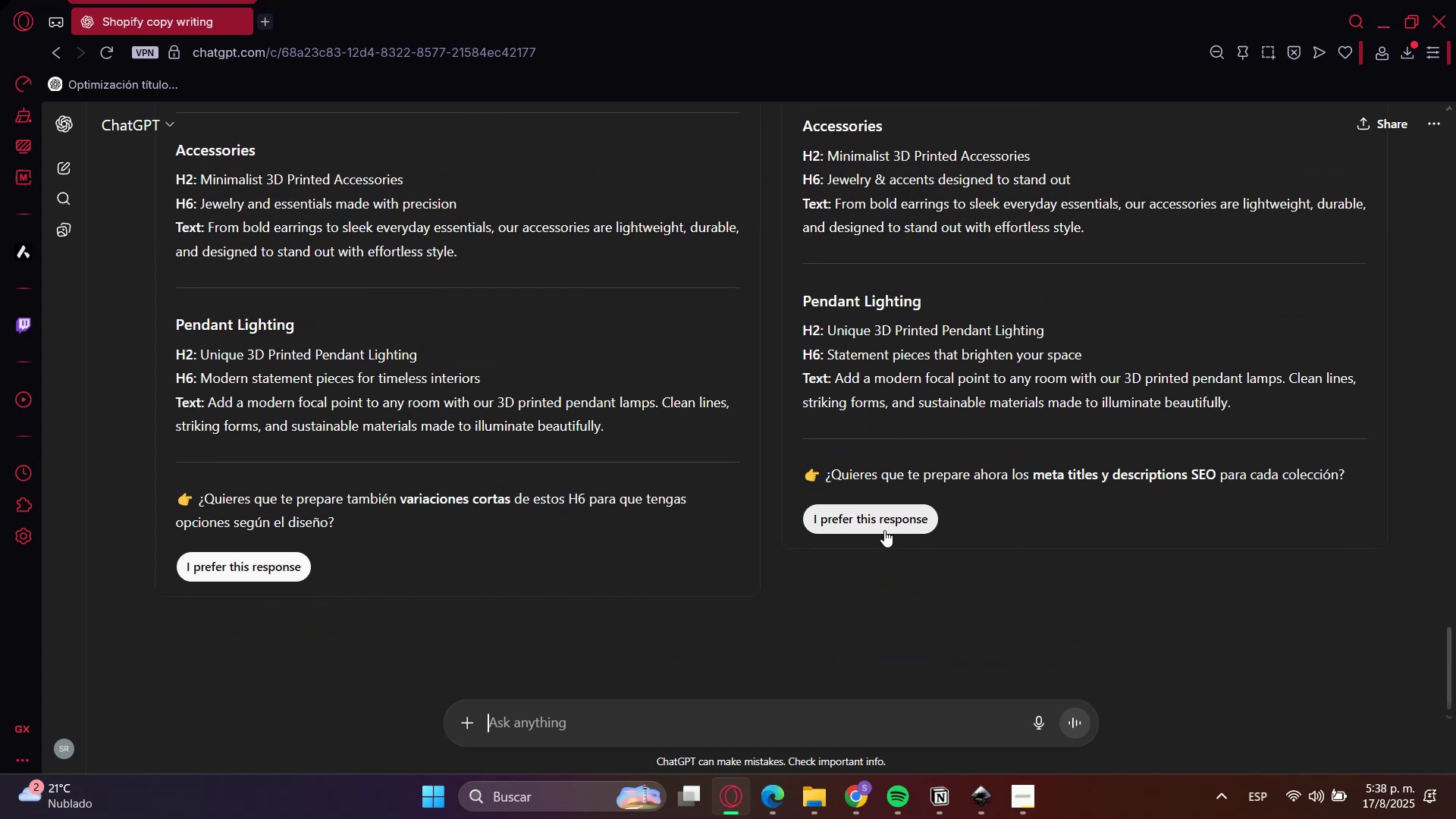 
scroll: coordinate [574, 598], scroll_direction: up, amount: 5.0
 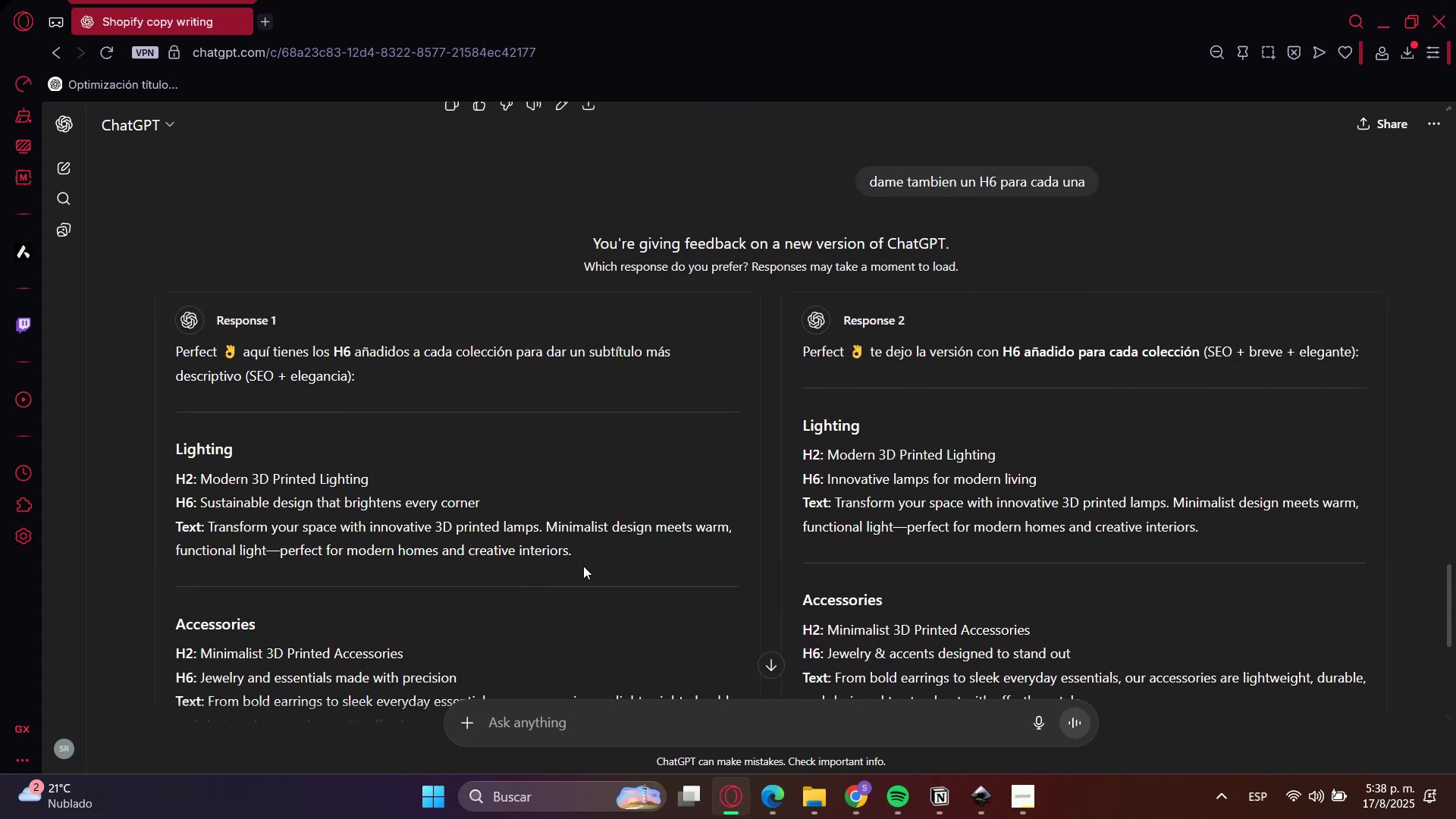 
scroll: coordinate [583, 566], scroll_direction: down, amount: 6.0
 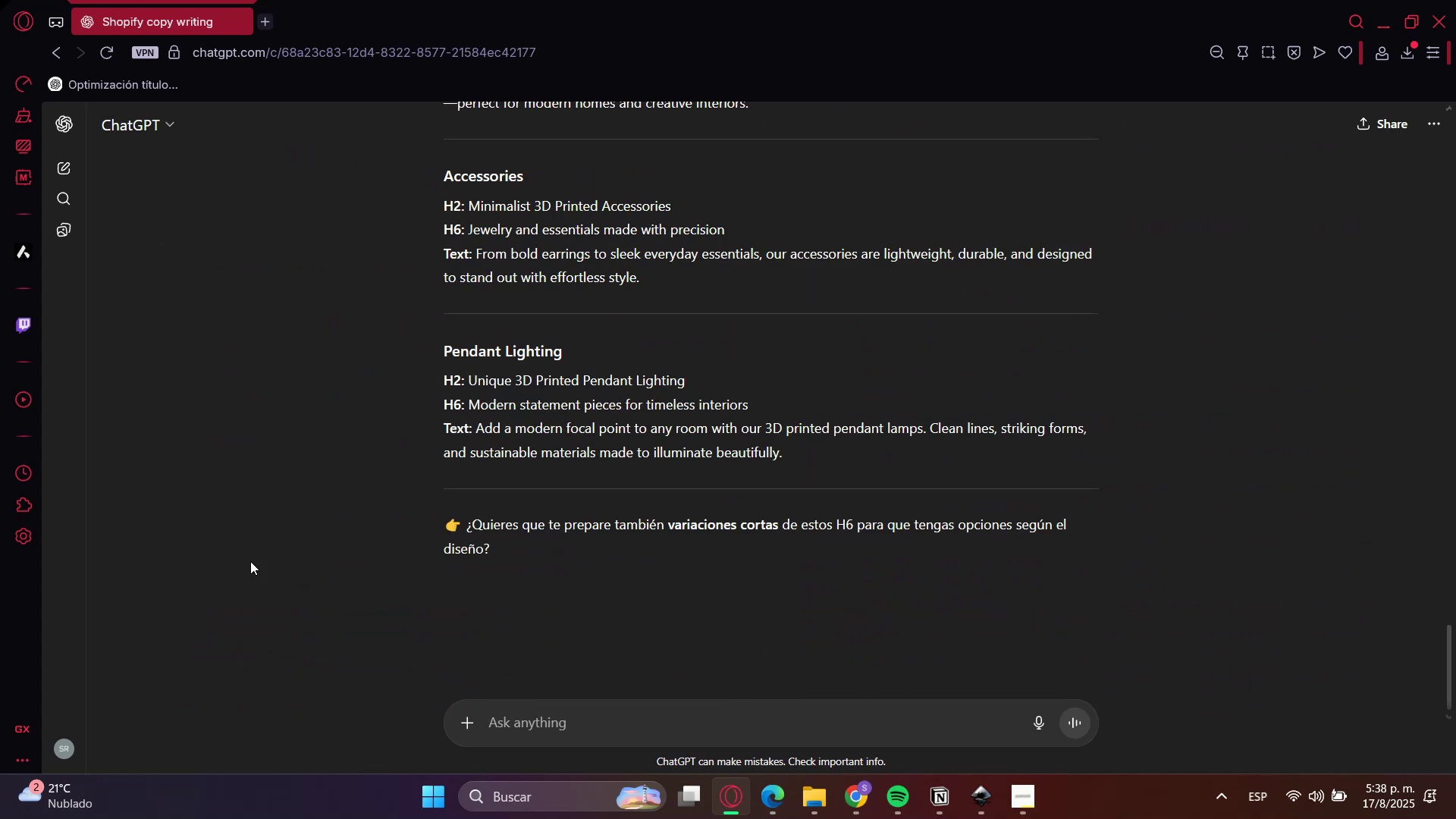 
scroll: coordinate [352, 428], scroll_direction: up, amount: 5.0
 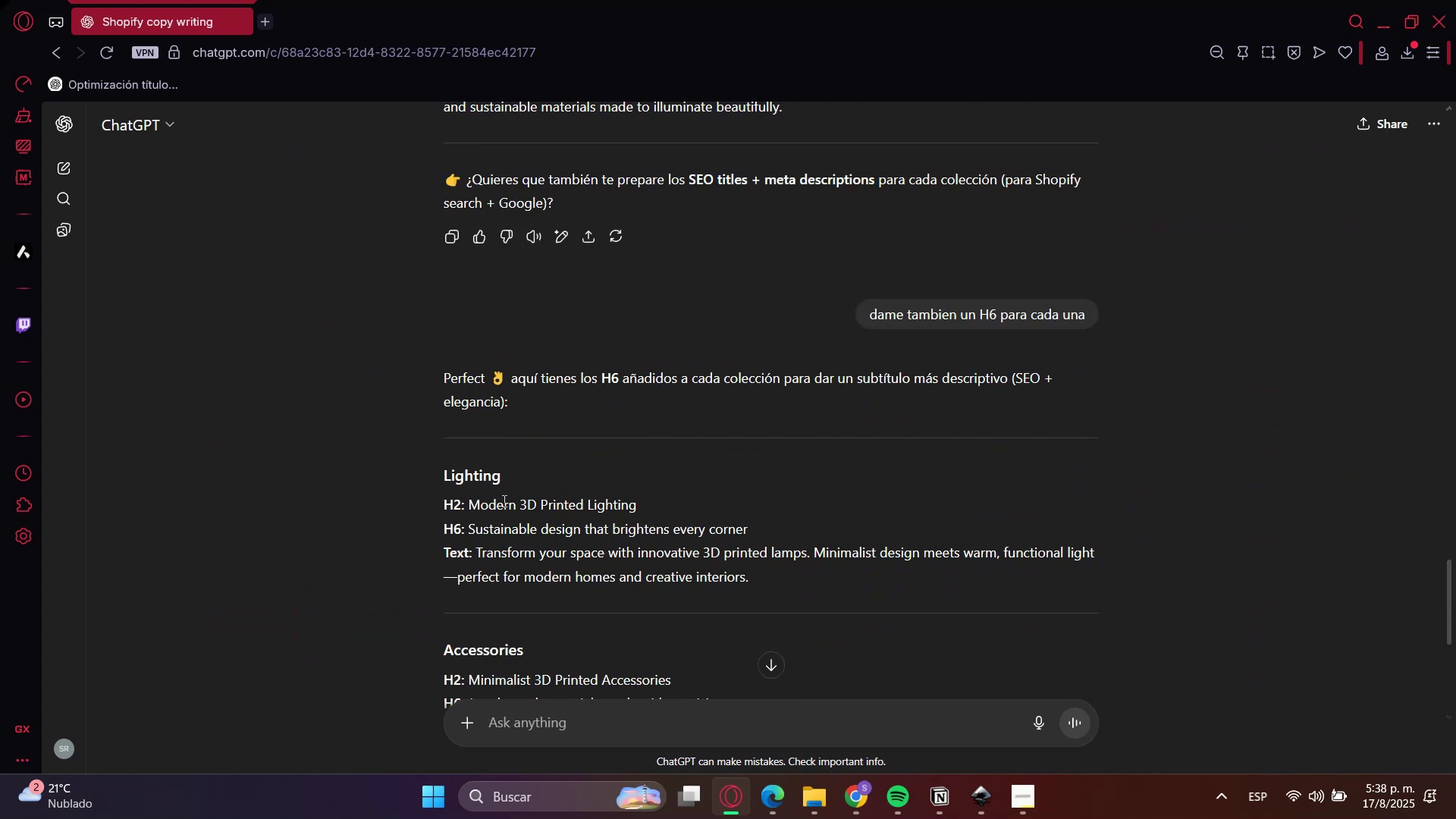 
left_click([491, 507])
 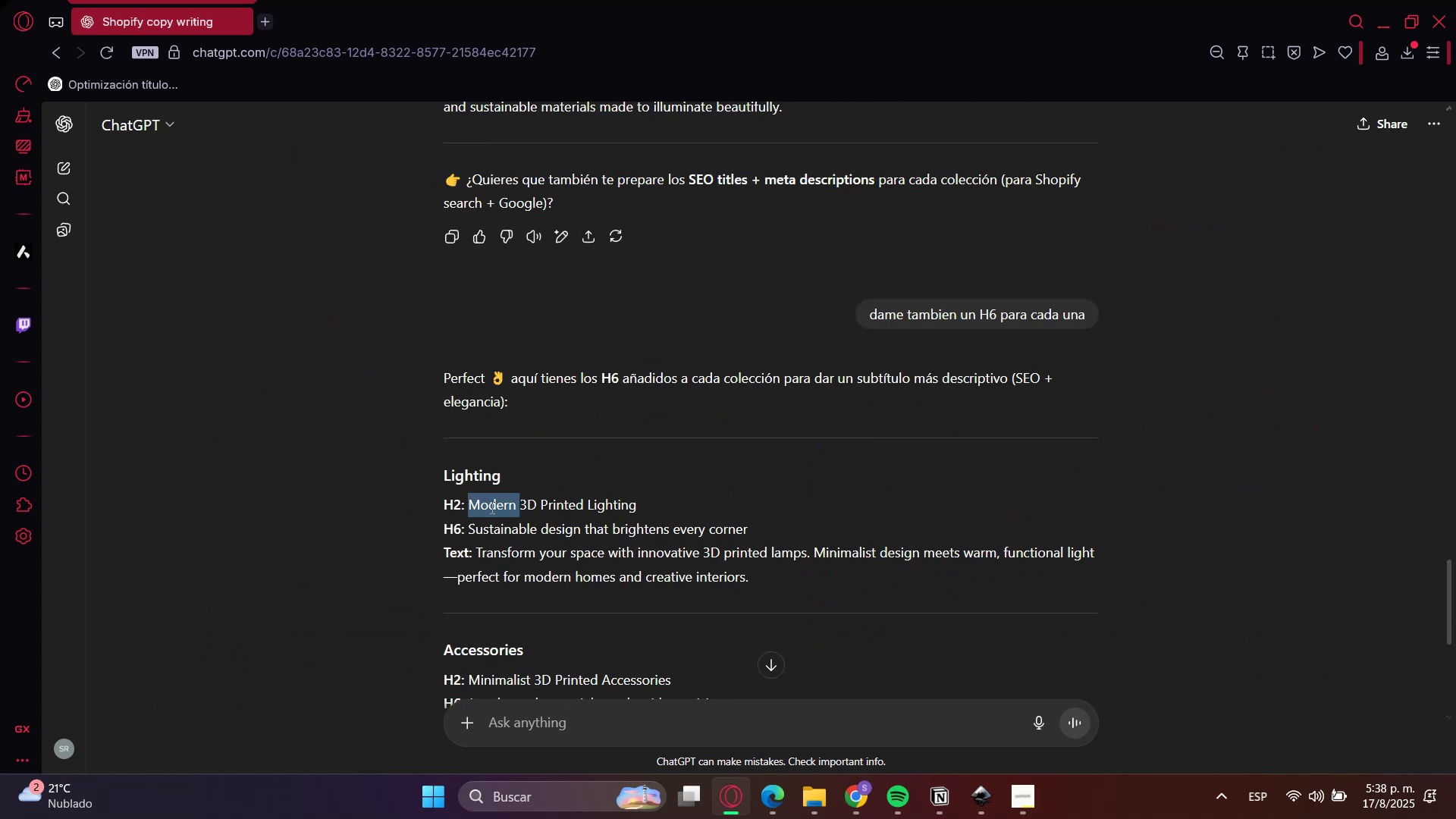 
left_click_drag(start_coordinate=[491, 507], to_coordinate=[597, 512])
 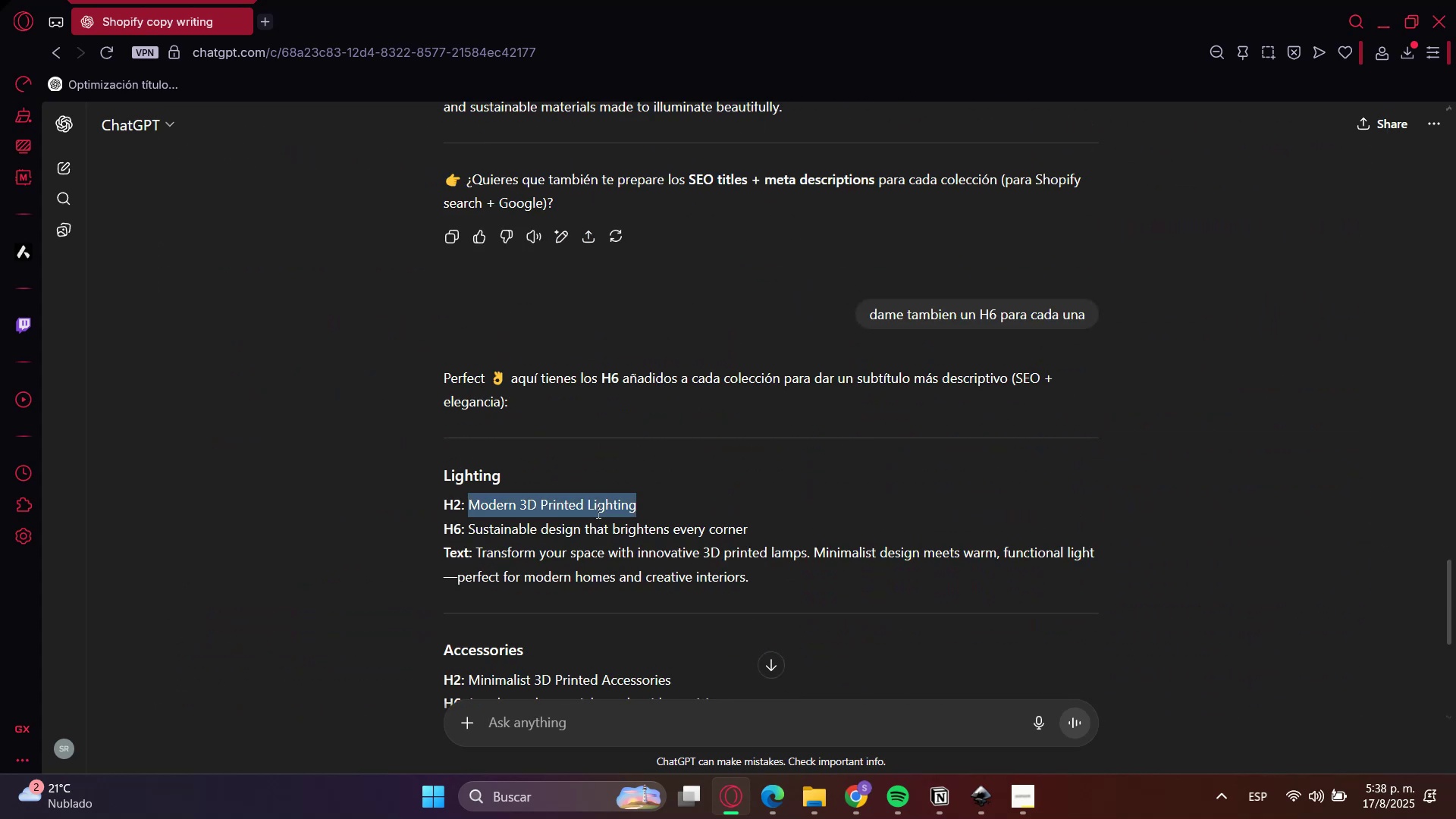 
key(Control+C)
 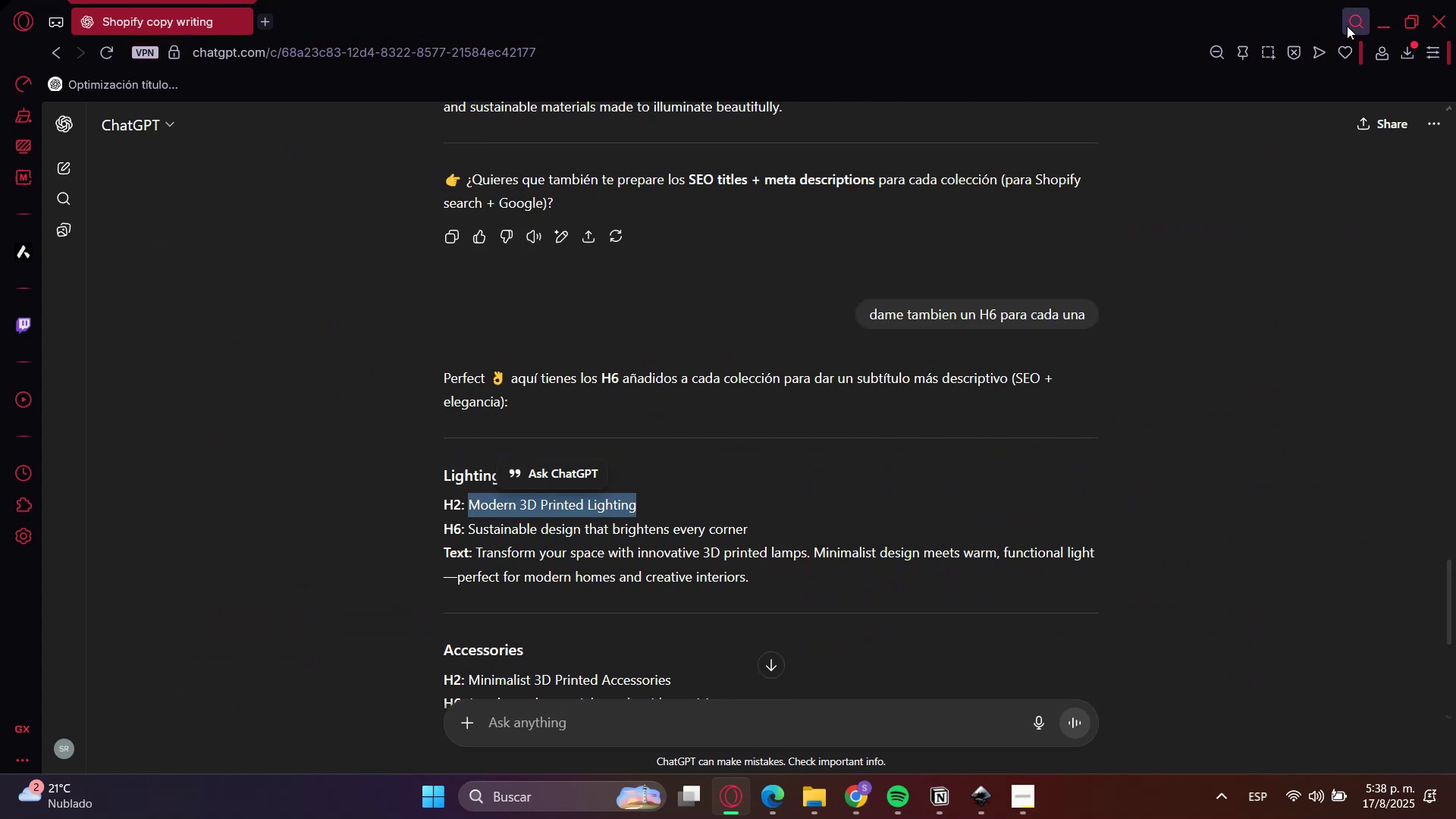 
key(Control+C)
 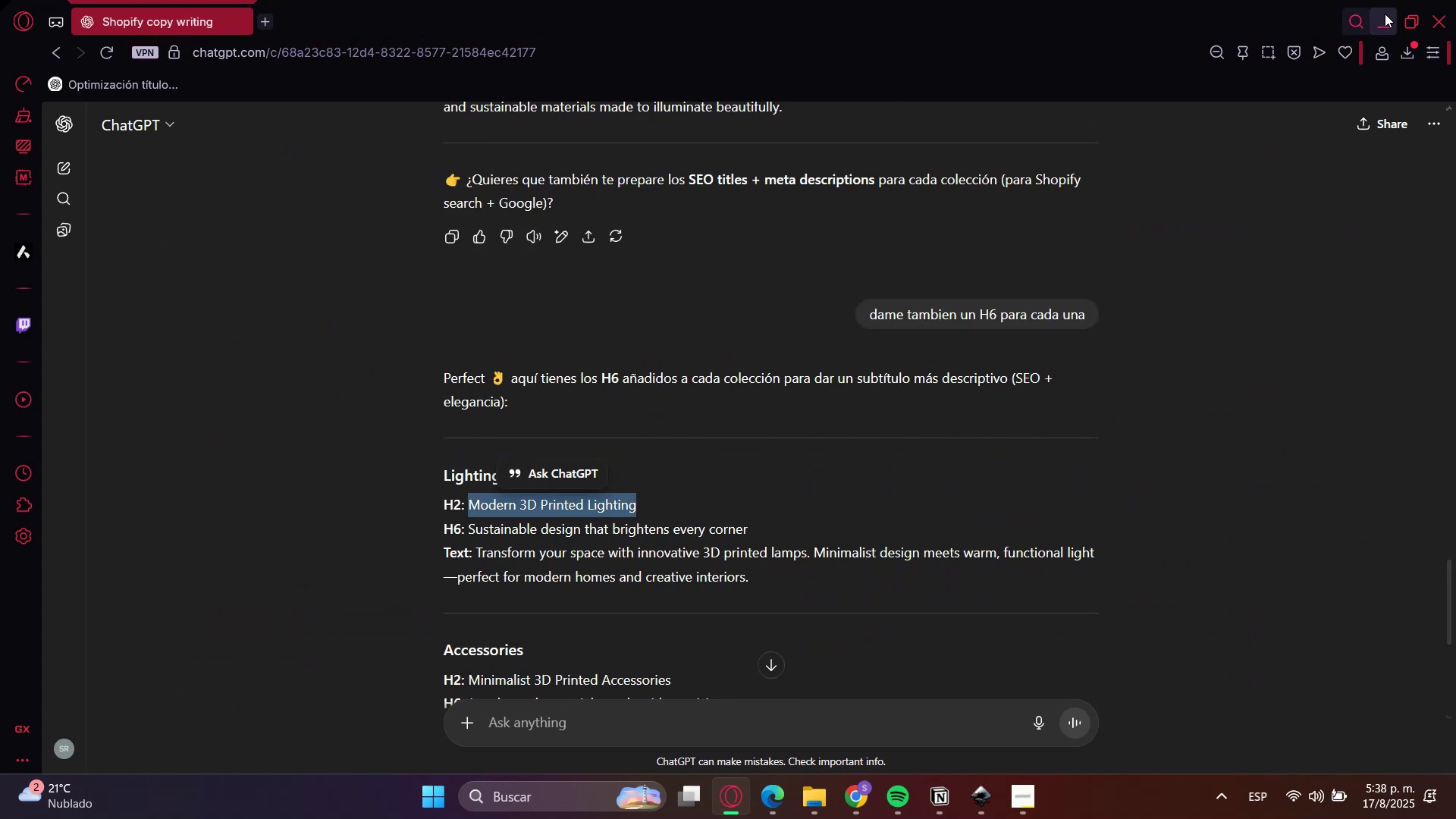 
left_click([1388, 14])
 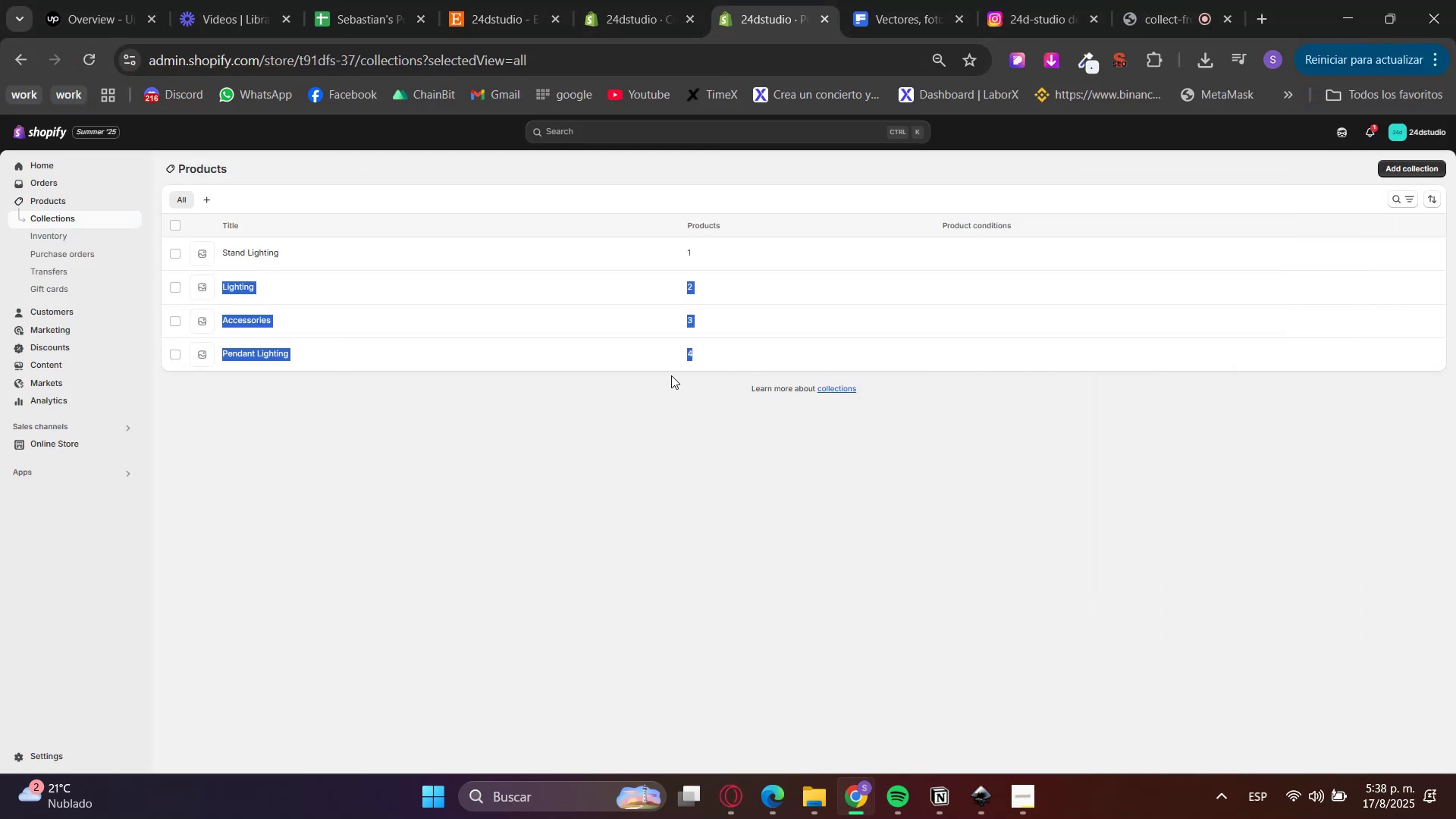 
left_click_drag(start_coordinate=[643, 521], to_coordinate=[641, 526])
 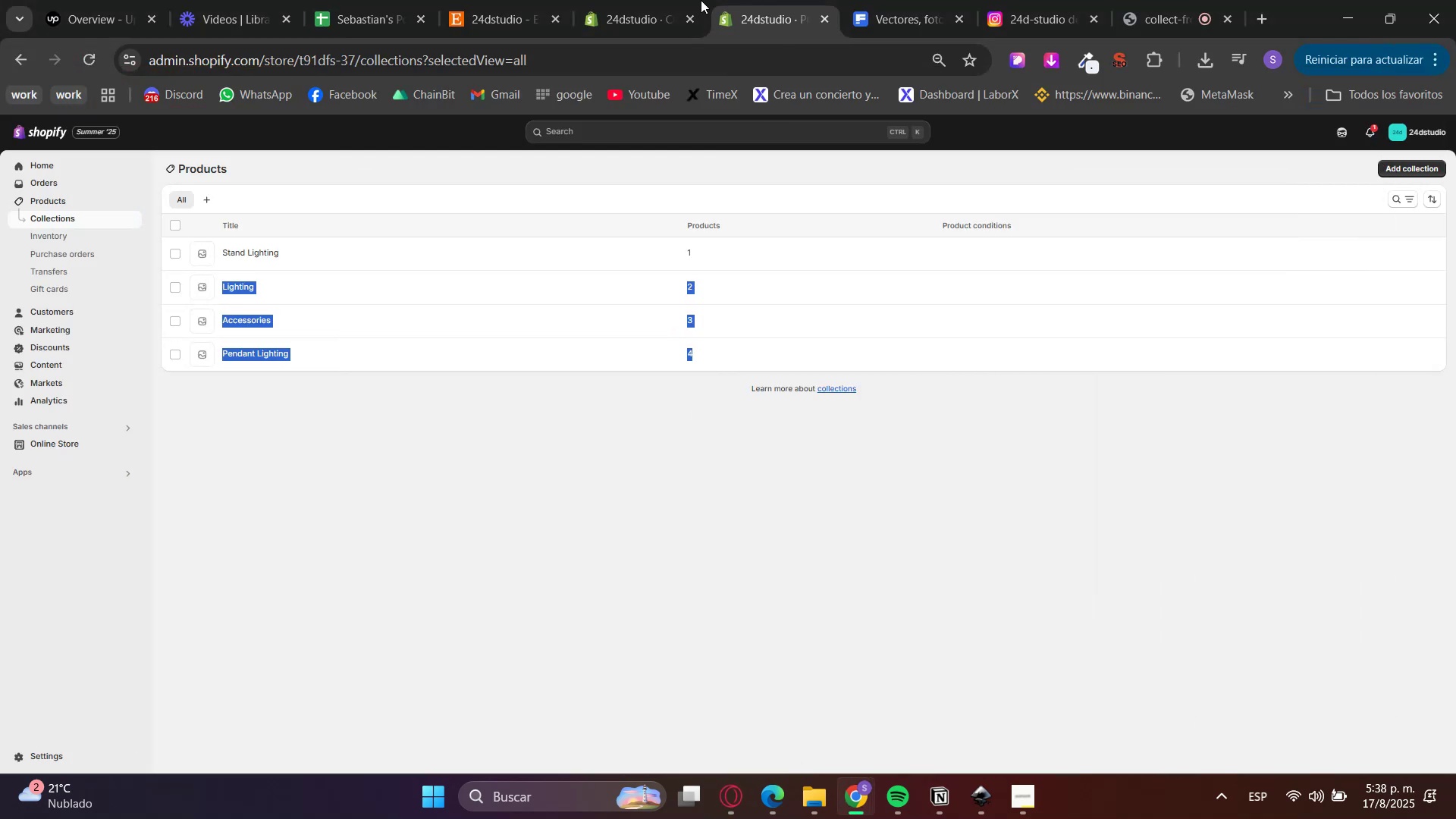 
double_click([636, 0])
 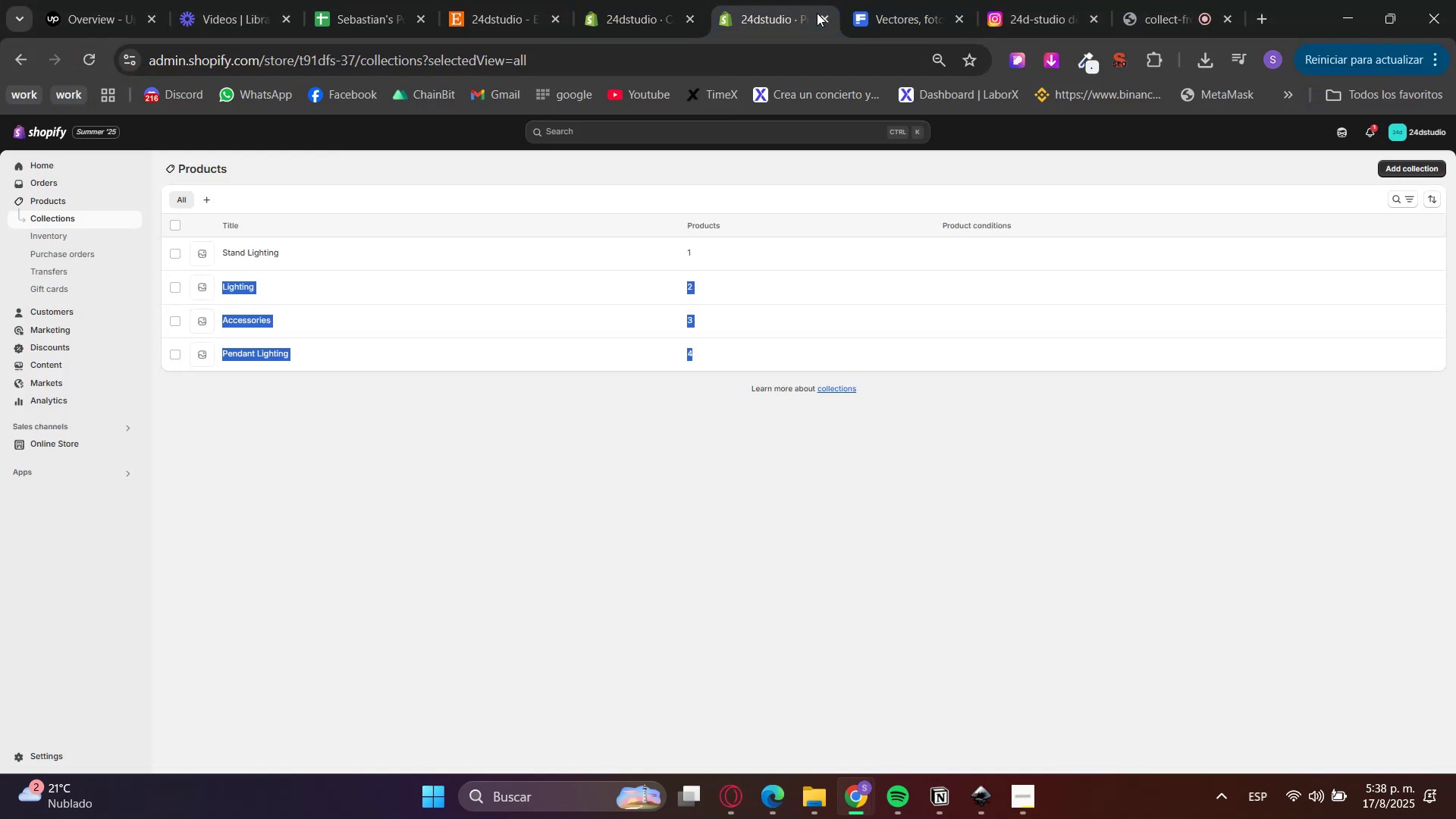 
double_click([824, 15])
 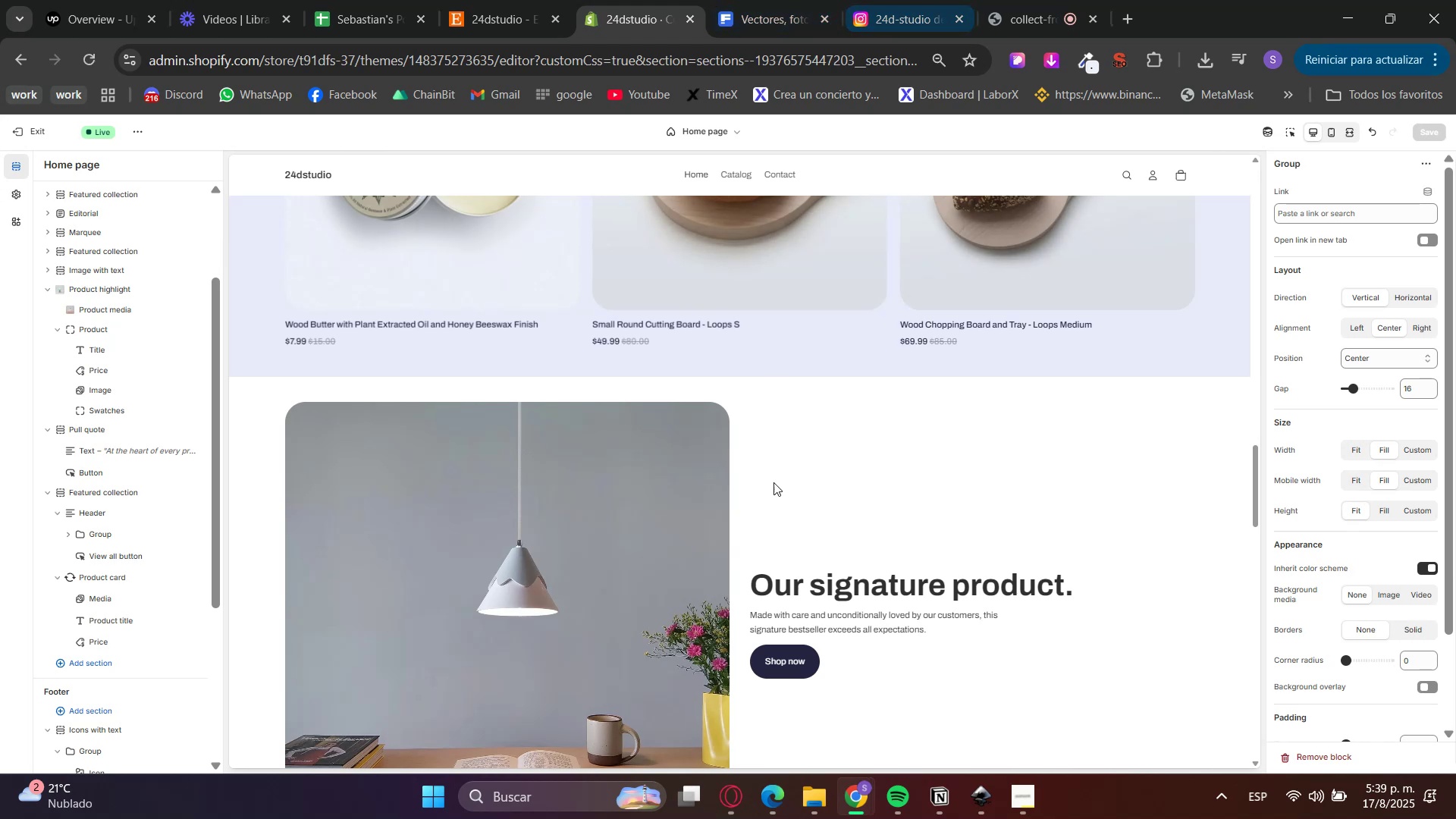 
scroll: coordinate [473, 644], scroll_direction: up, amount: 17.0
 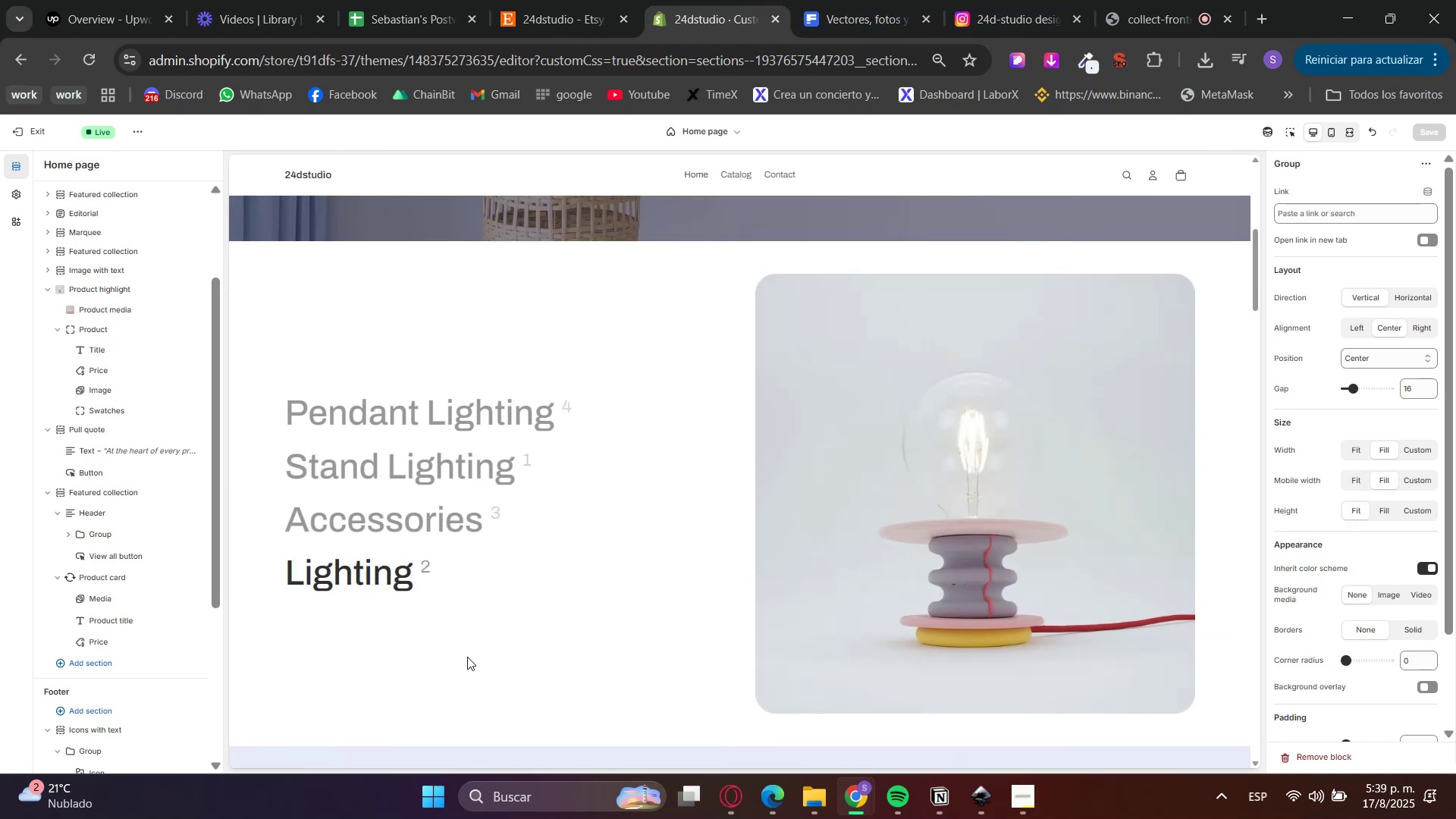 
scroll: coordinate [467, 657], scroll_direction: down, amount: 3.0
 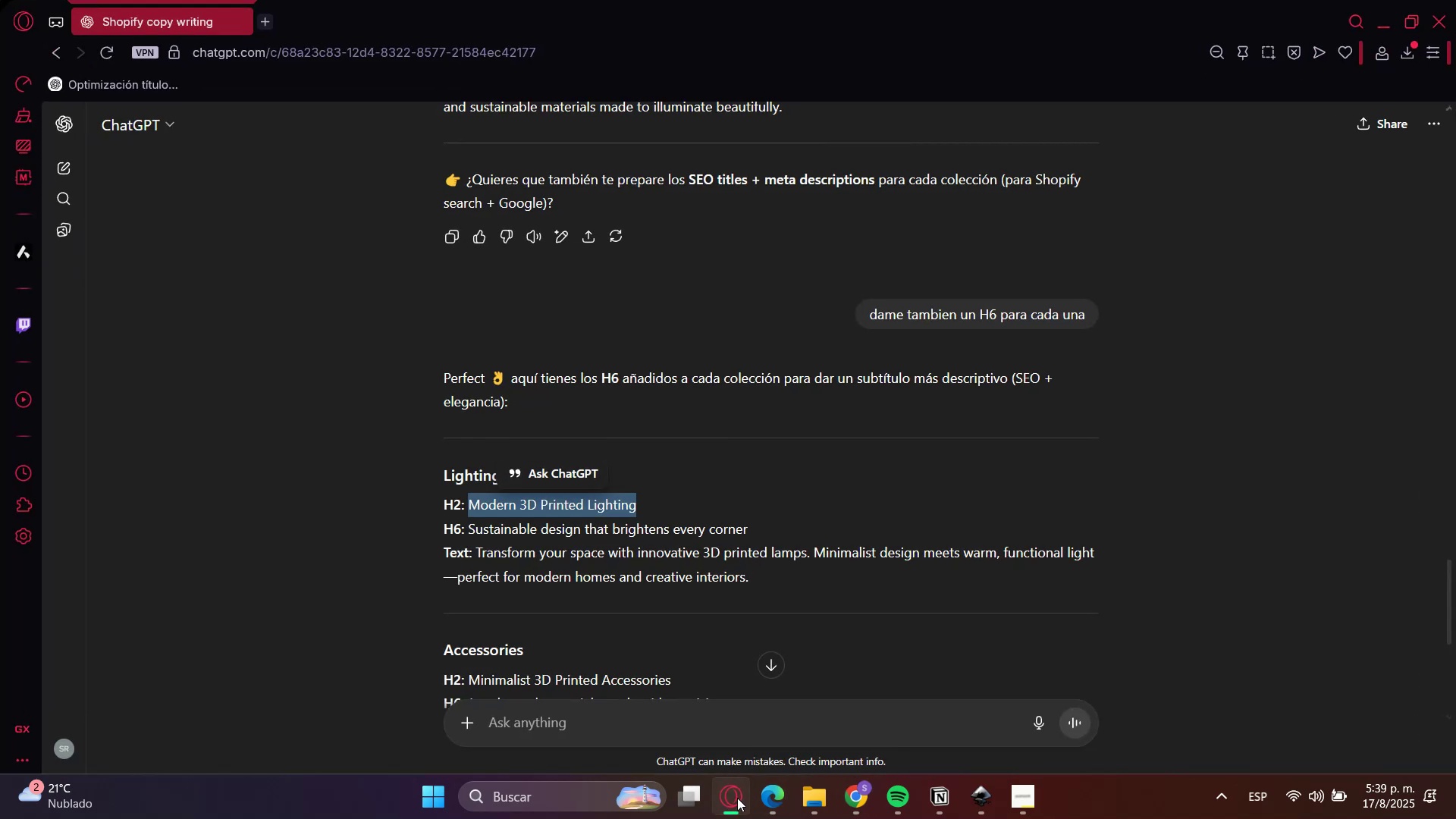 
left_click([692, 484])
 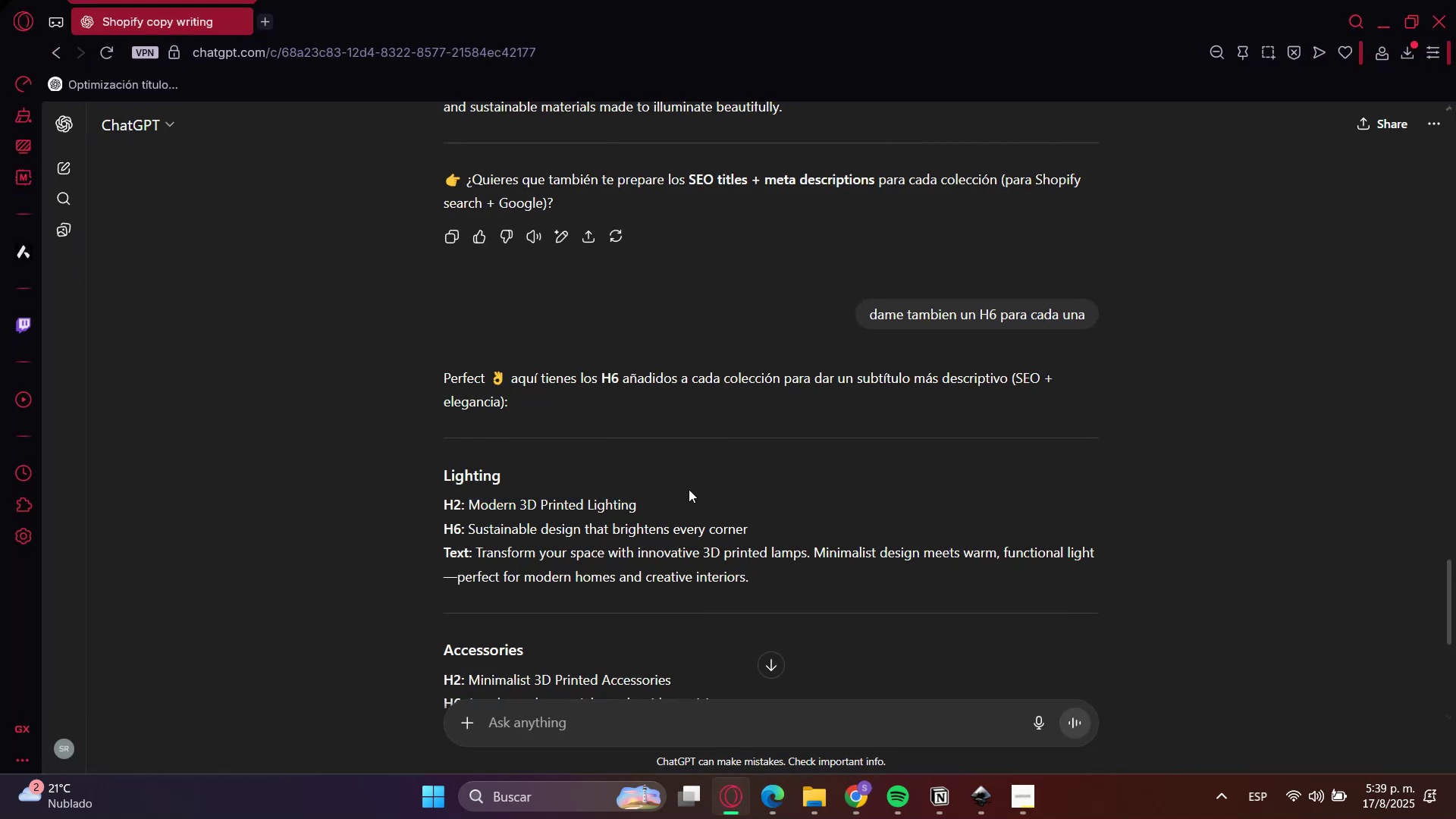 
scroll: coordinate [688, 488], scroll_direction: down, amount: 3.0
 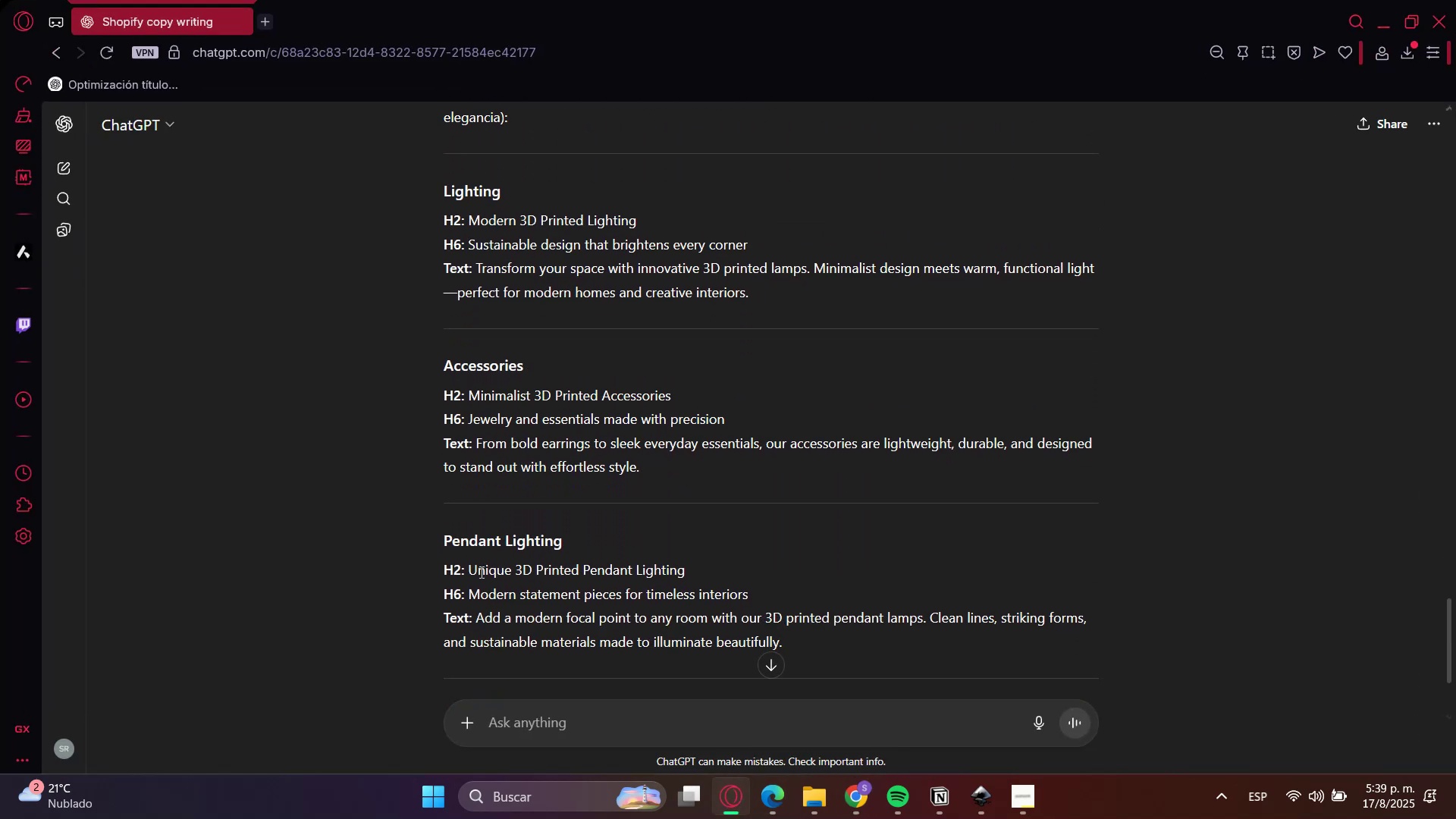 
left_click([483, 572])
 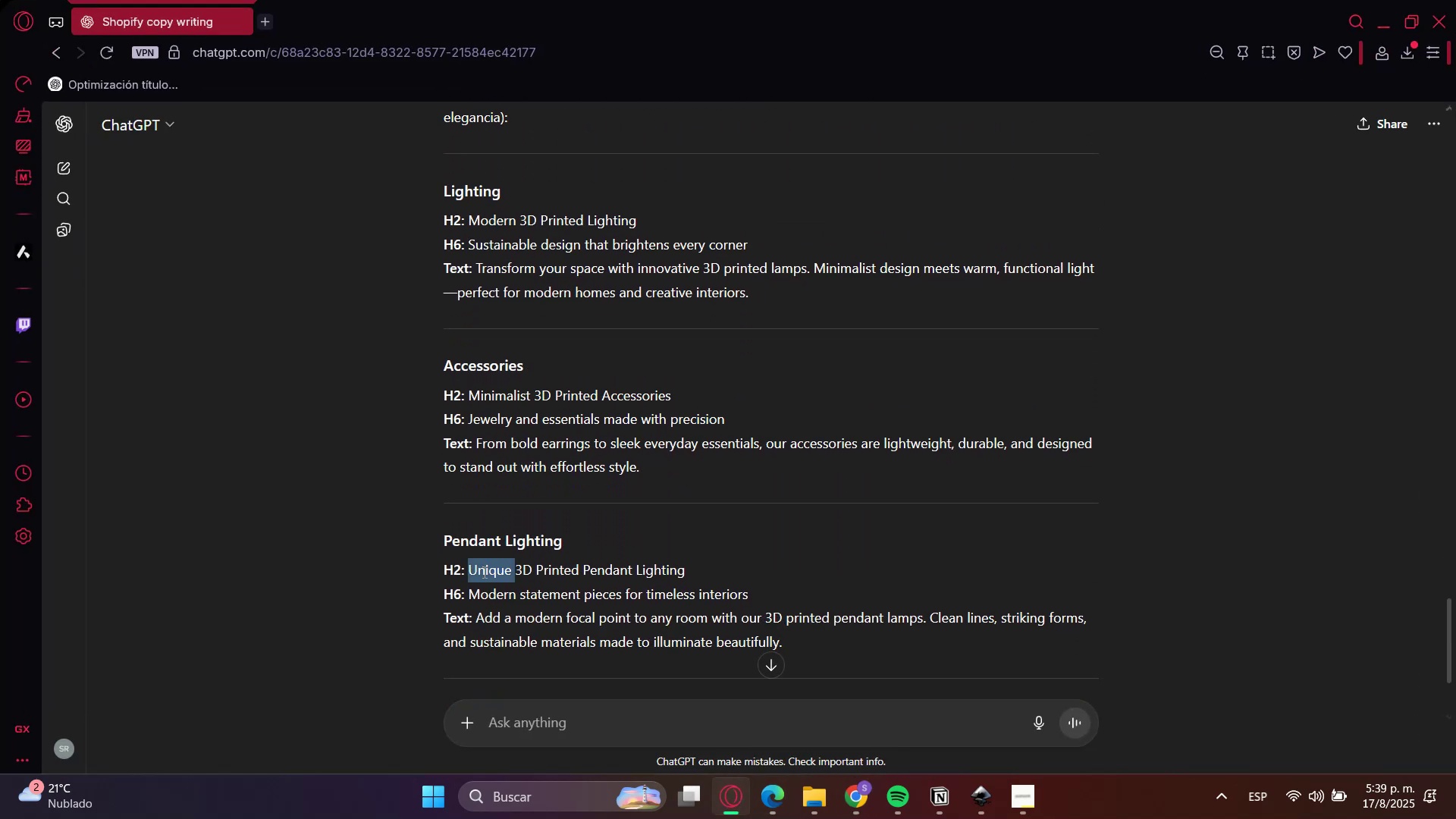 
left_click_drag(start_coordinate=[483, 572], to_coordinate=[661, 572])
 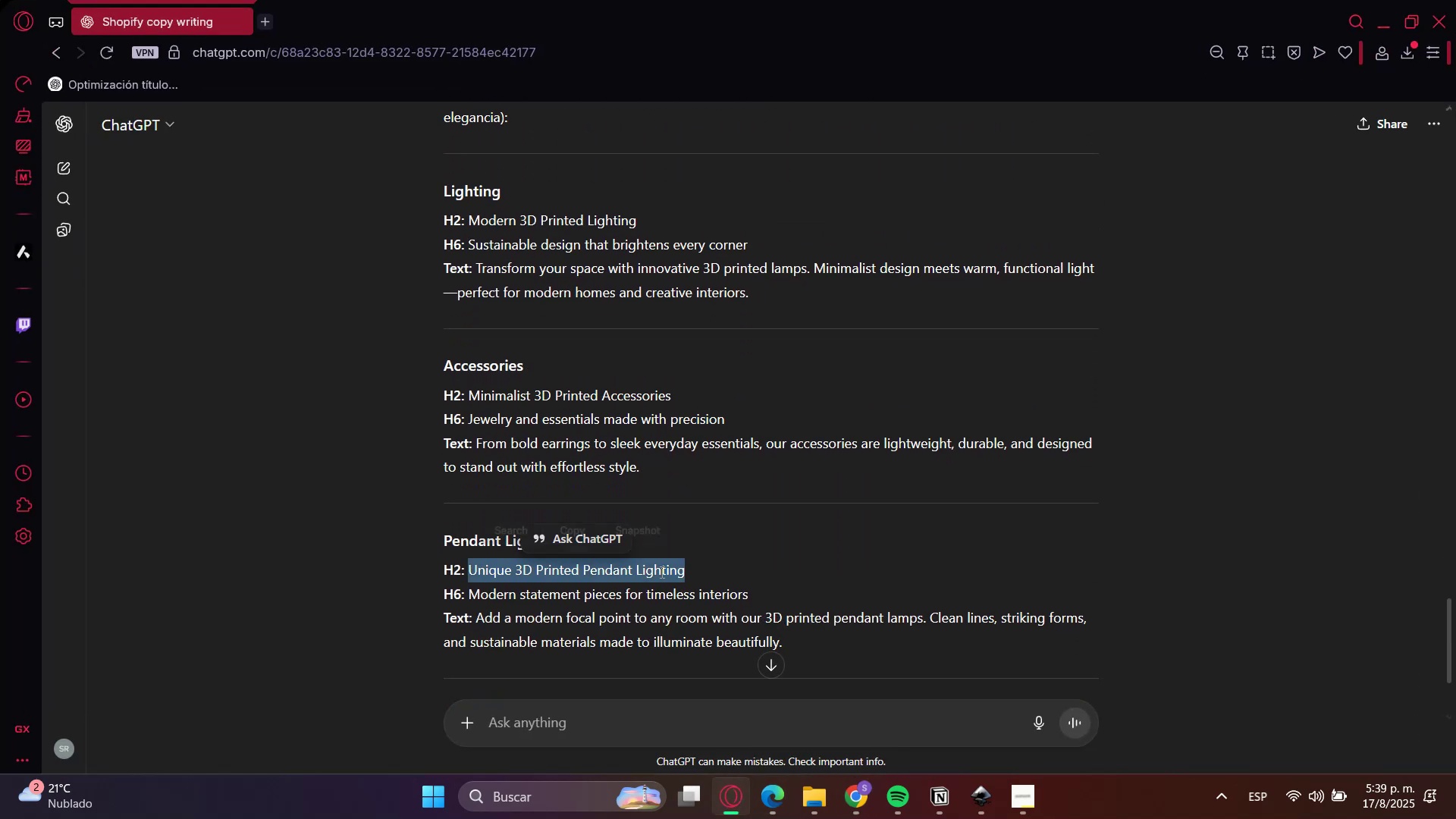 
key(Control+ControlLeft)
 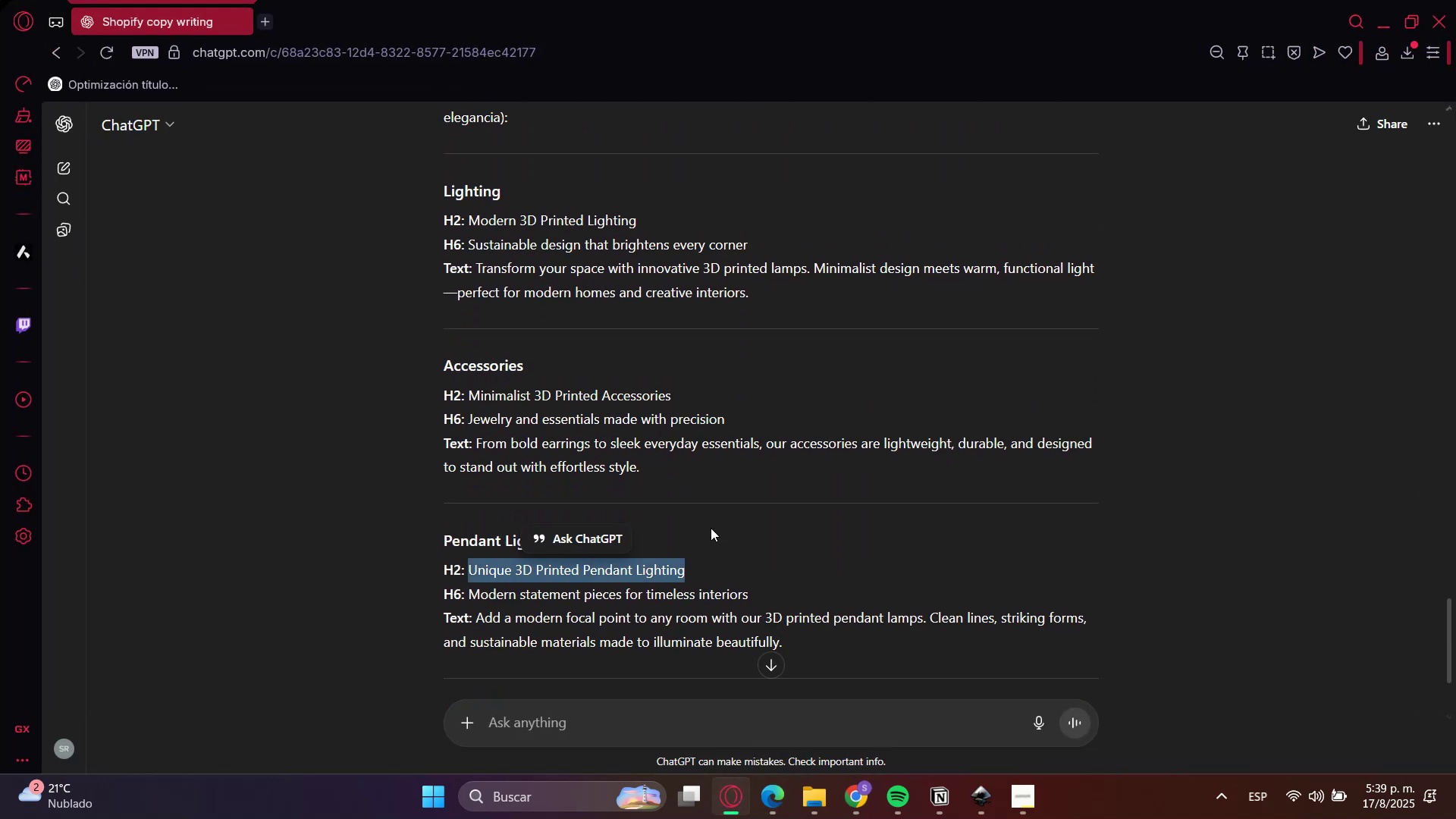 
key(Control+C)
 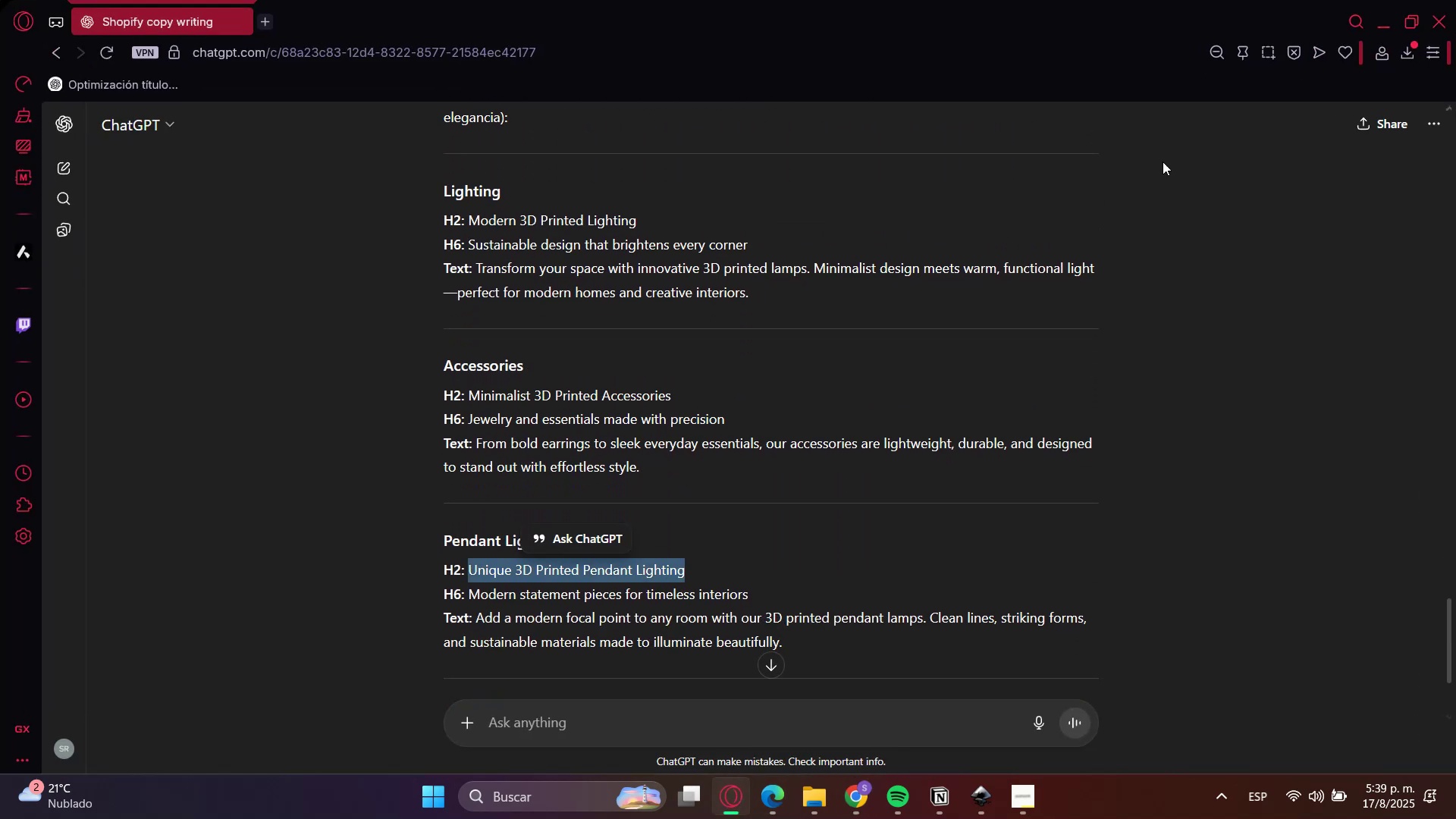 
key(Control+C)
 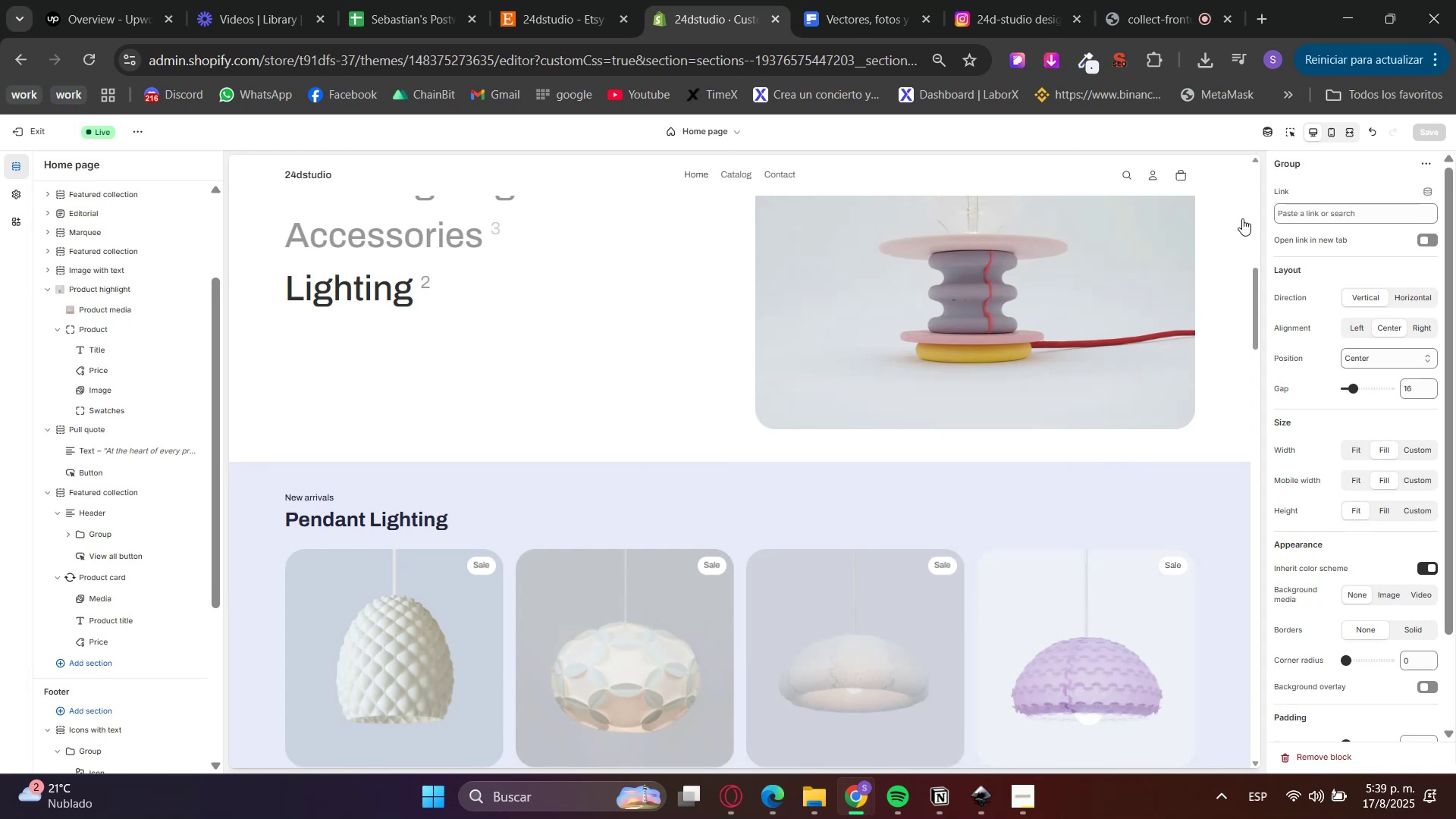 
left_click([1289, 133])
 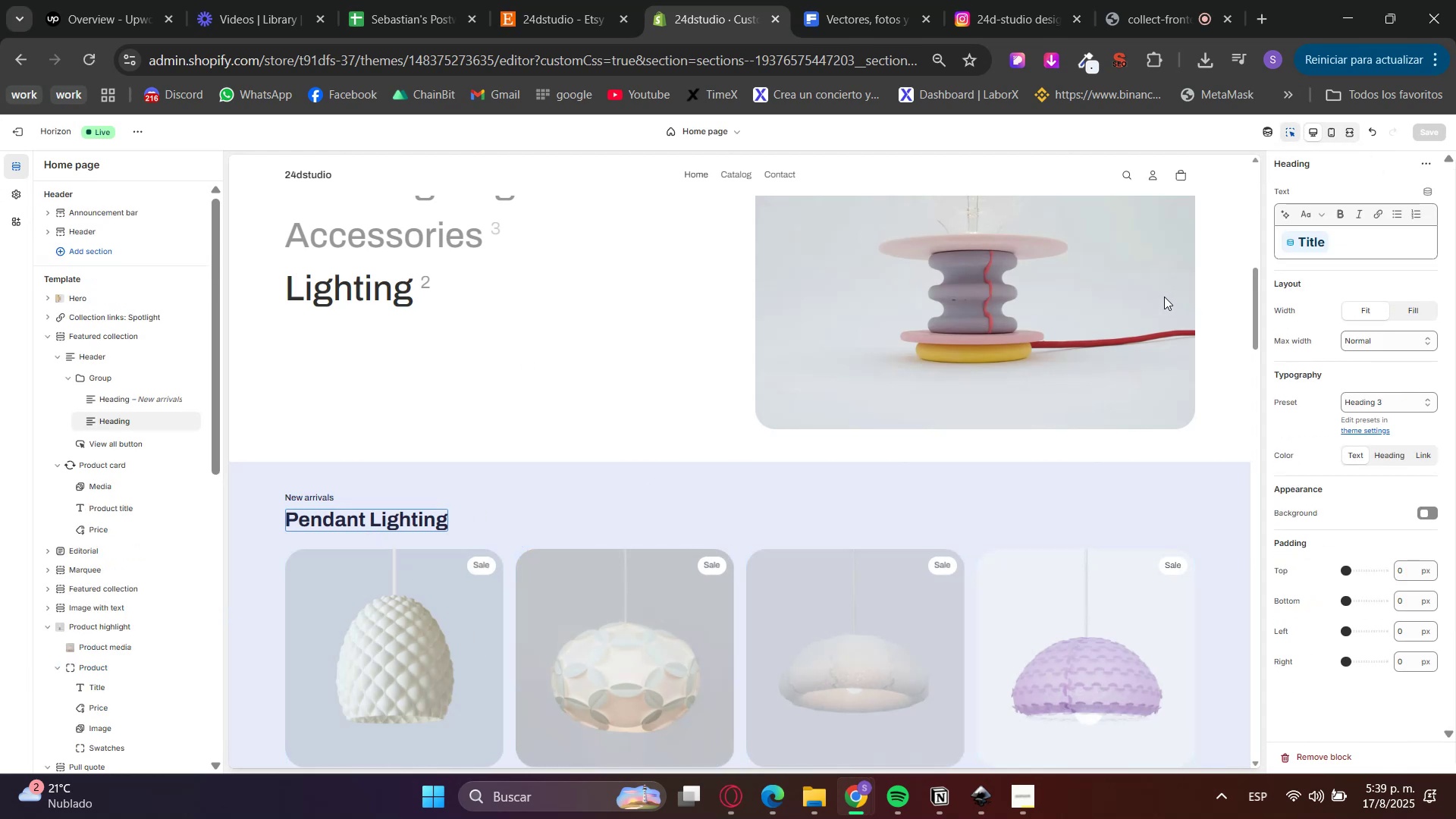 
left_click_drag(start_coordinate=[1370, 241], to_coordinate=[1252, 235])
 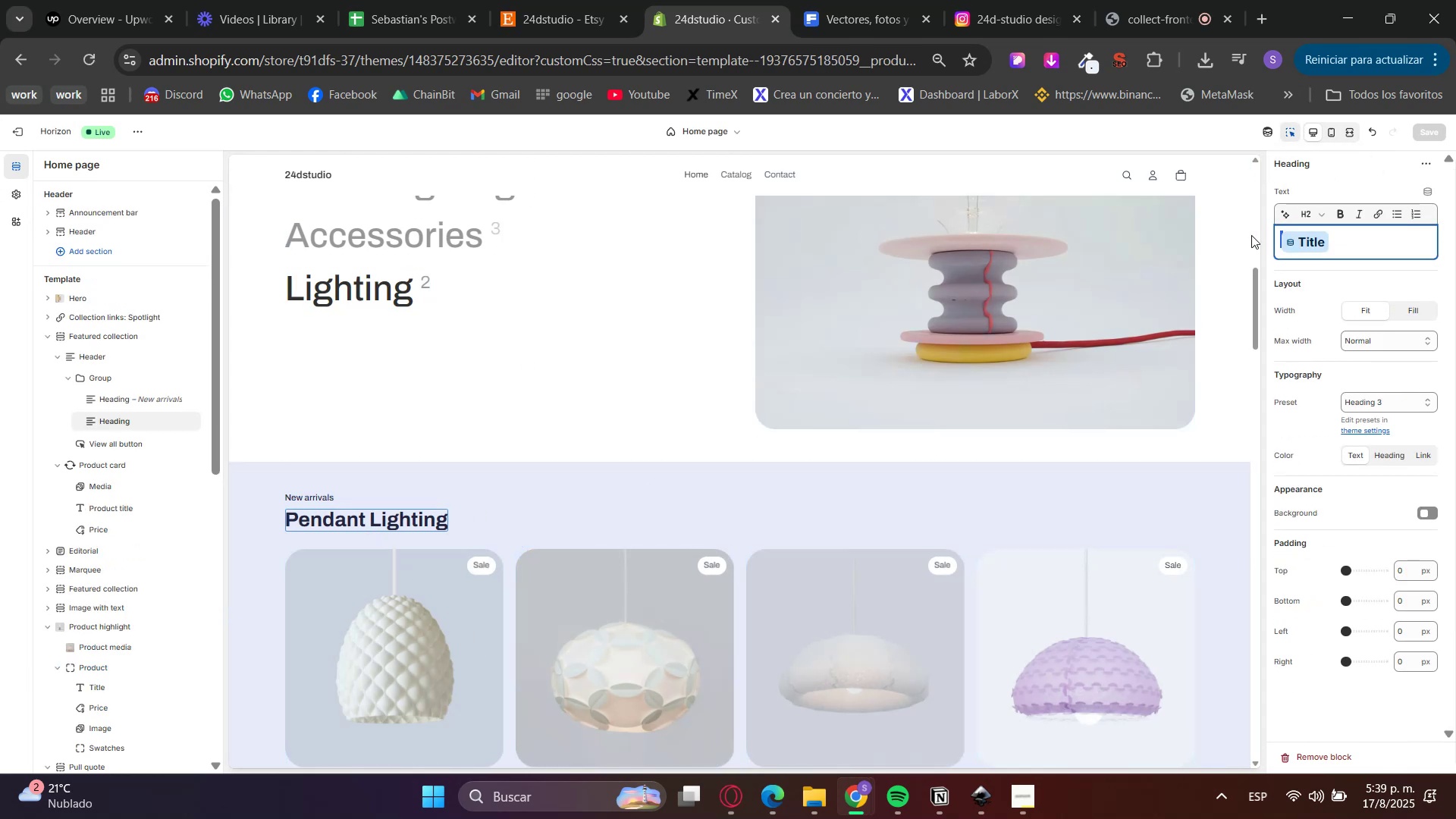 
key(Control+ControlLeft)
 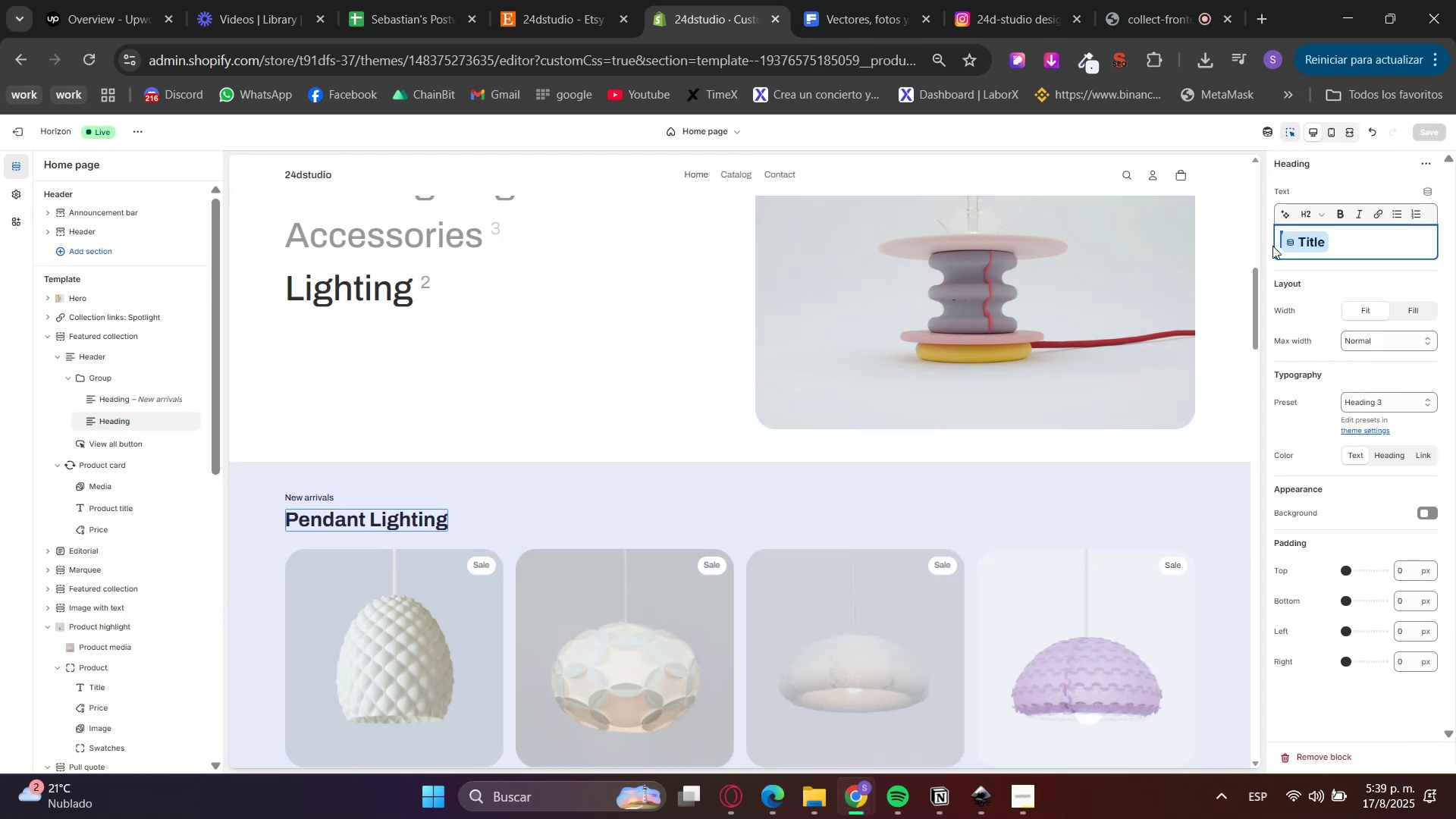 
key(Control+V)
 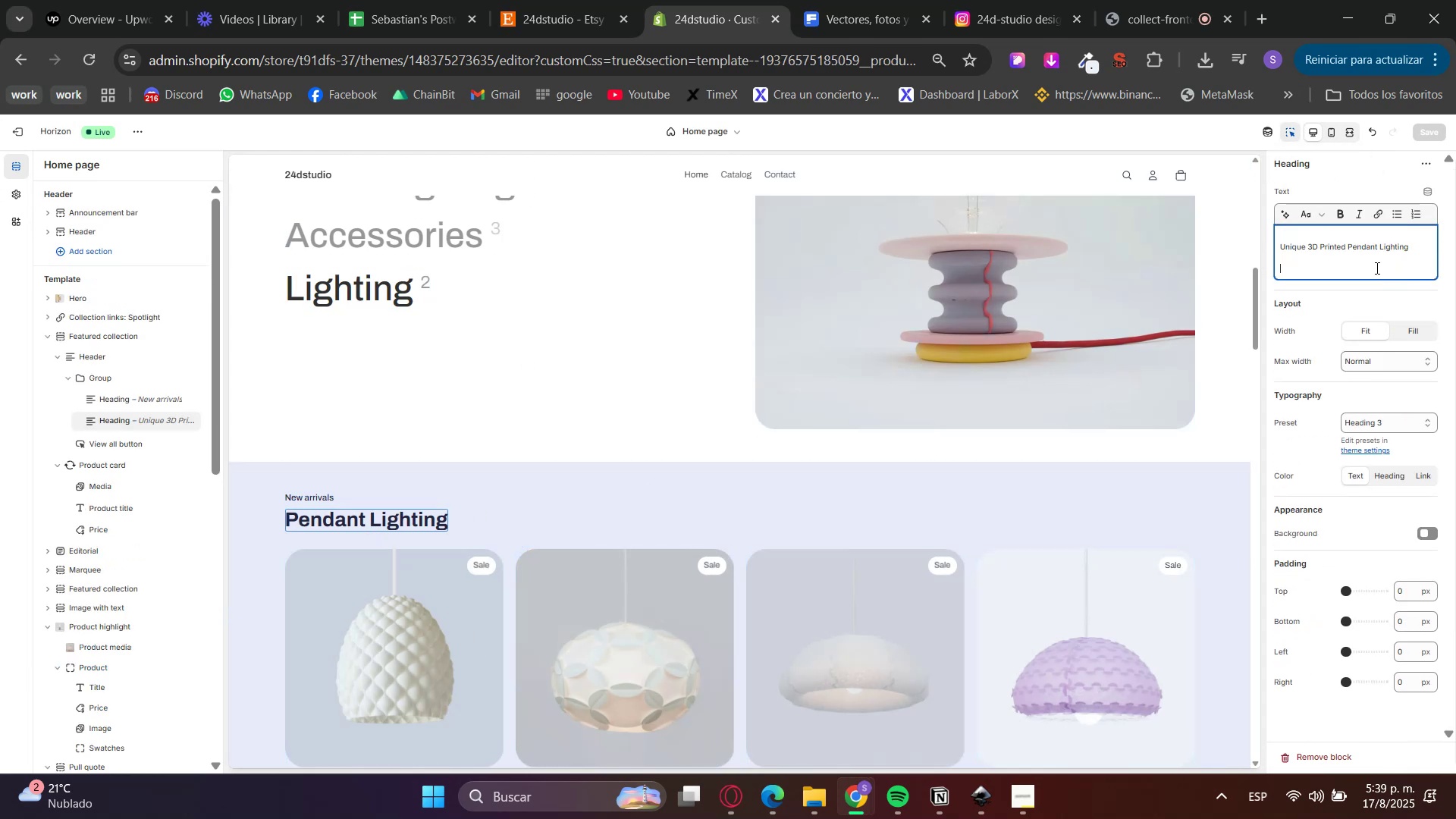 
key(Backspace)
 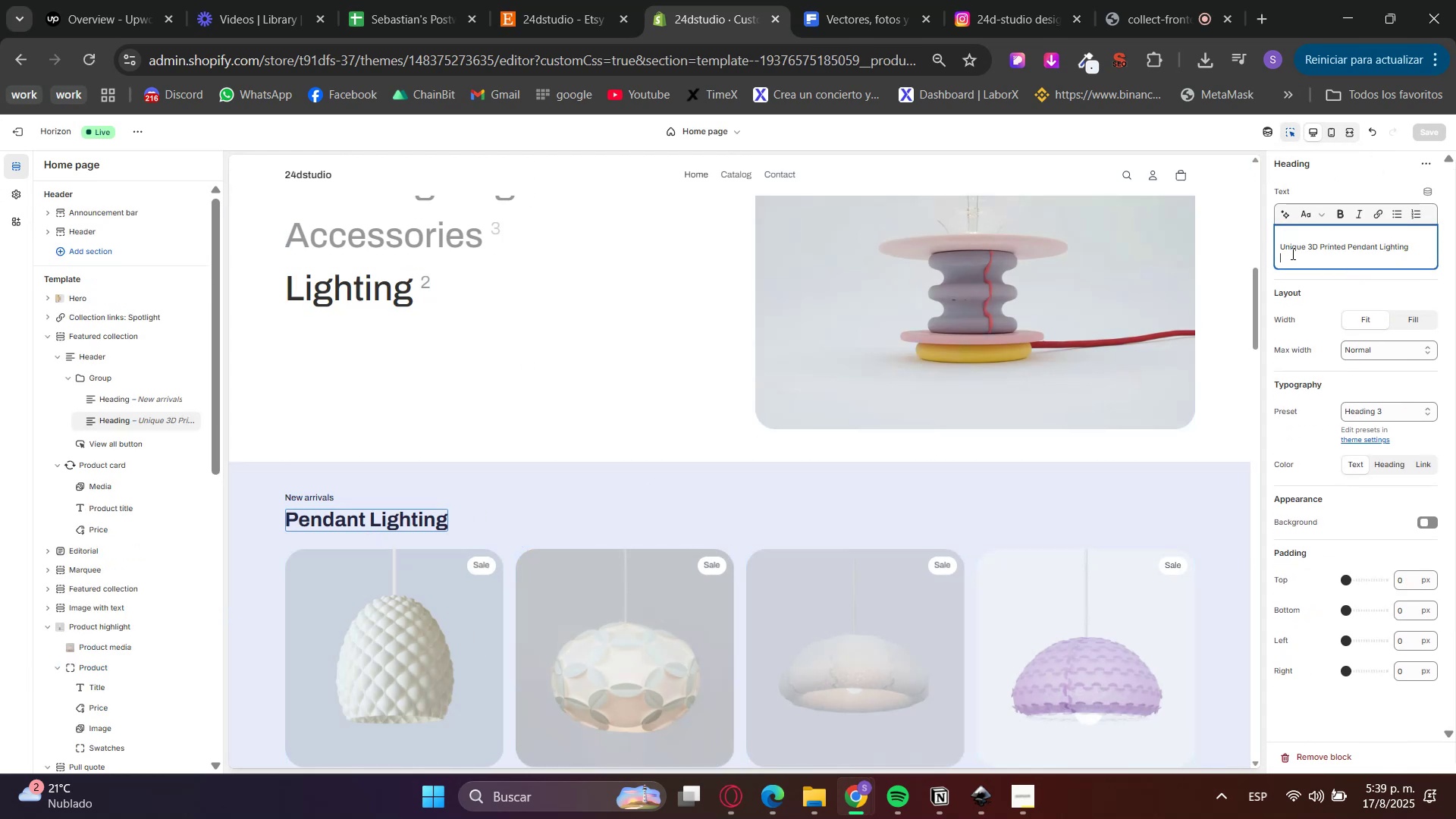 
key(Backspace)
 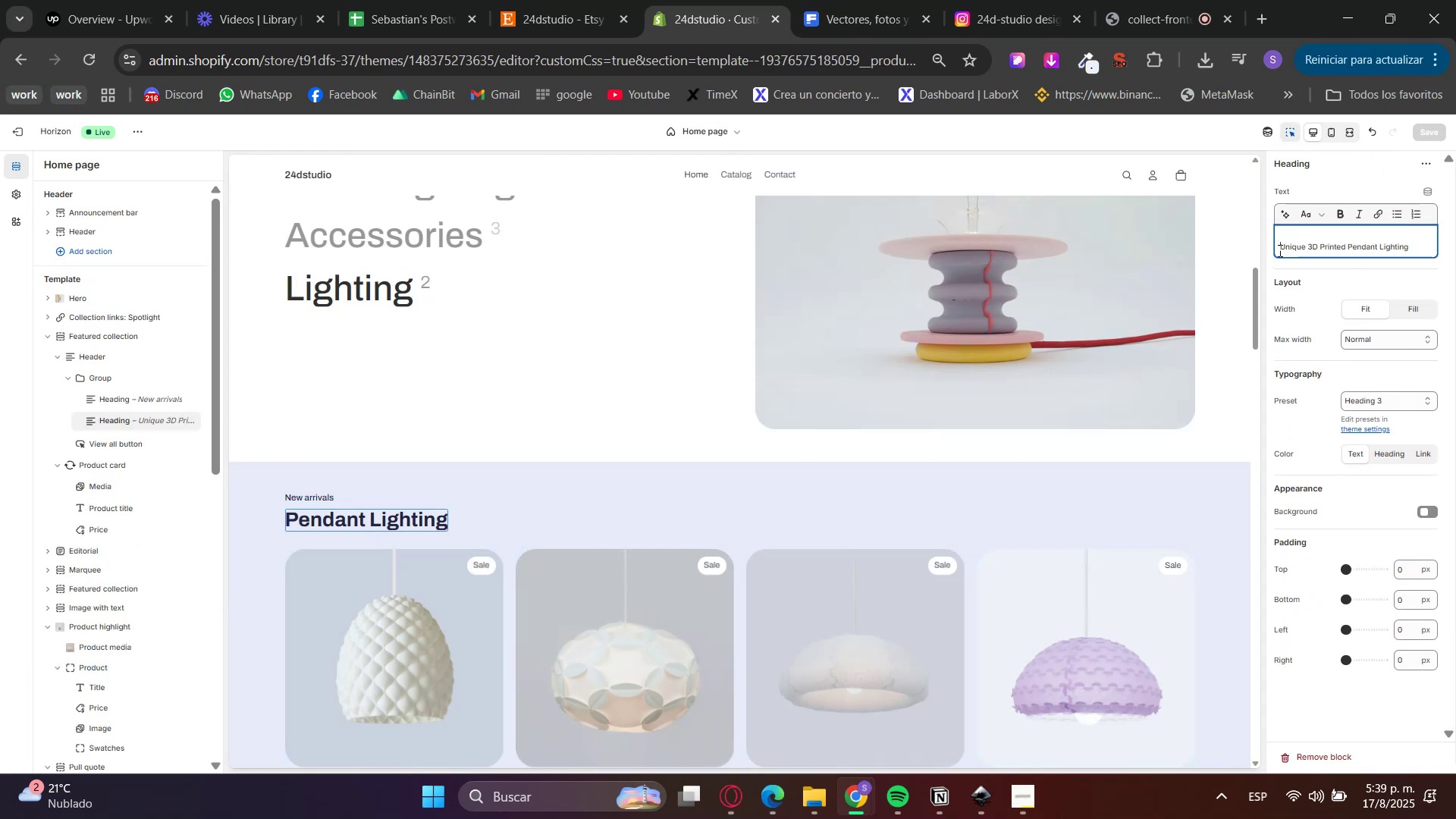 
left_click([1279, 250])
 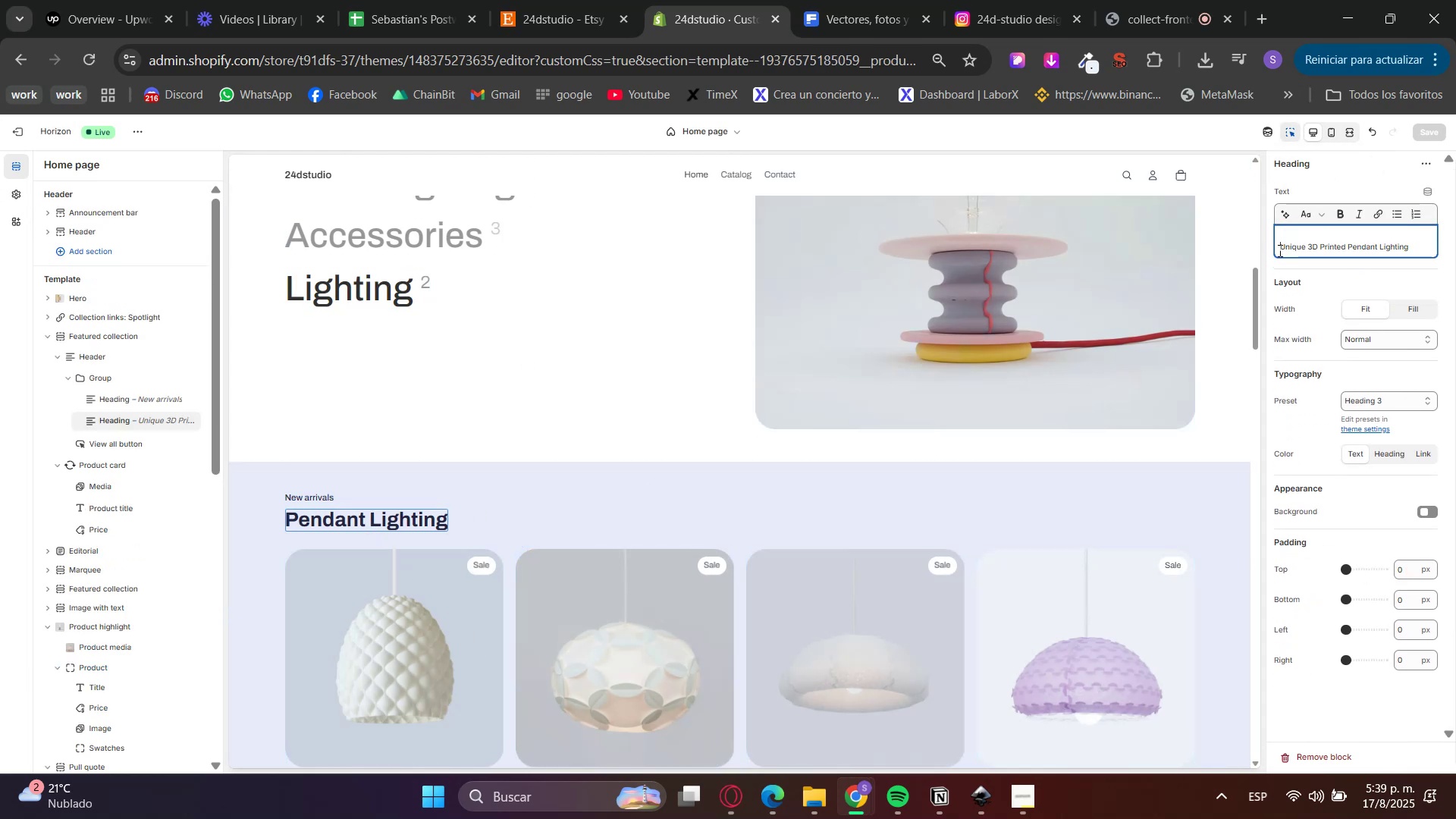 
key(Backspace)
 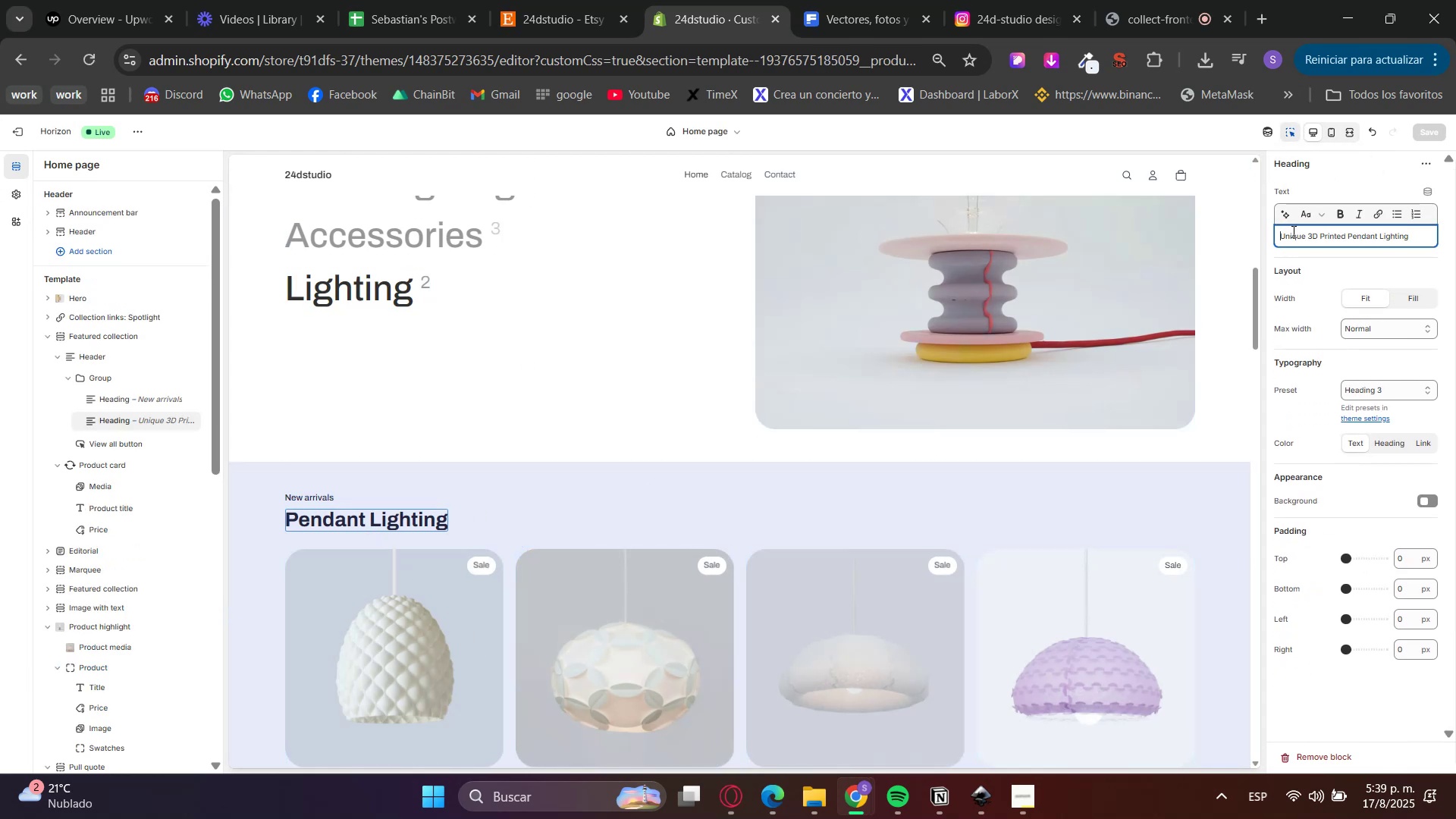 
left_click([1297, 224])
 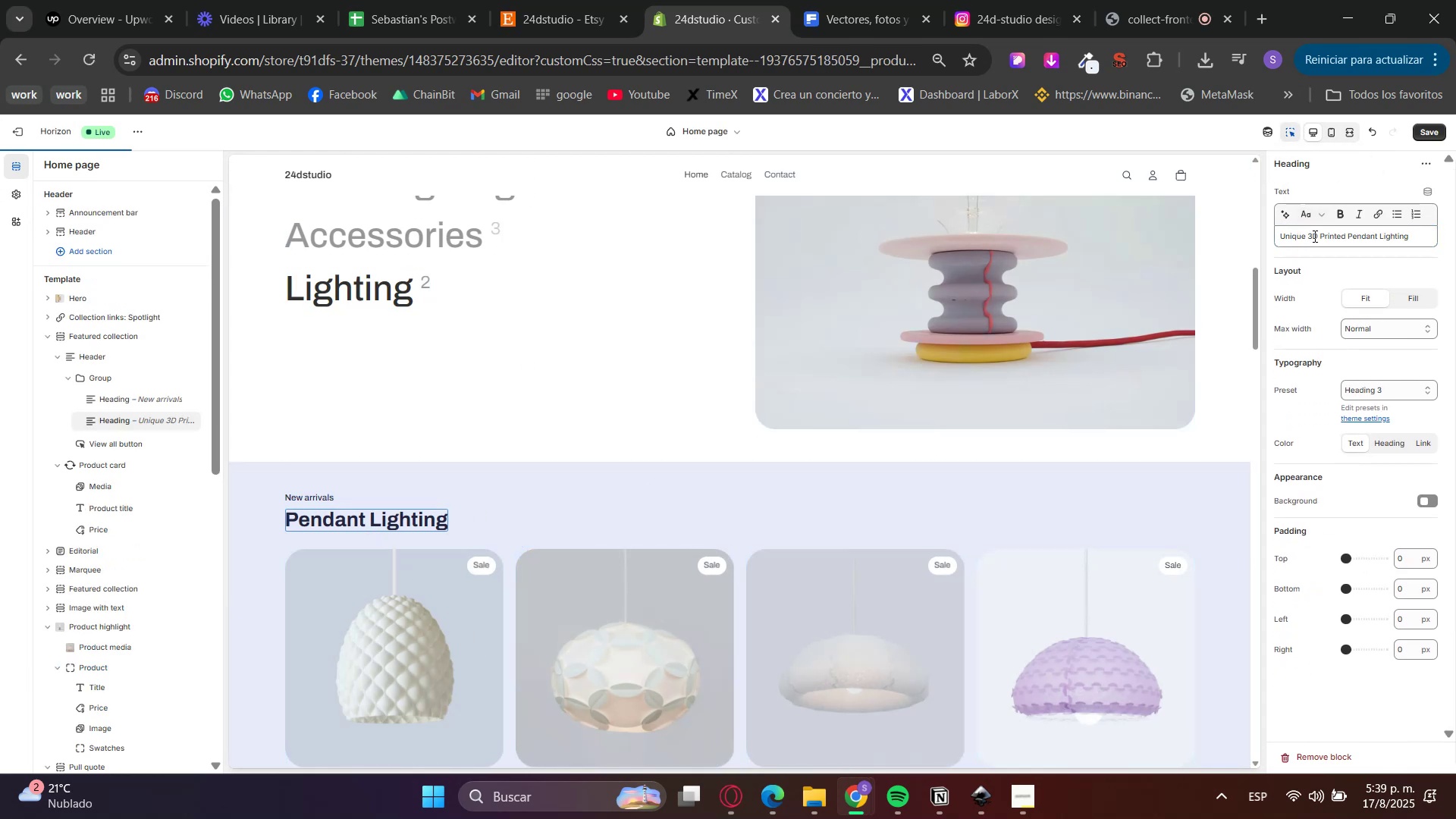 
left_click([1315, 217])
 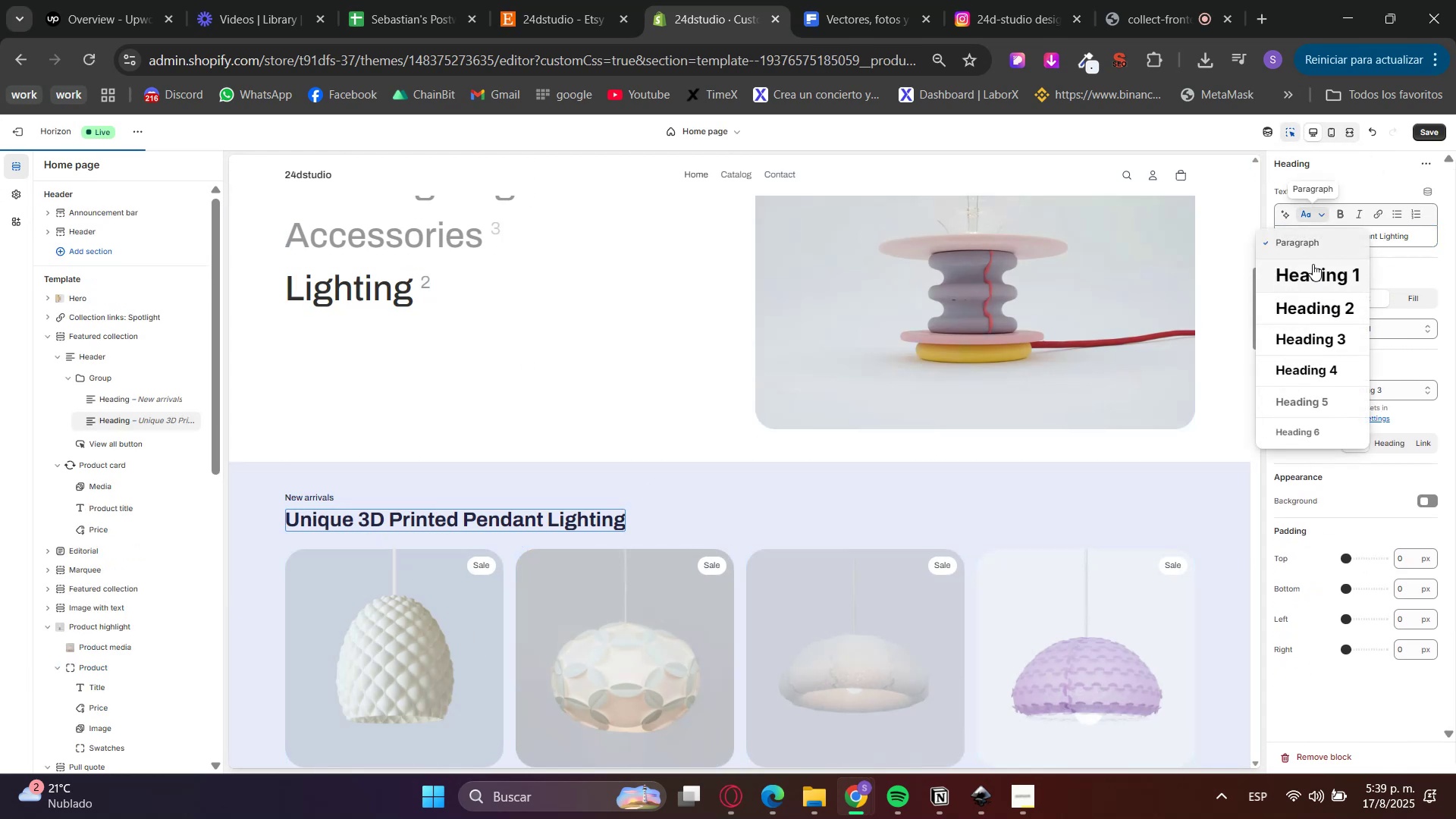 
left_click([1315, 302])
 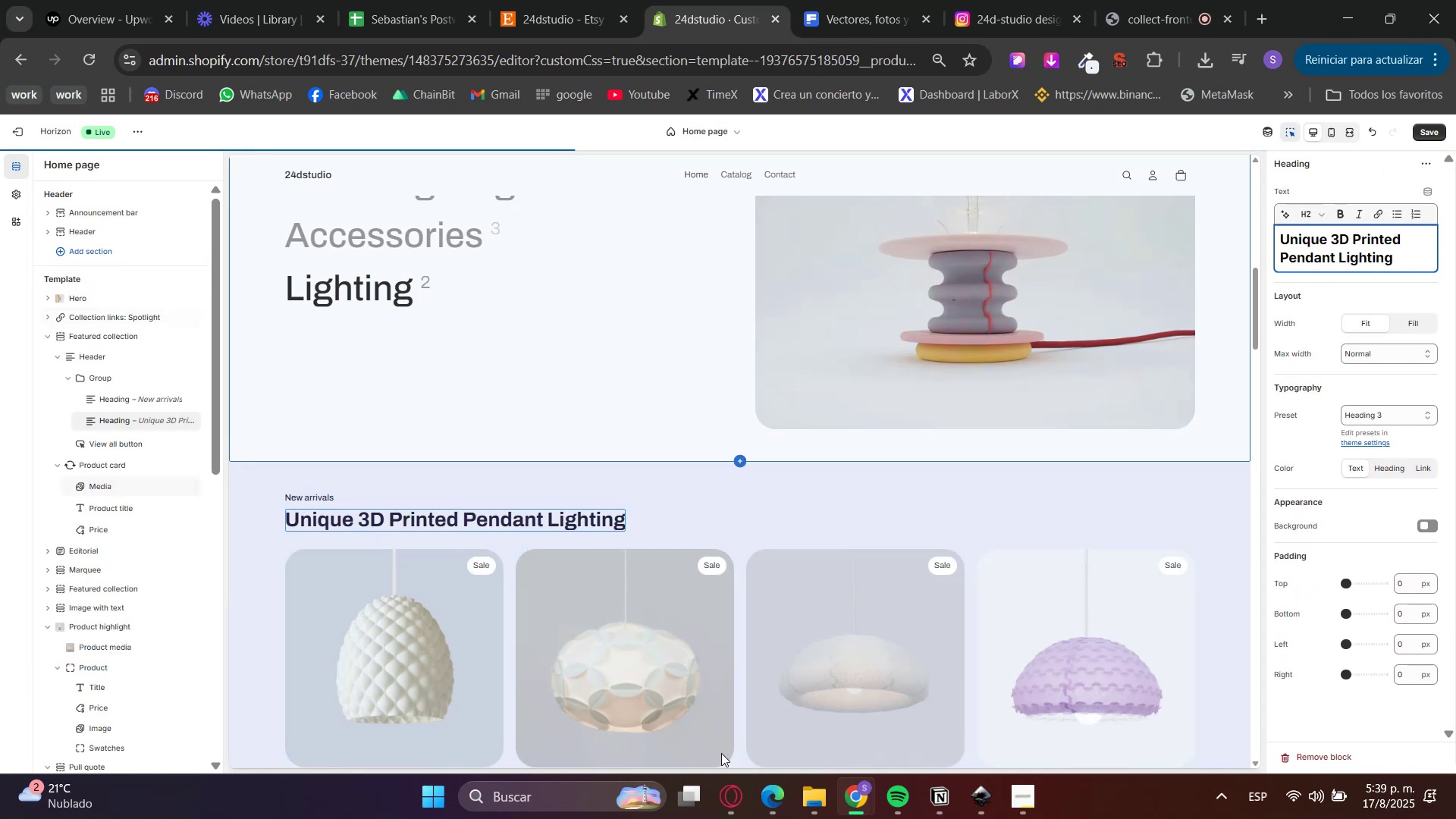 
left_click([726, 813])
 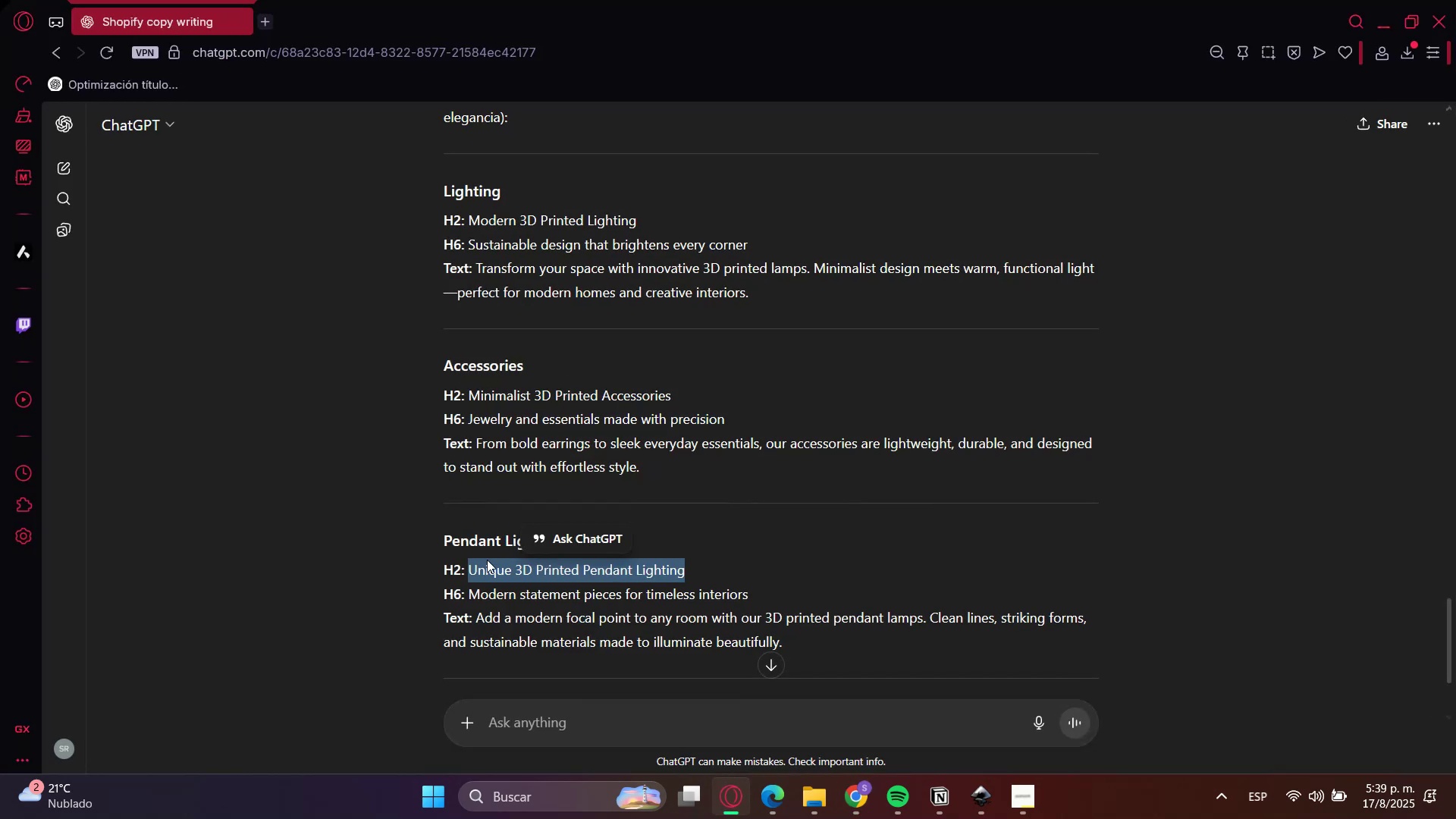 
left_click([849, 523])
 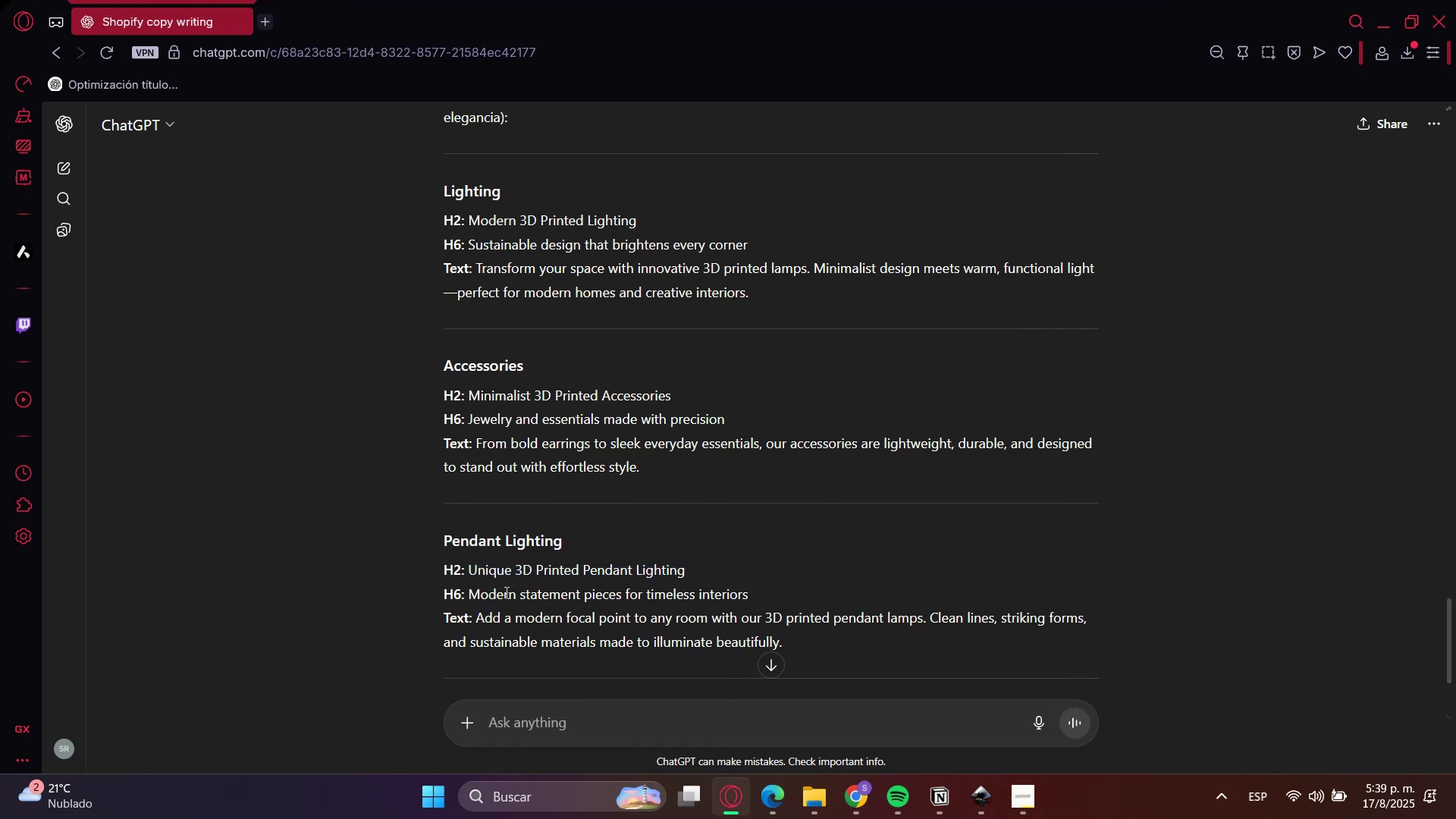 
left_click([504, 592])
 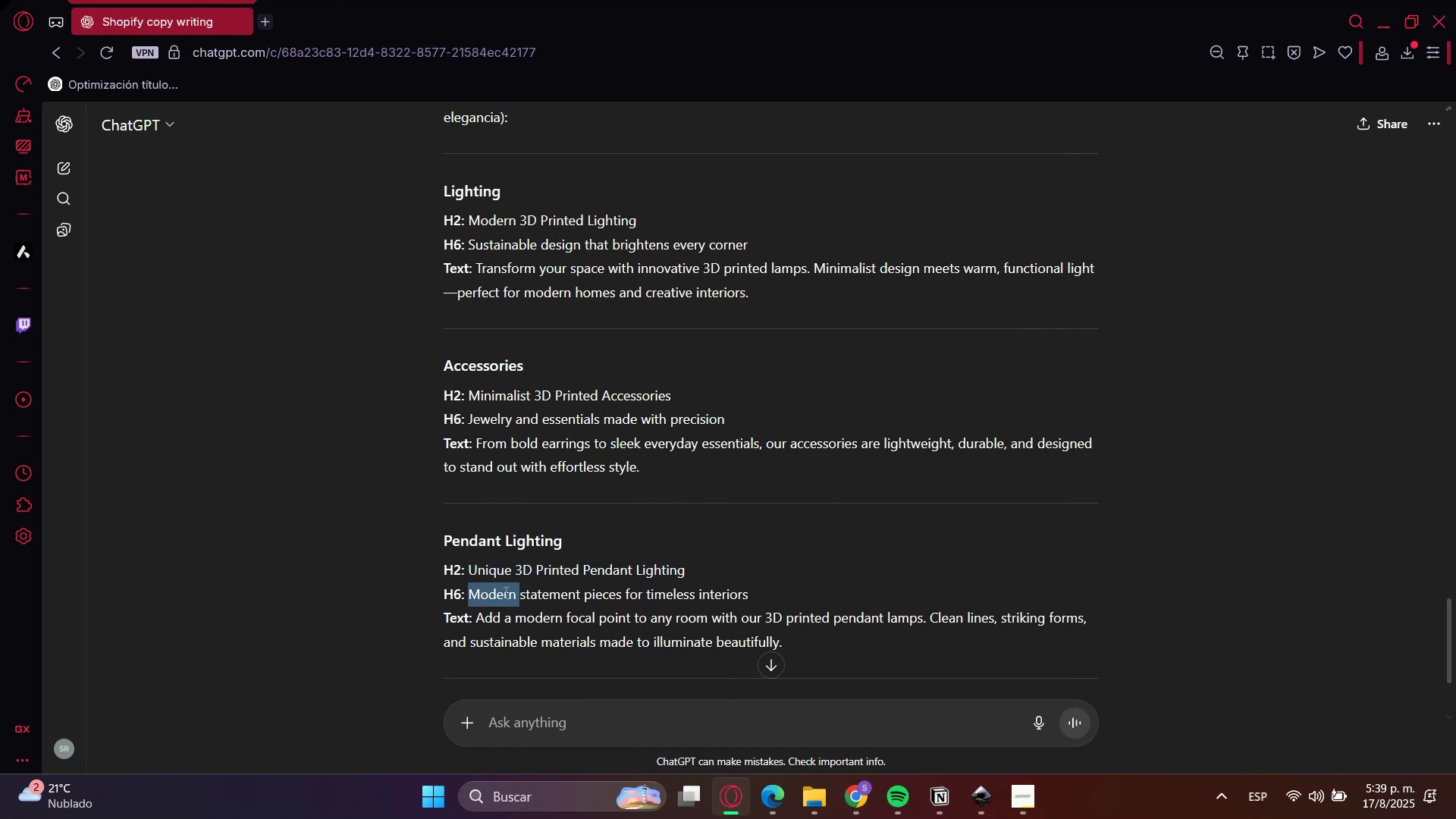 
left_click_drag(start_coordinate=[504, 592], to_coordinate=[716, 595])
 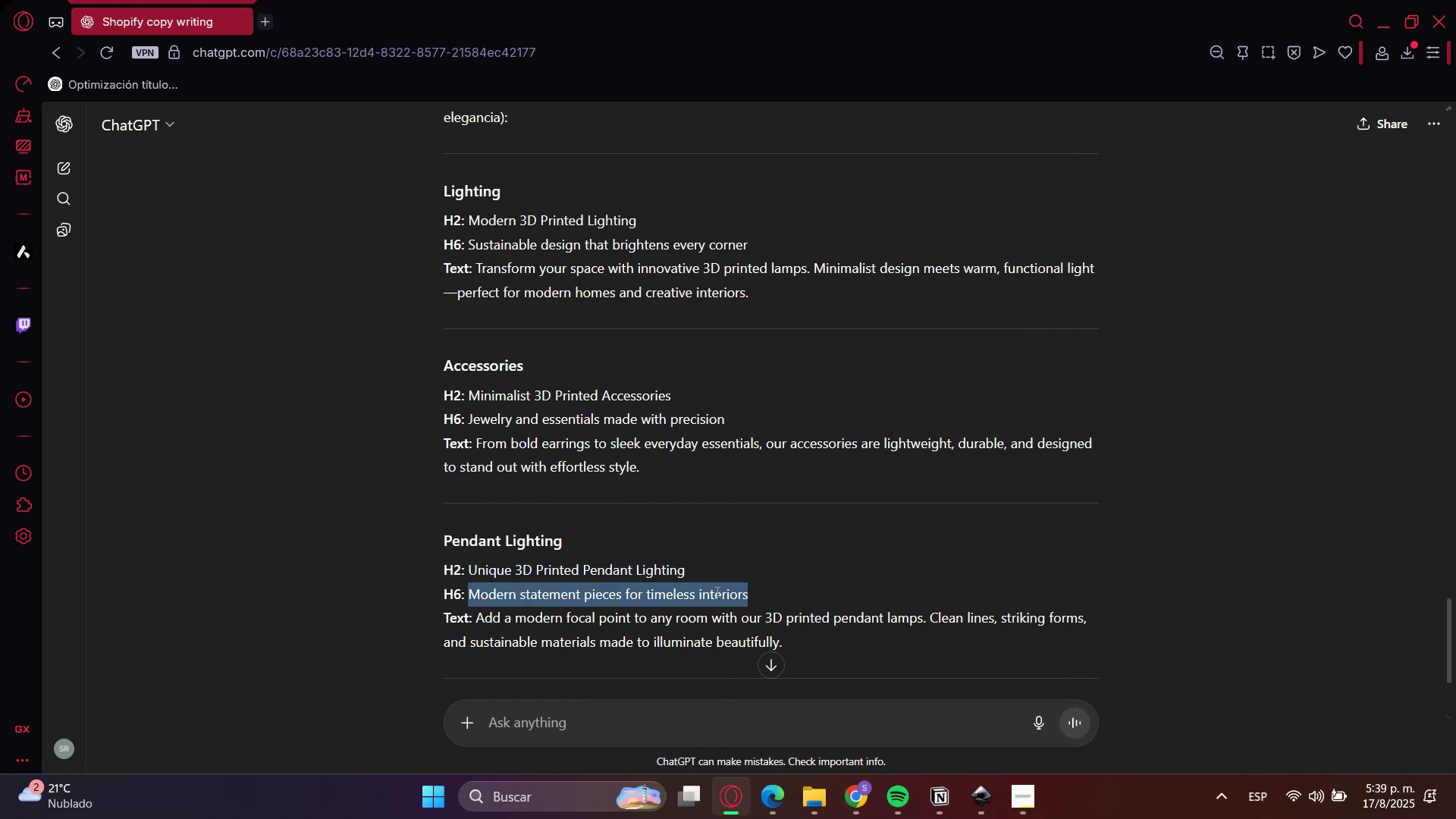 
key(Control+ControlLeft)
 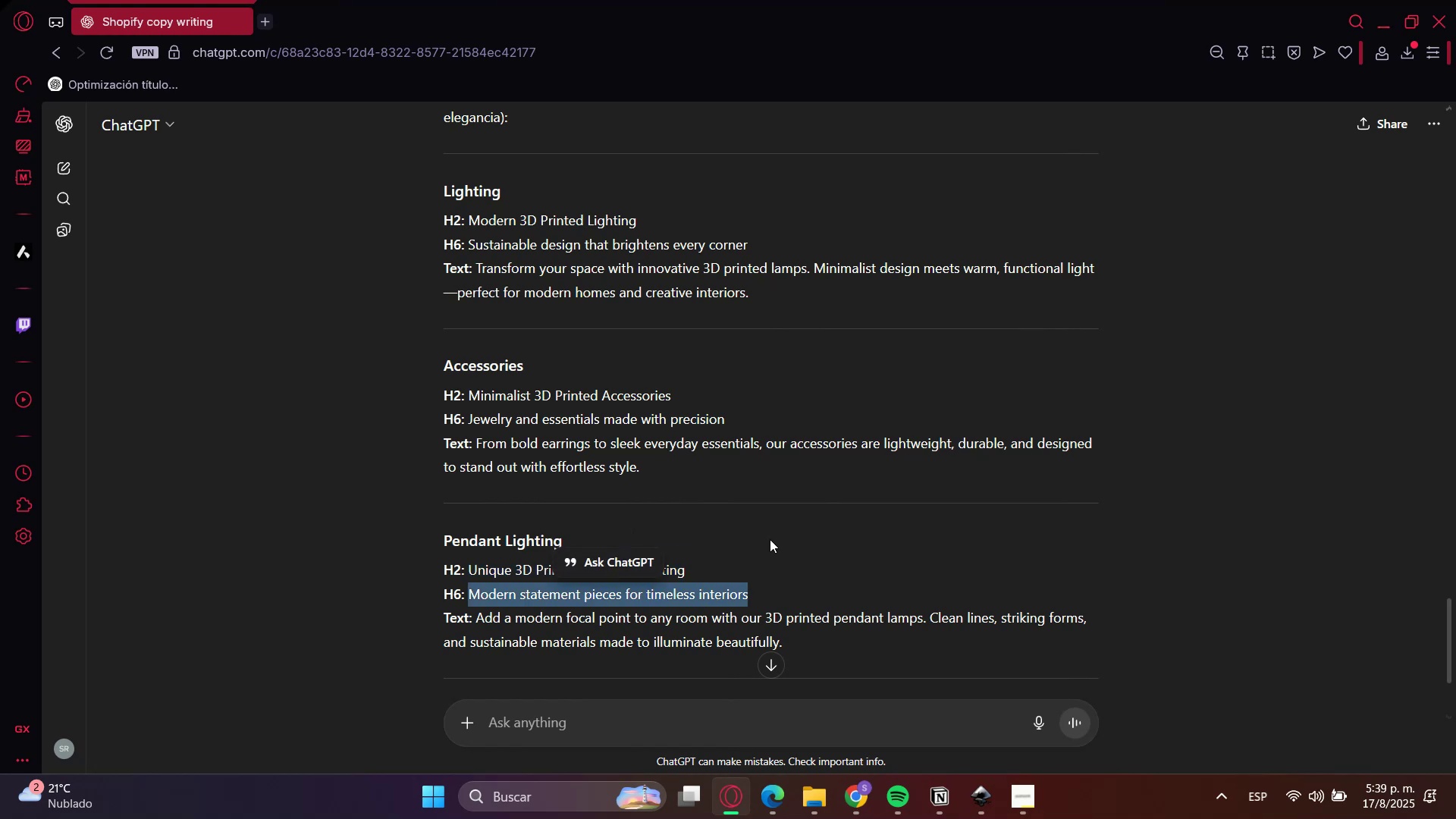 
key(Control+C)
 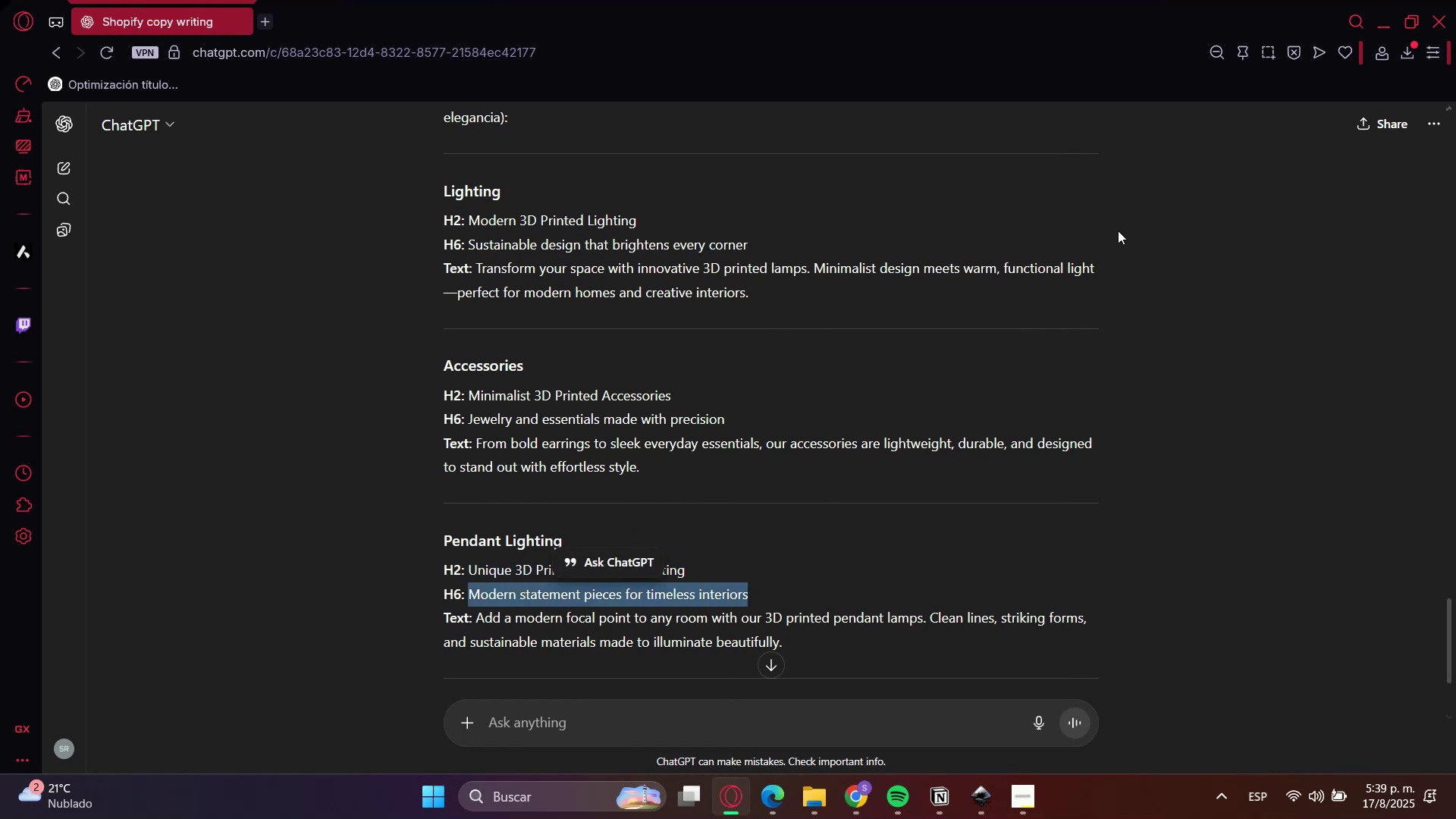 
key(Control+C)
 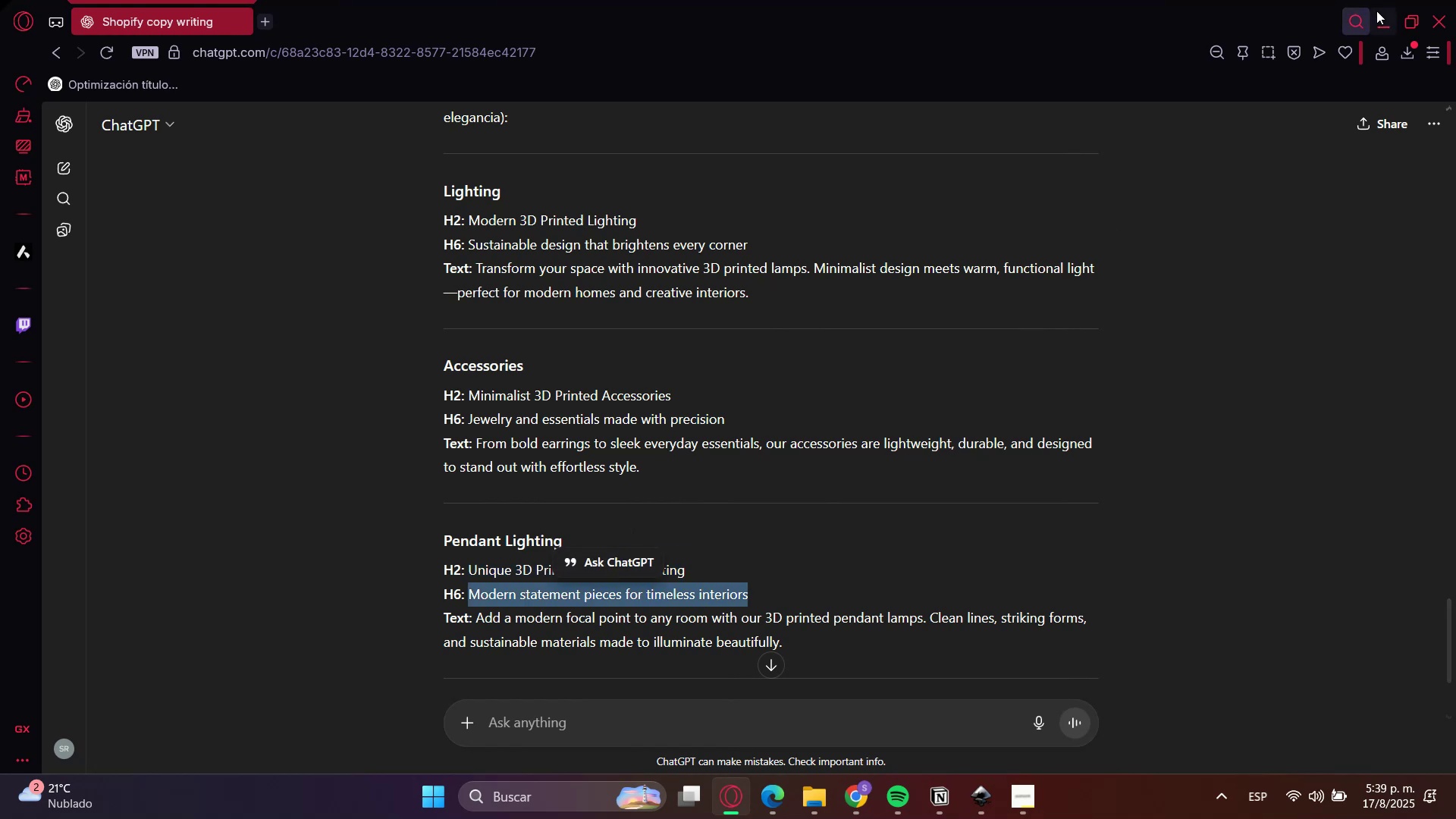 
left_click([1381, 19])
 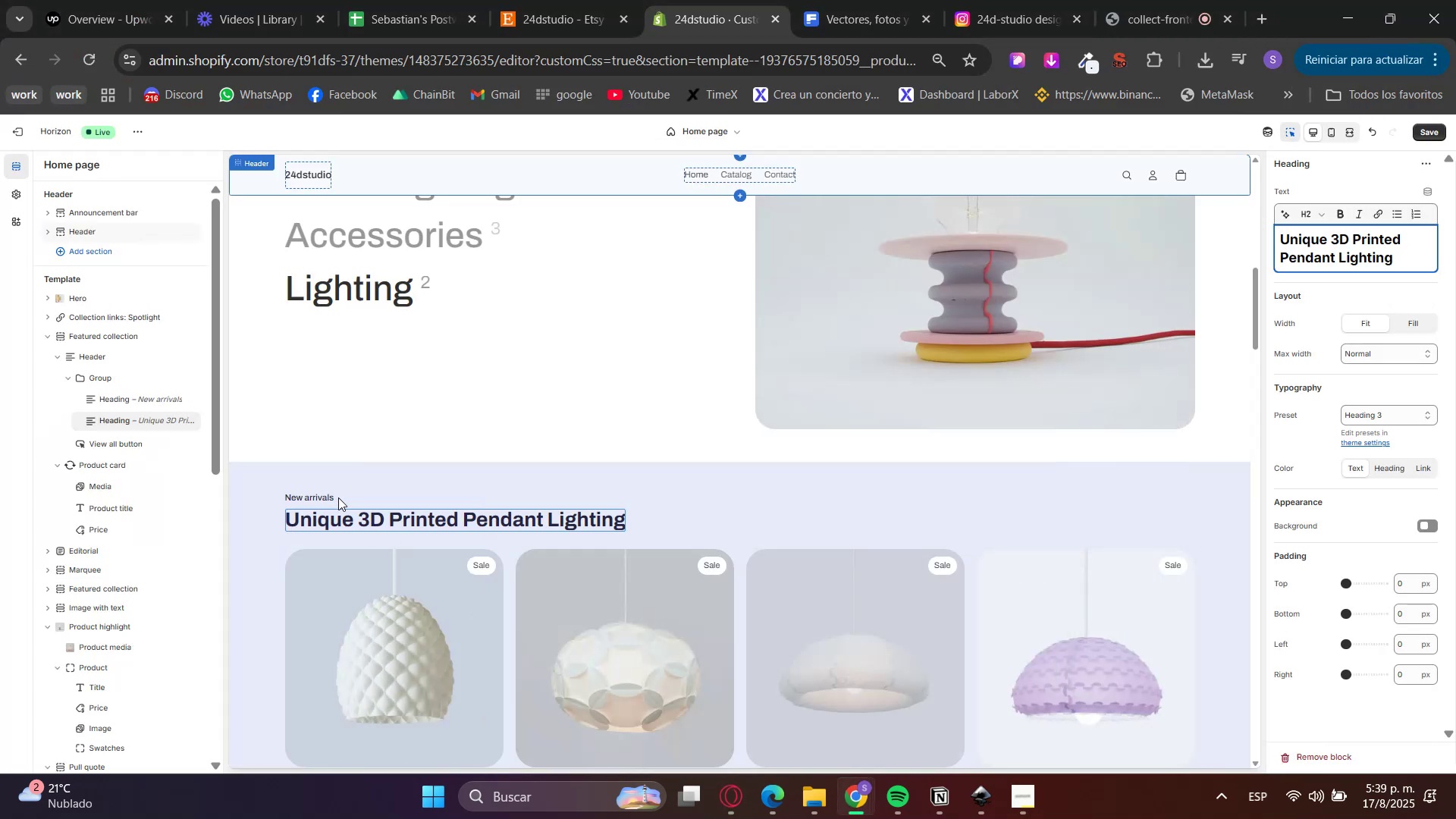 
left_click([325, 498])
 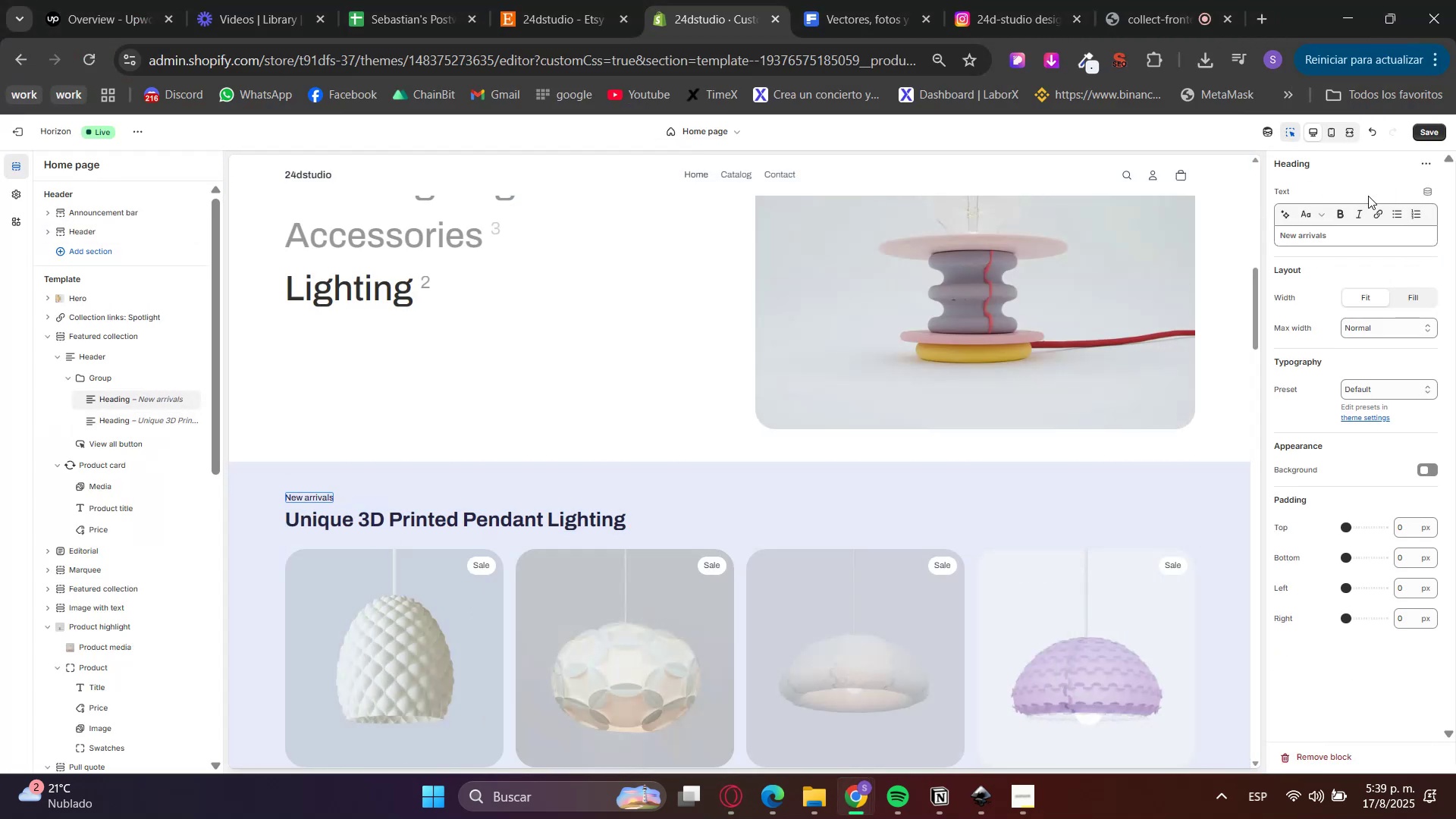 
double_click([1321, 237])
 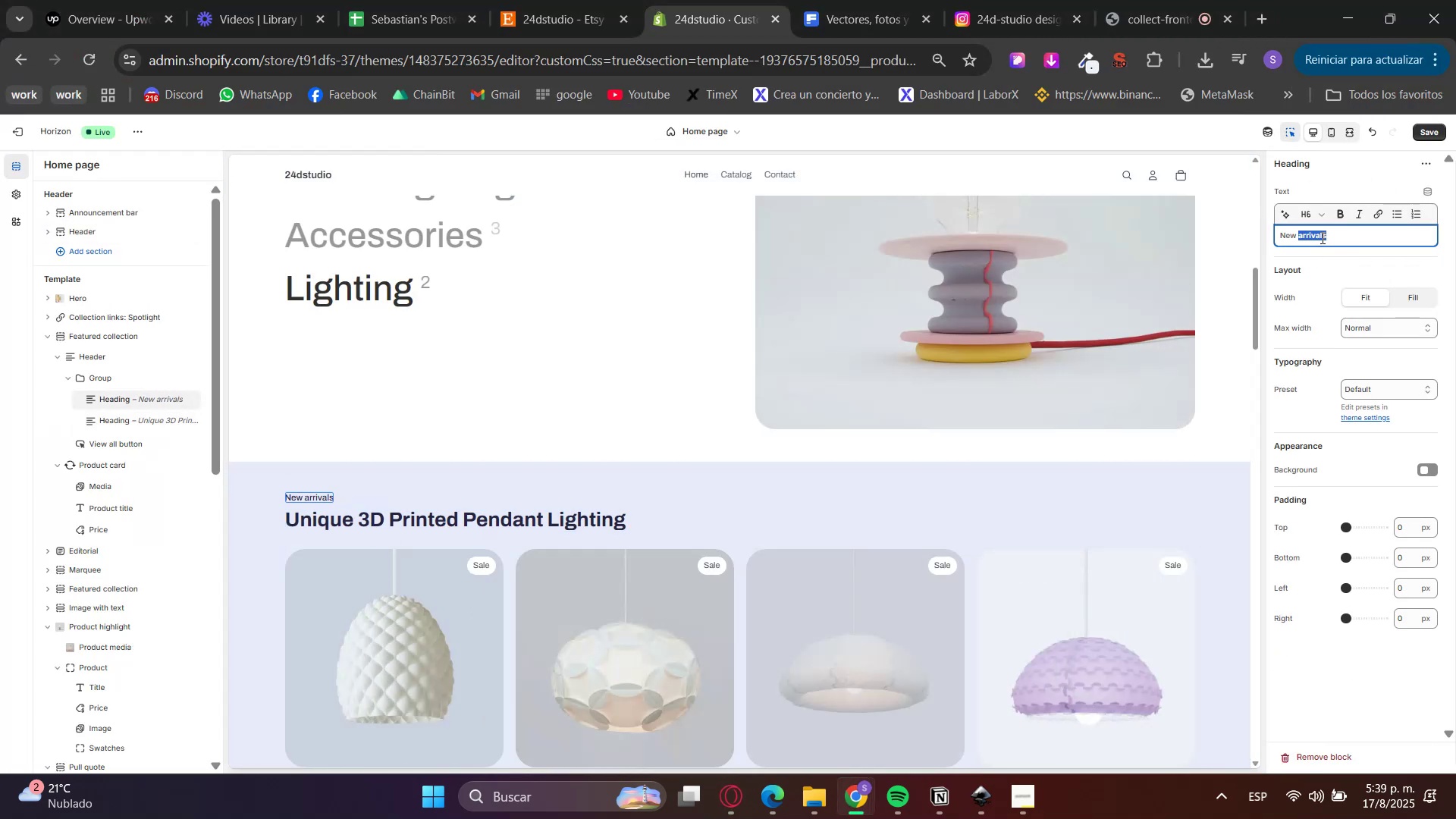 
key(Control+ControlLeft)
 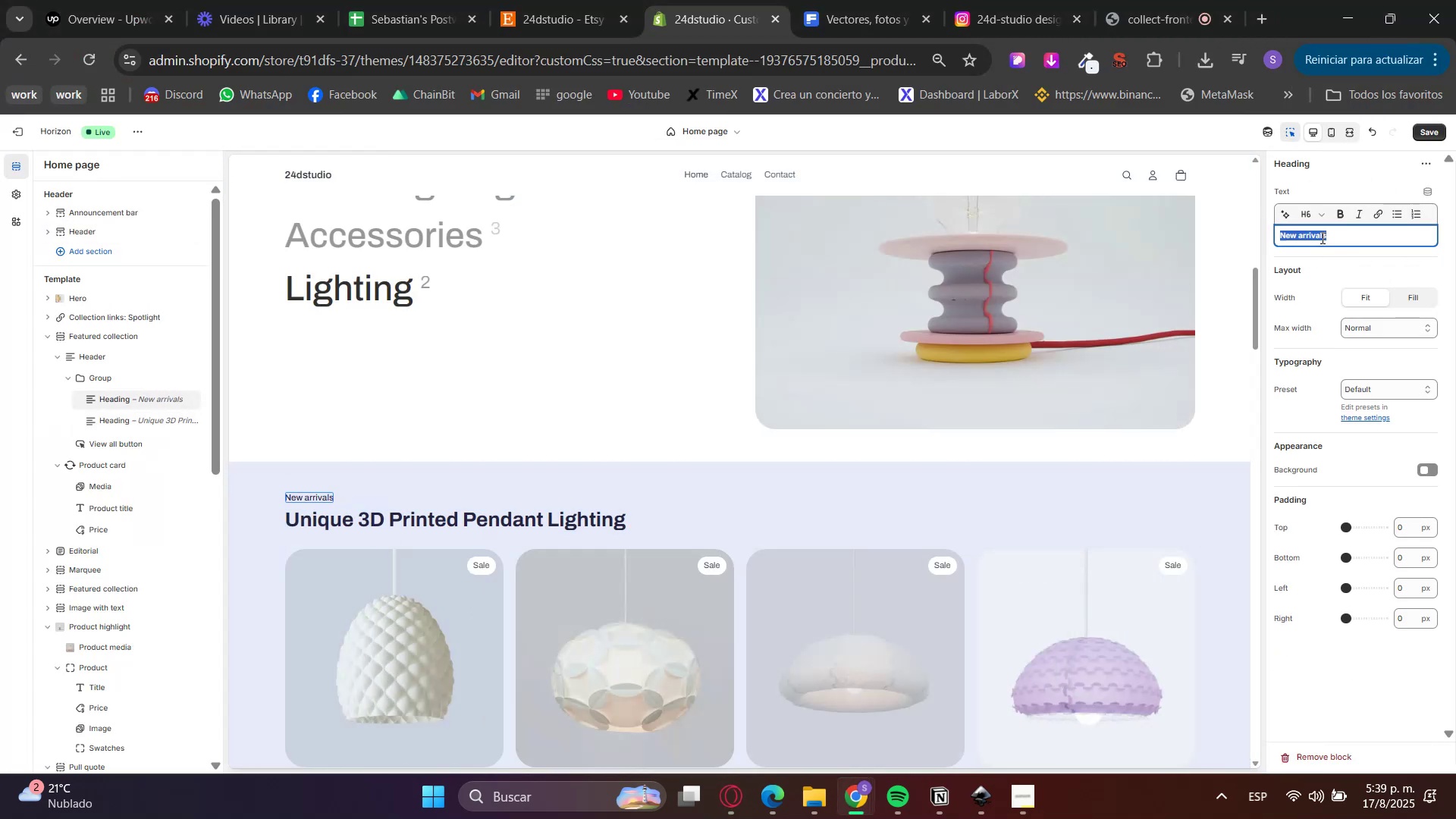 
triple_click([1321, 237])
 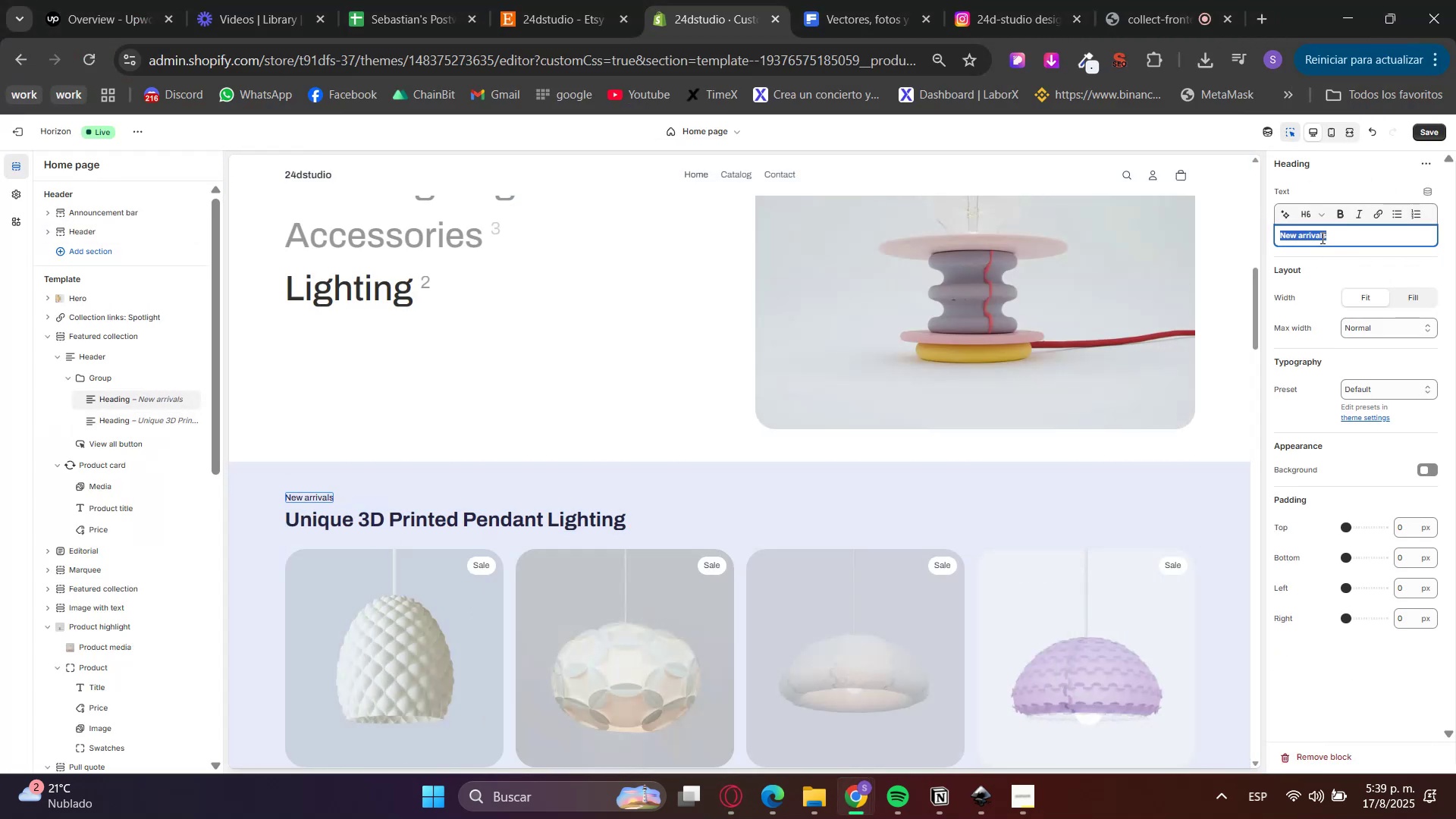 
key(Control+V)
 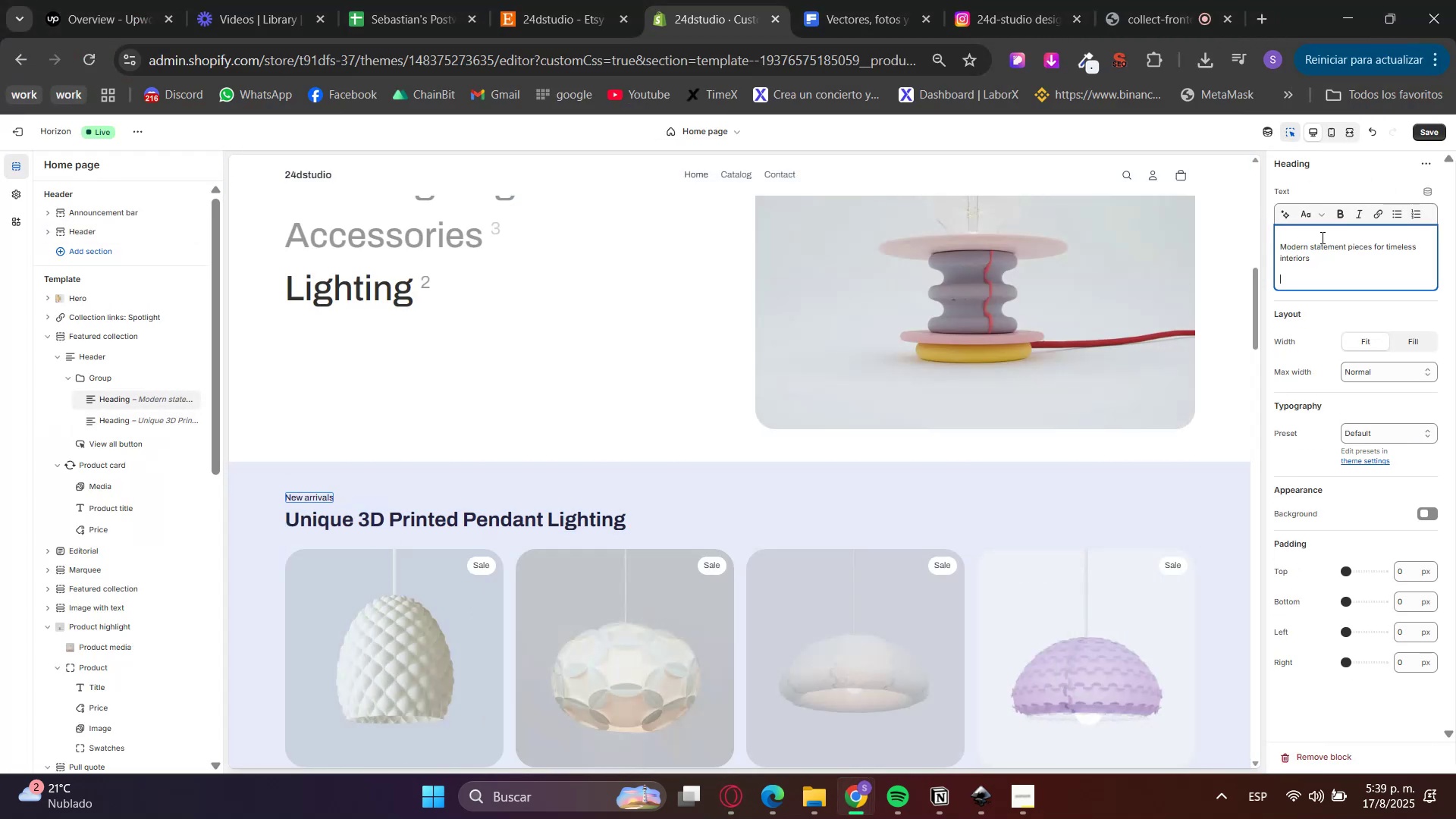 
key(Backspace)
 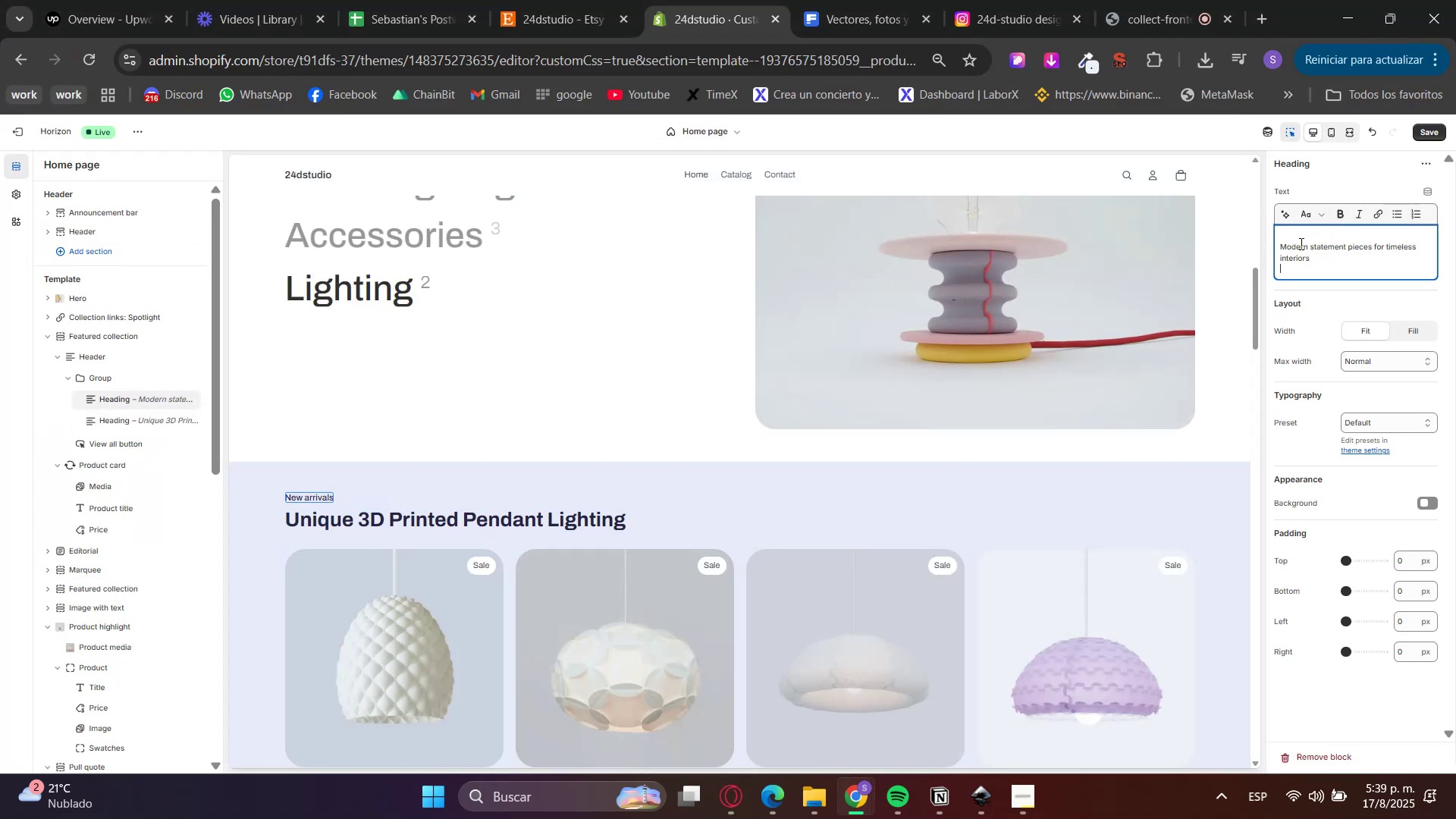 
key(Backspace)
 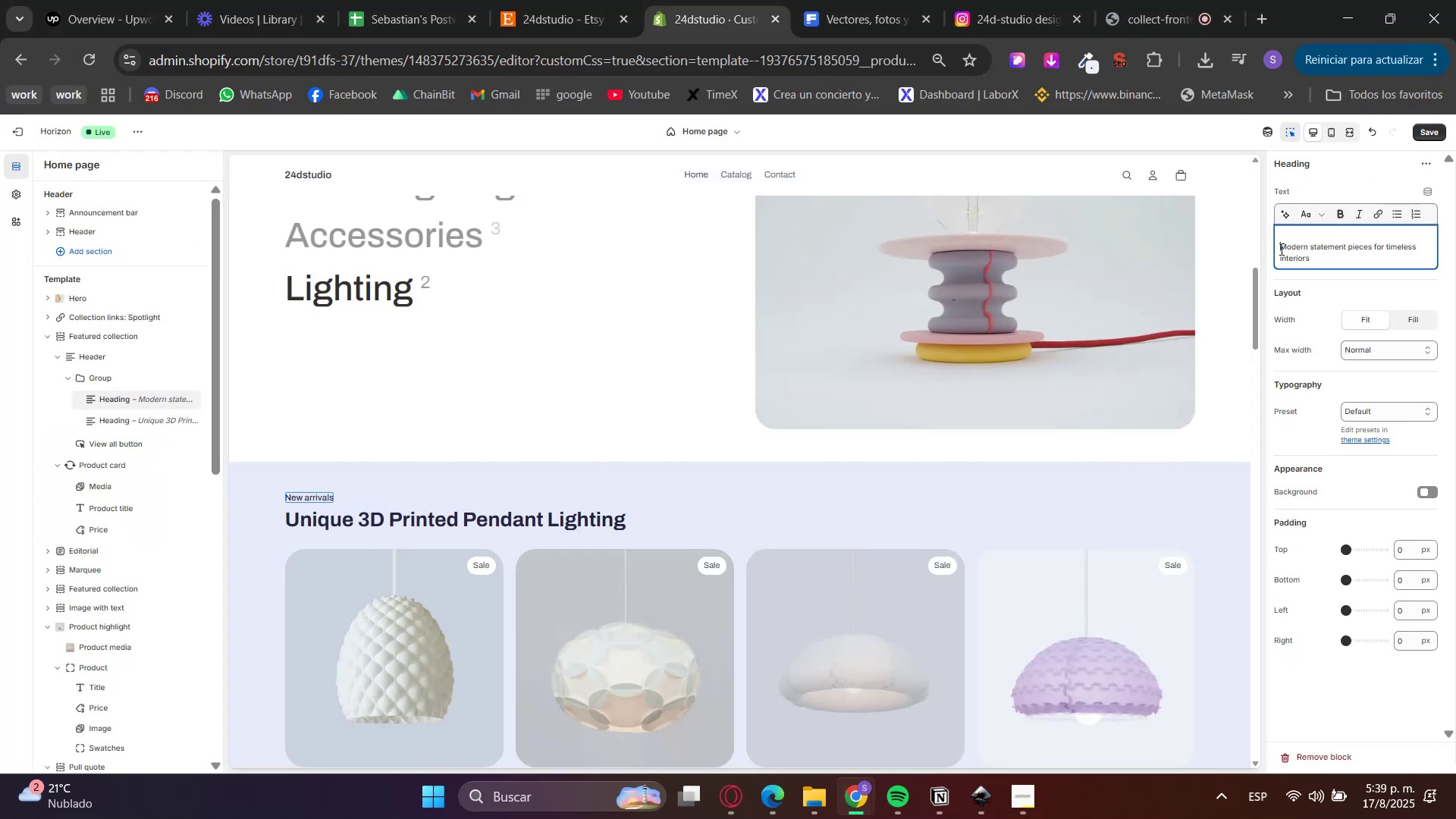 
left_click([1280, 249])
 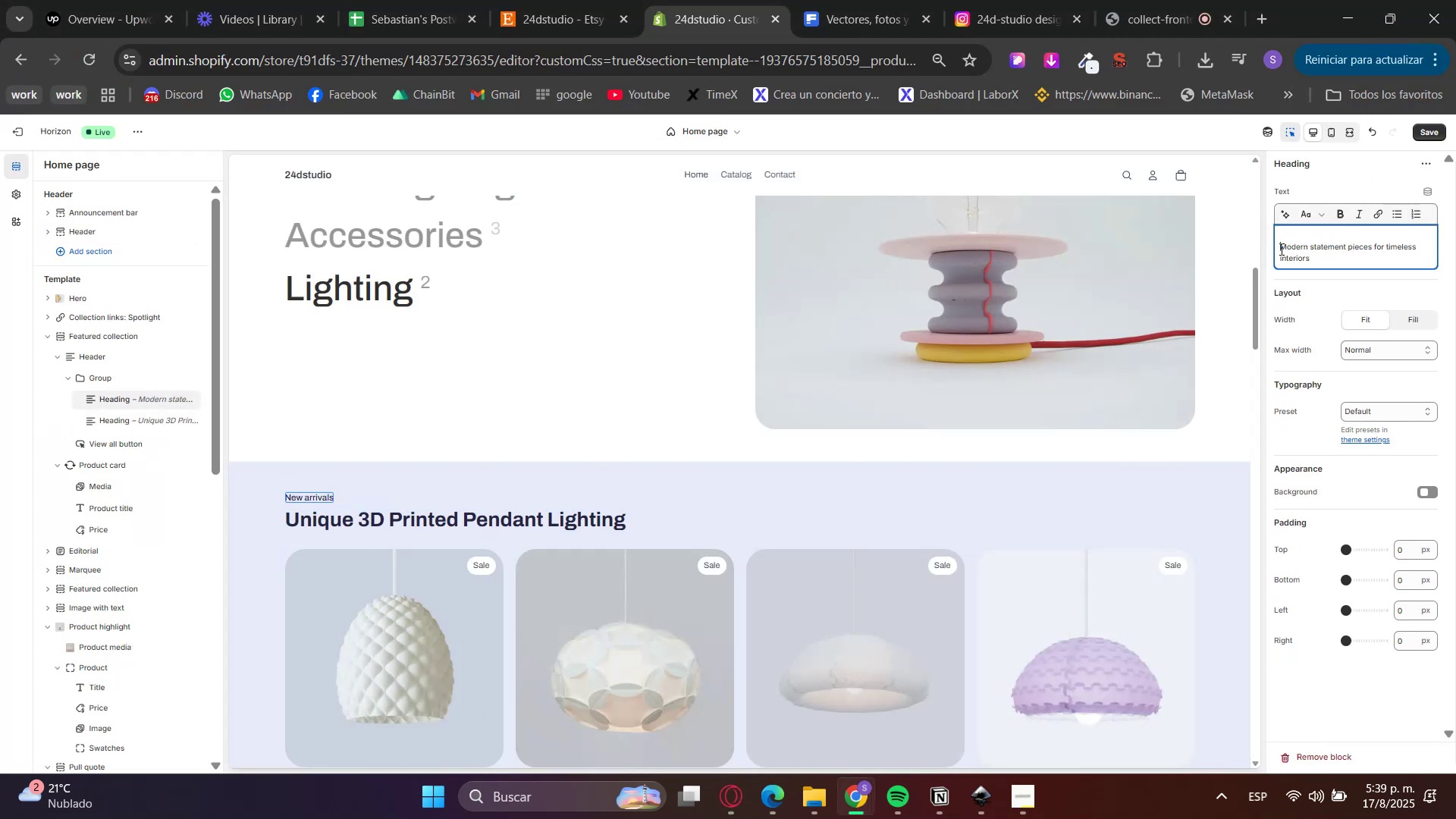 
key(Backspace)
 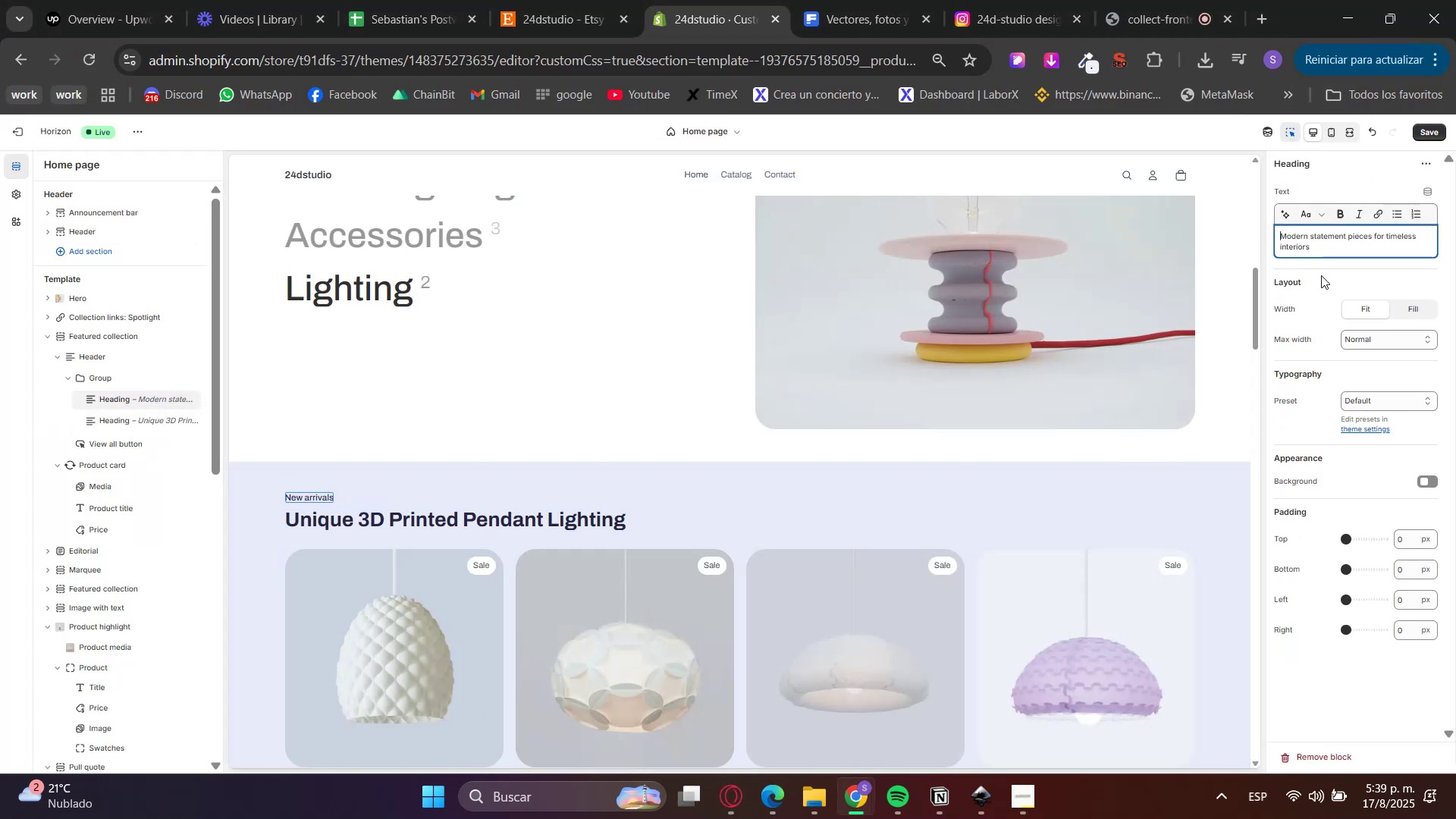 
double_click([1321, 275])
 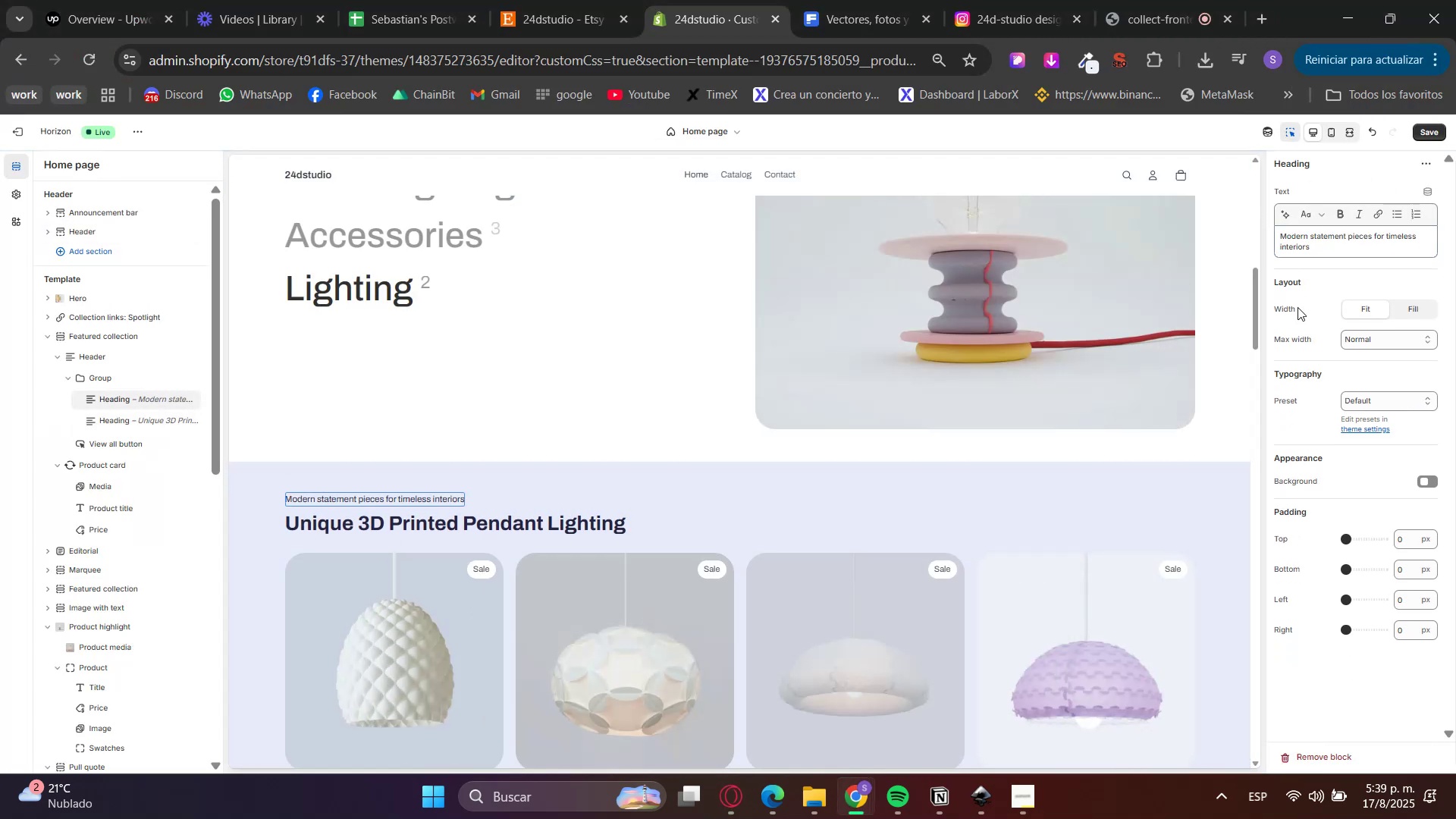 
left_click([1284, 136])
 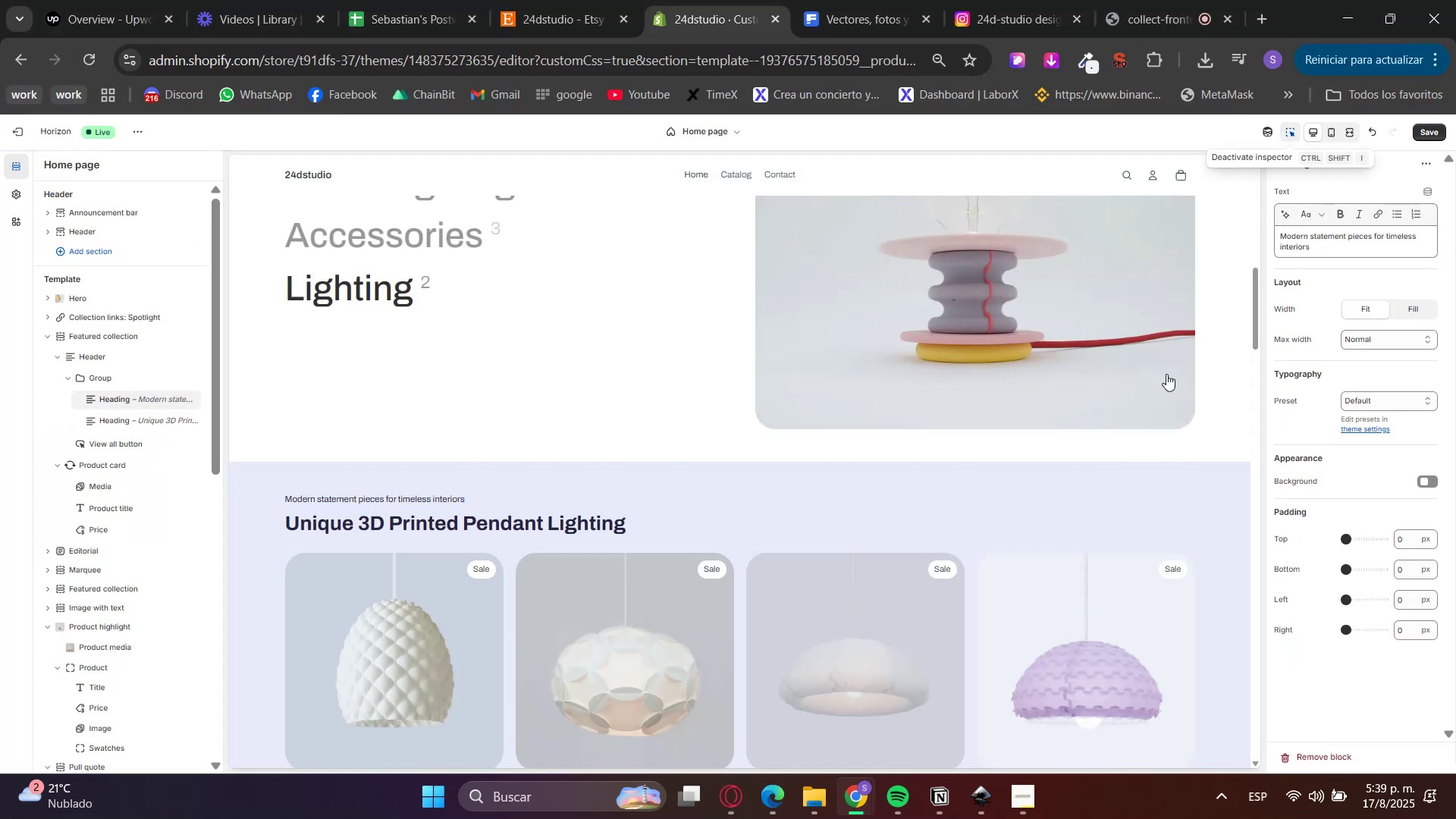 
scroll: coordinate [1072, 550], scroll_direction: down, amount: 11.0
 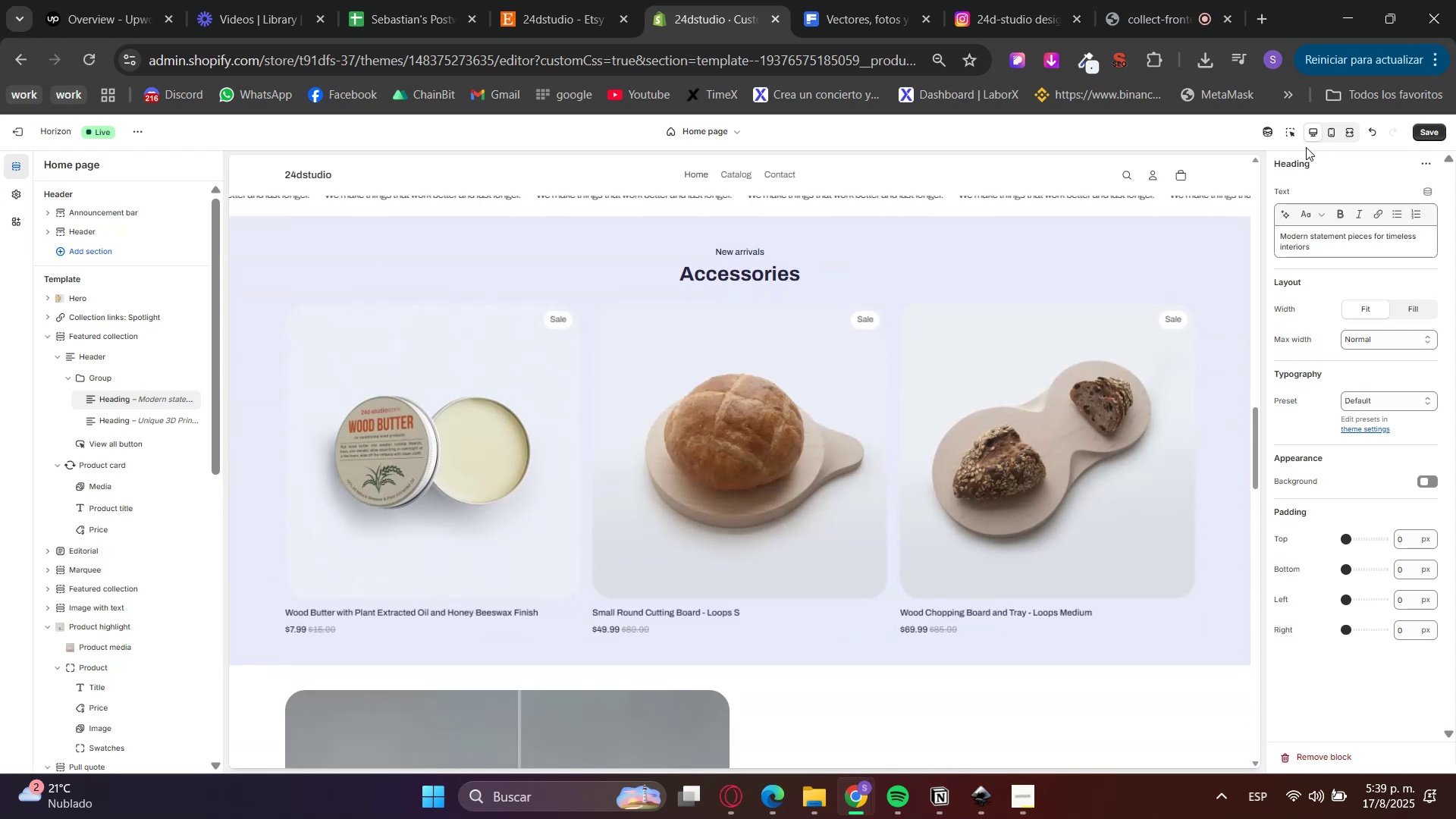 
left_click([1287, 137])
 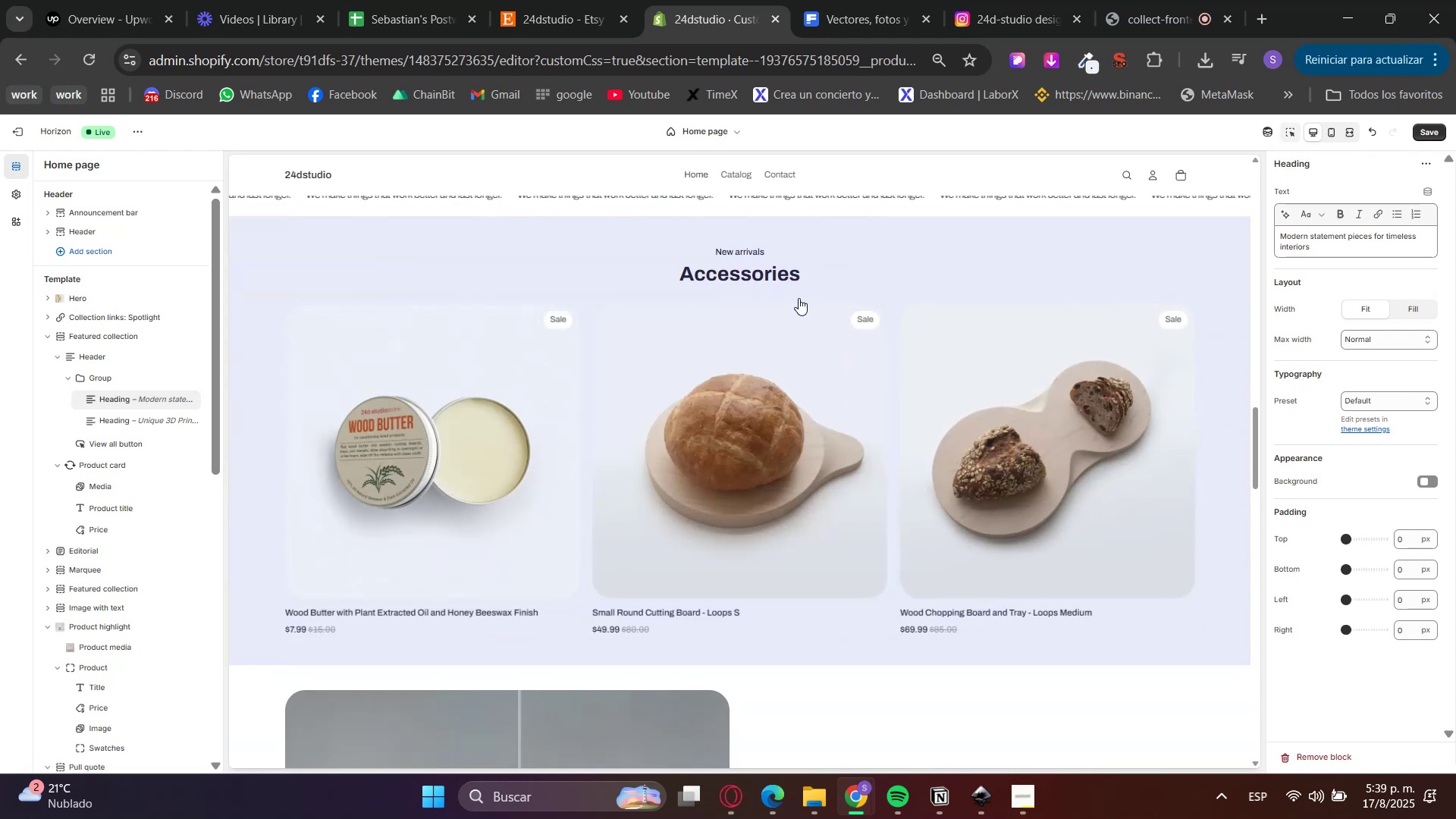 
left_click([767, 273])
 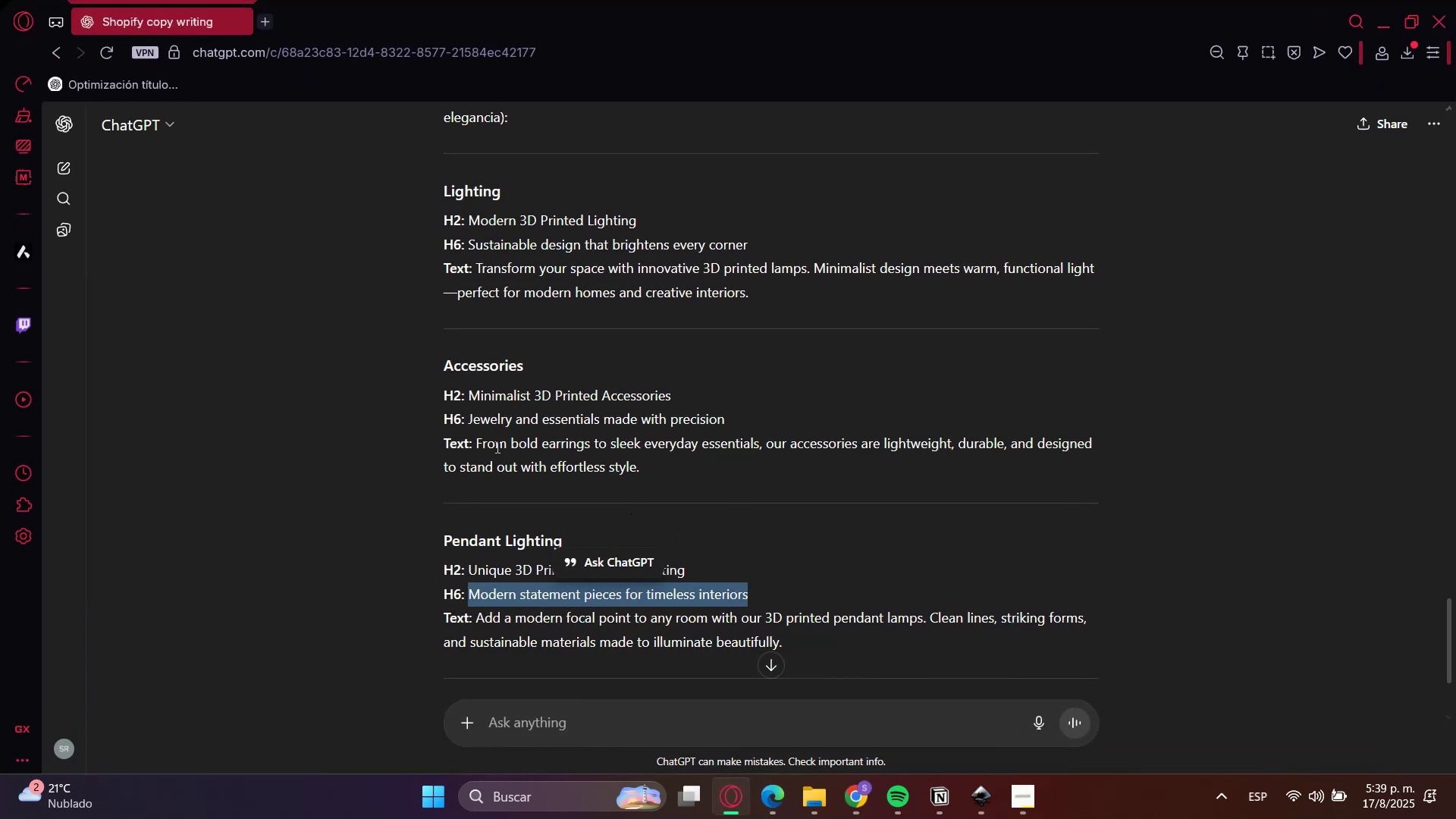 
left_click_drag(start_coordinate=[489, 414], to_coordinate=[565, 419])
 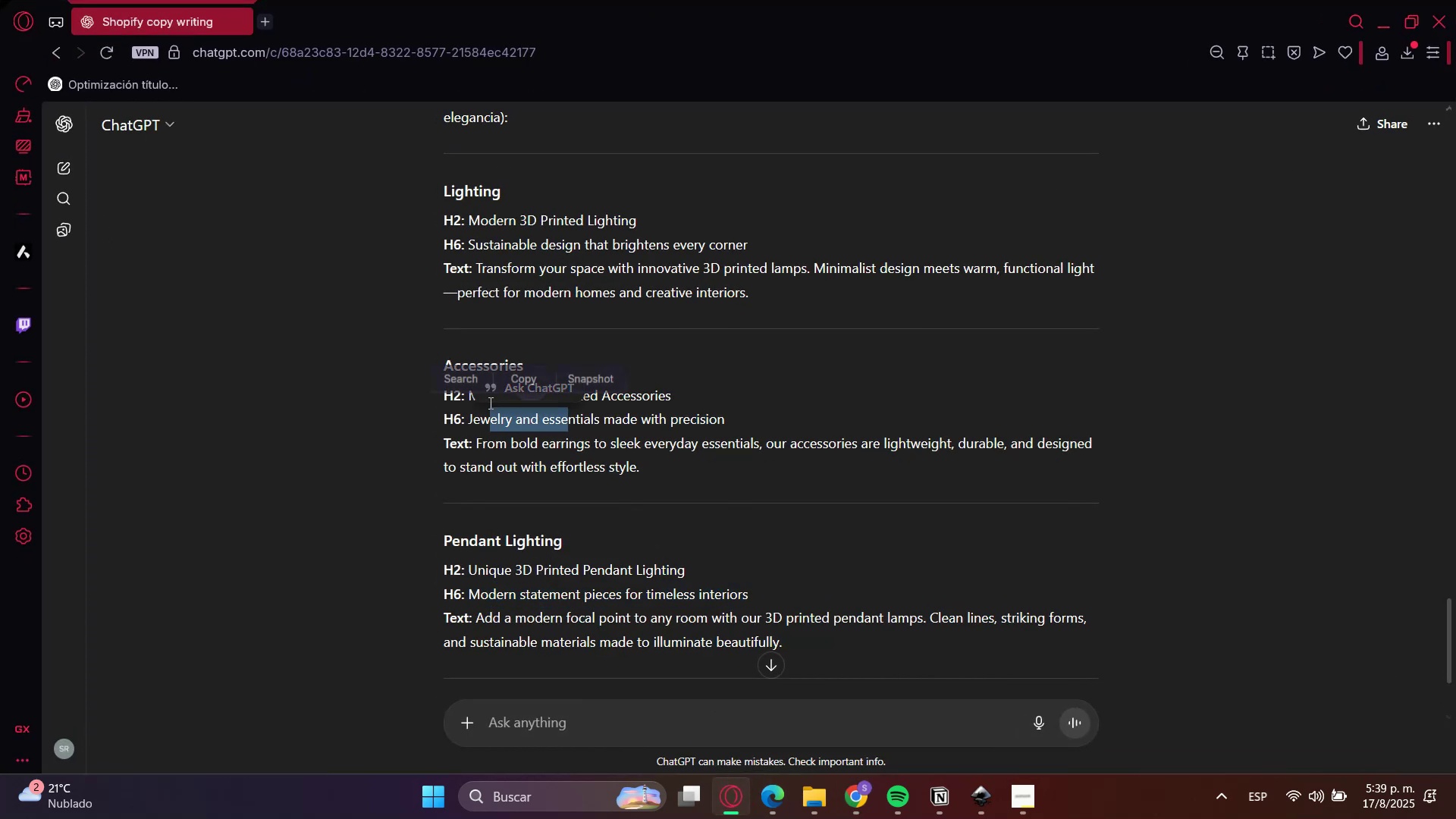 
left_click([489, 403])
 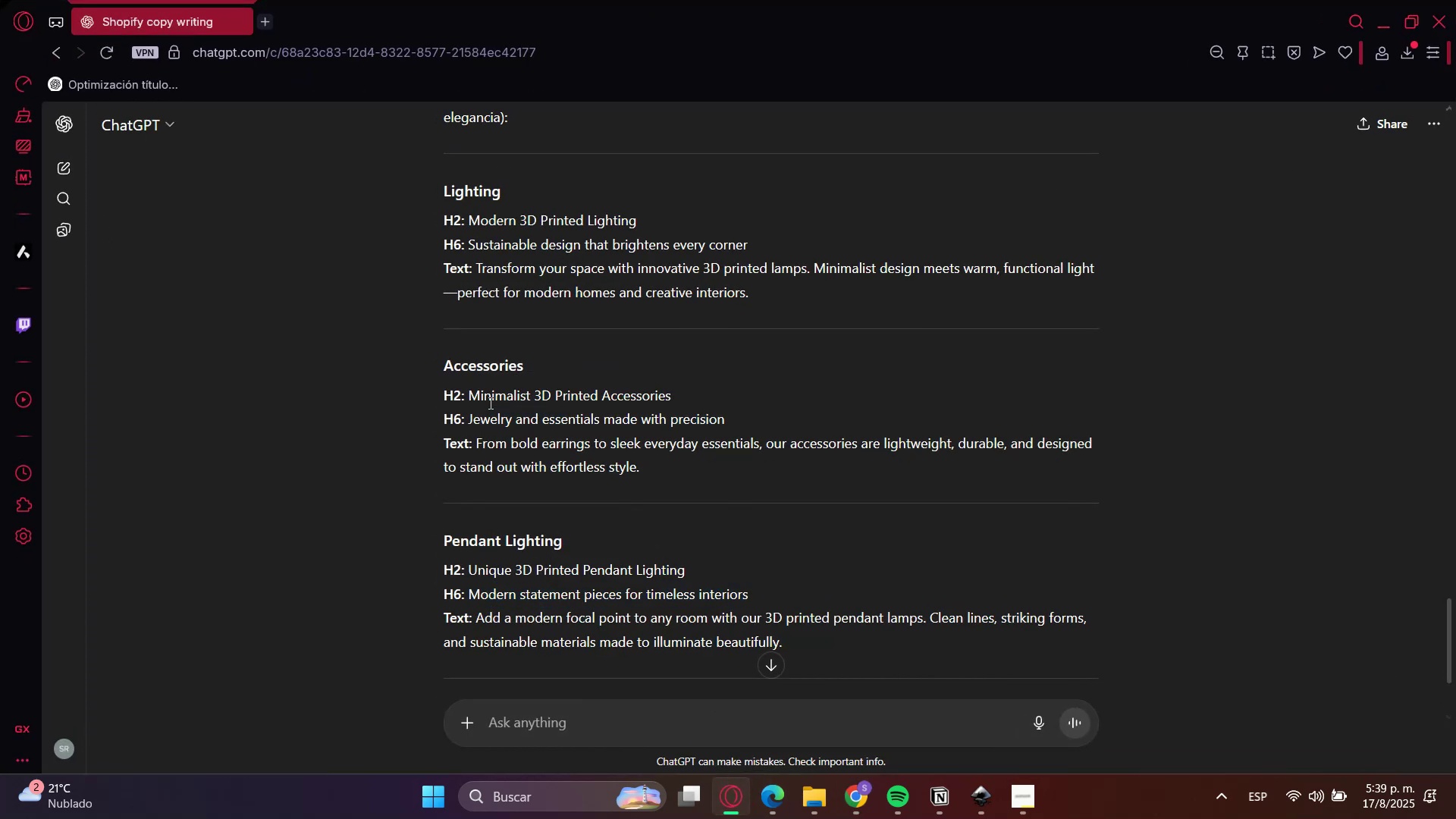 
left_click_drag(start_coordinate=[489, 403], to_coordinate=[642, 404])
 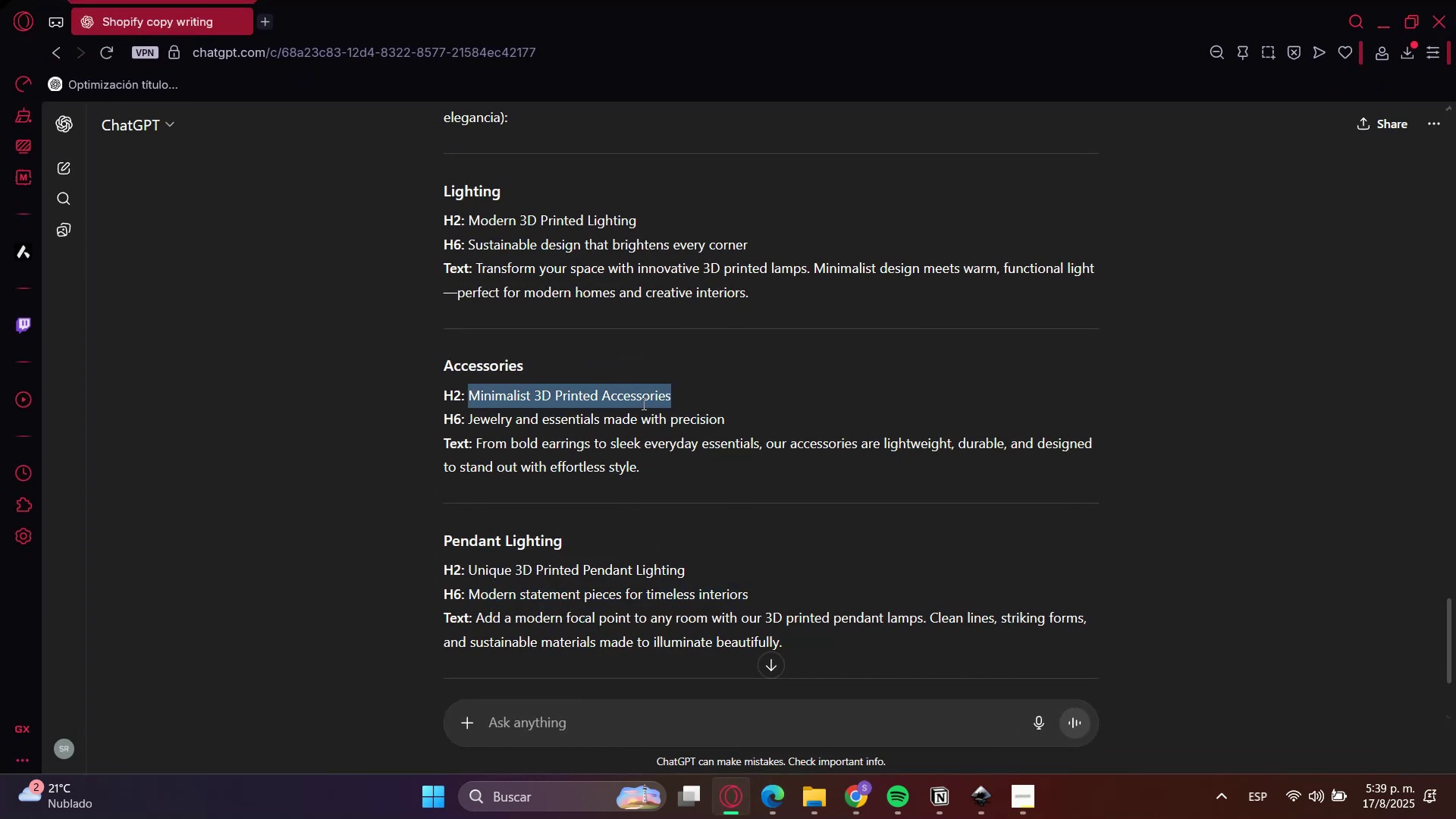 
key(Control+C)
 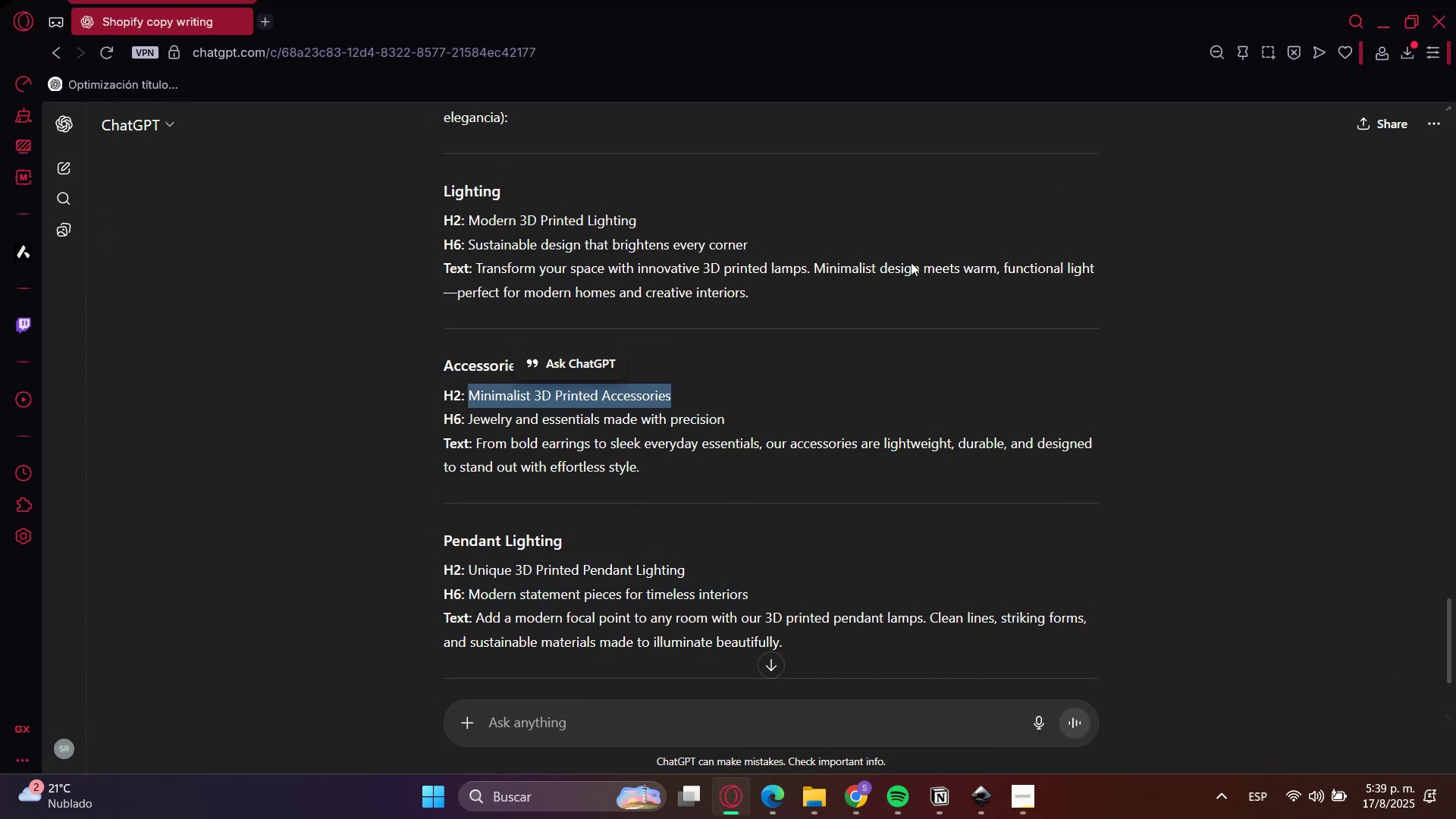 
key(Control+C)
 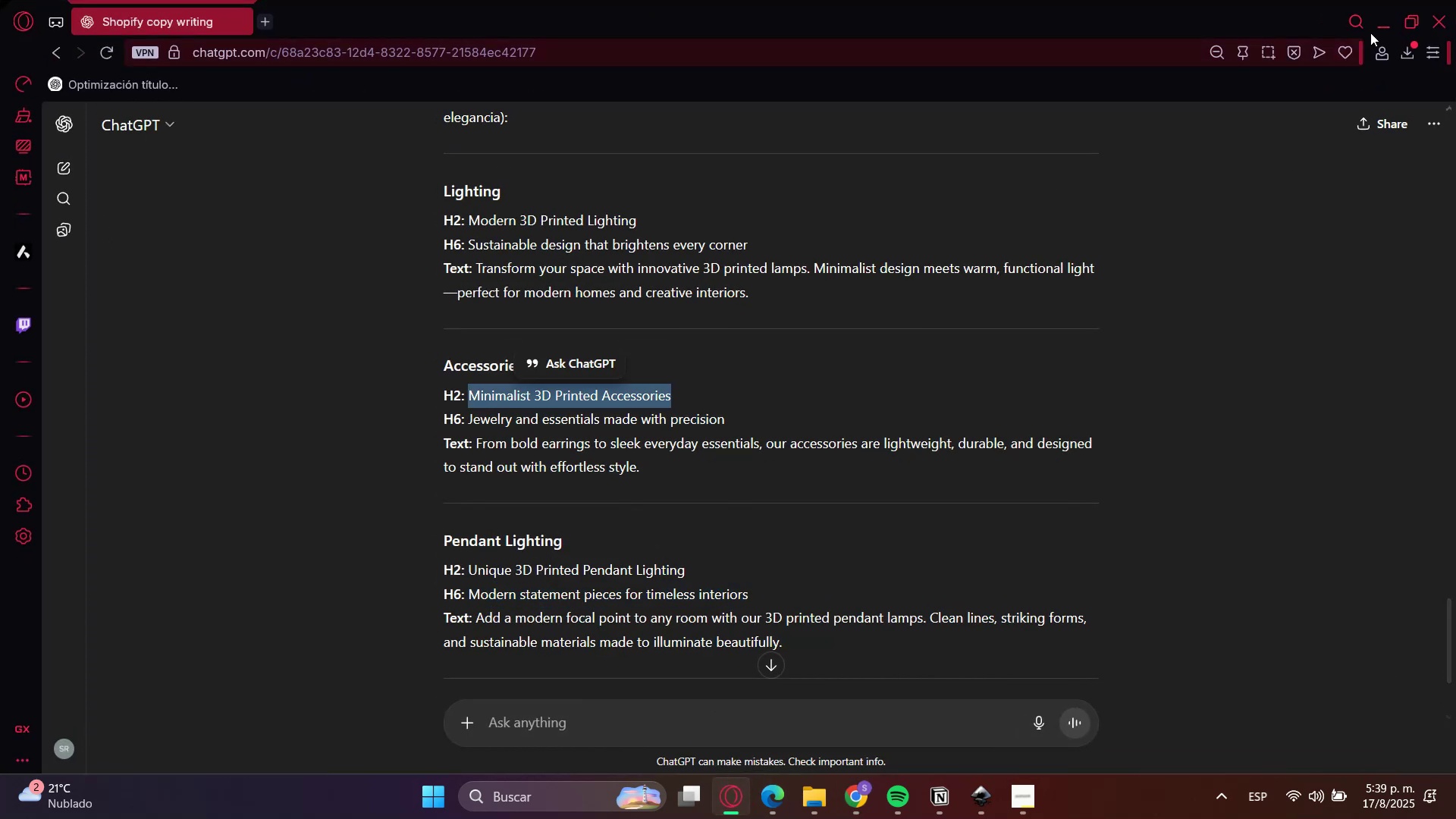 
key(Control+C)
 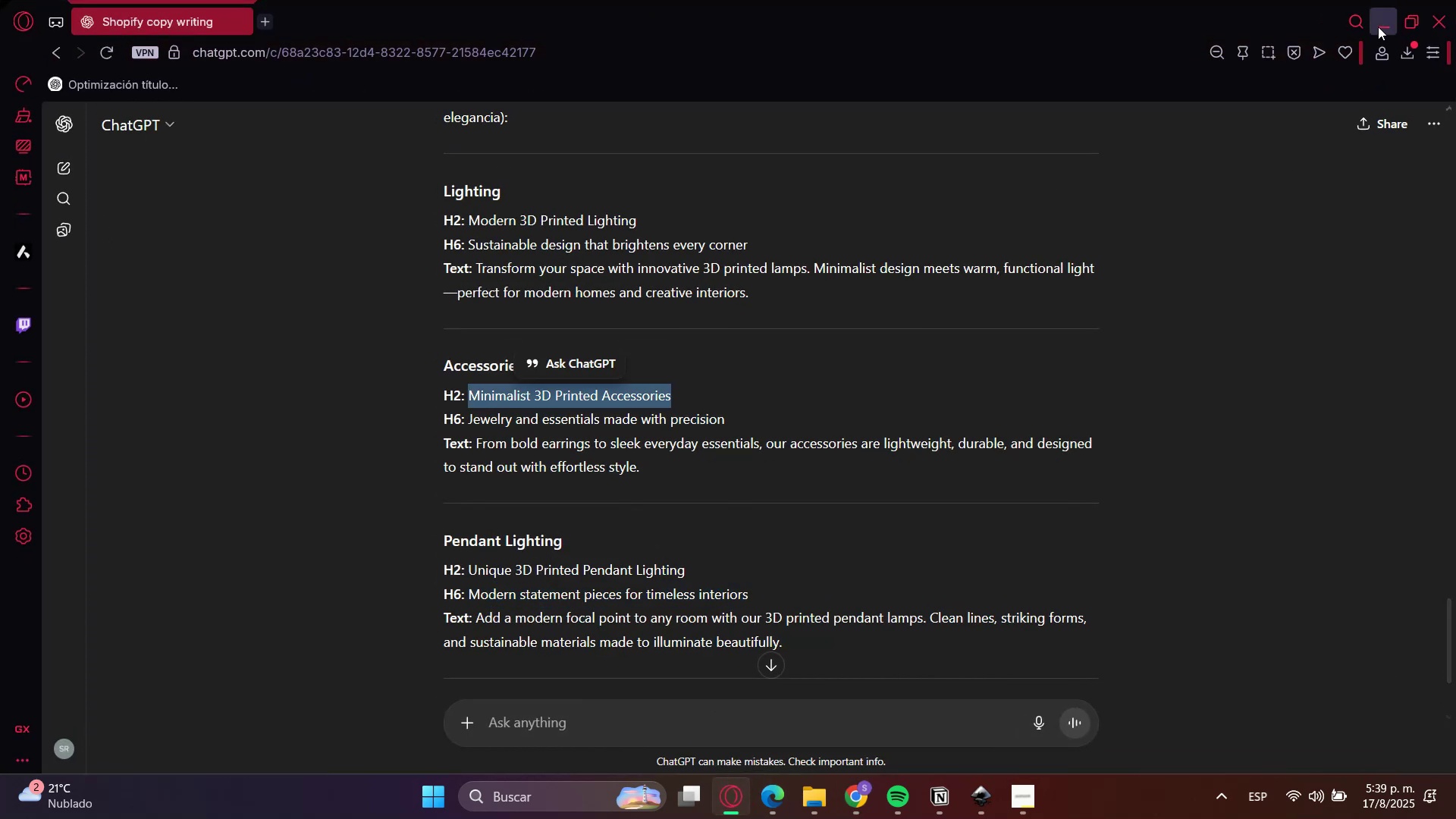 
left_click([1378, 27])
 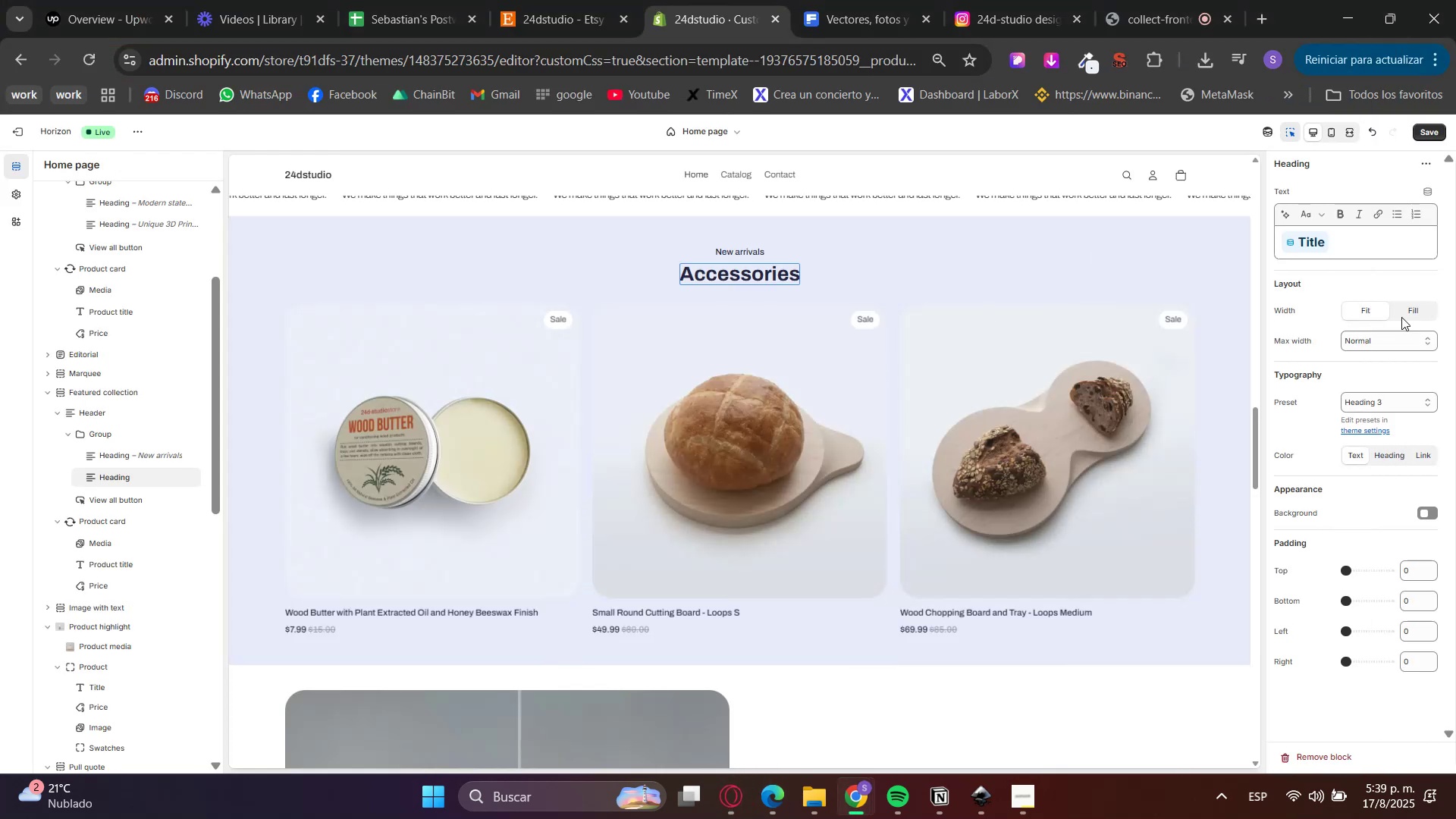 
left_click_drag(start_coordinate=[1369, 240], to_coordinate=[1114, 255])
 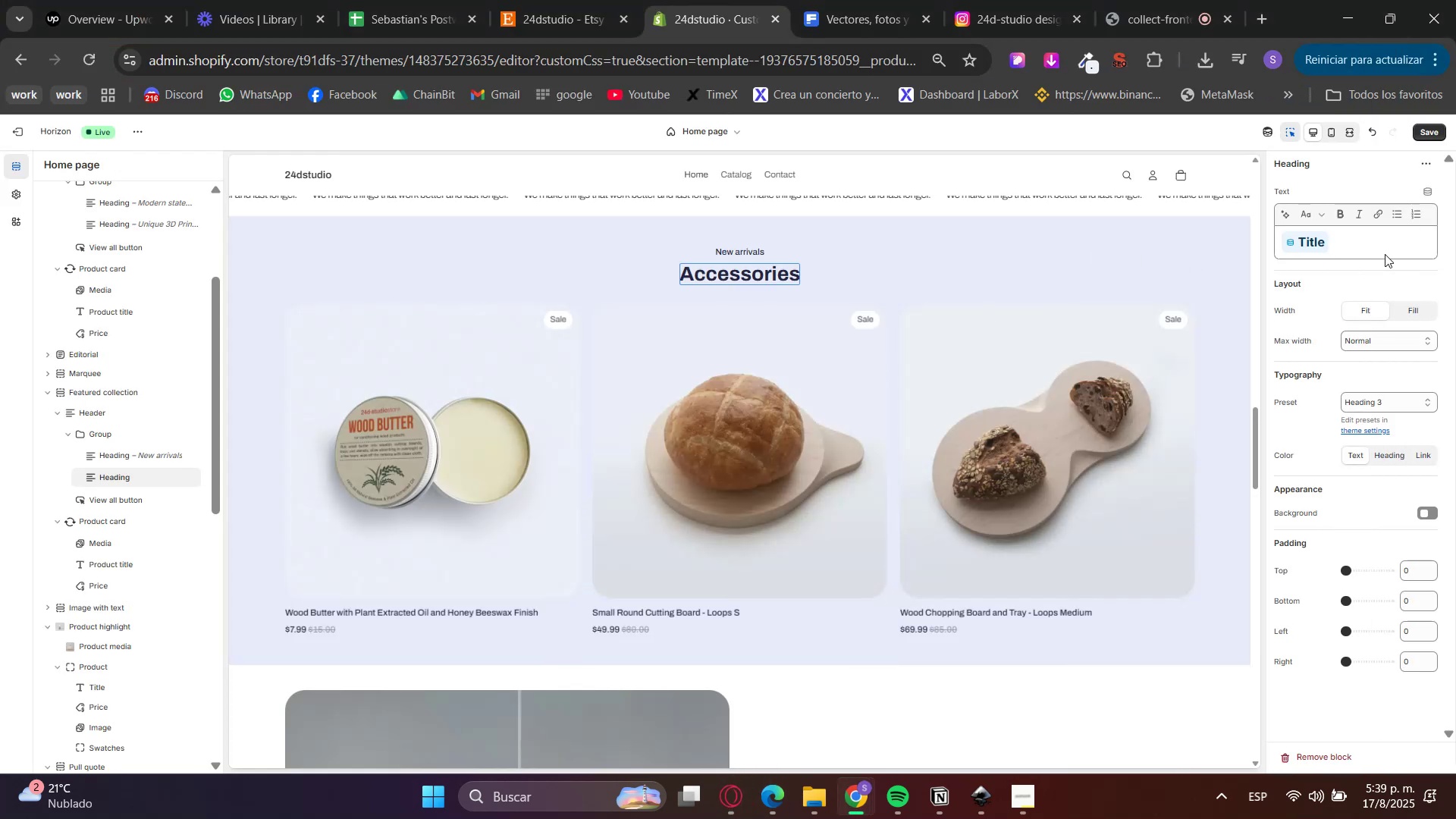 
hold_key(key=ControlLeft, duration=0.67)
 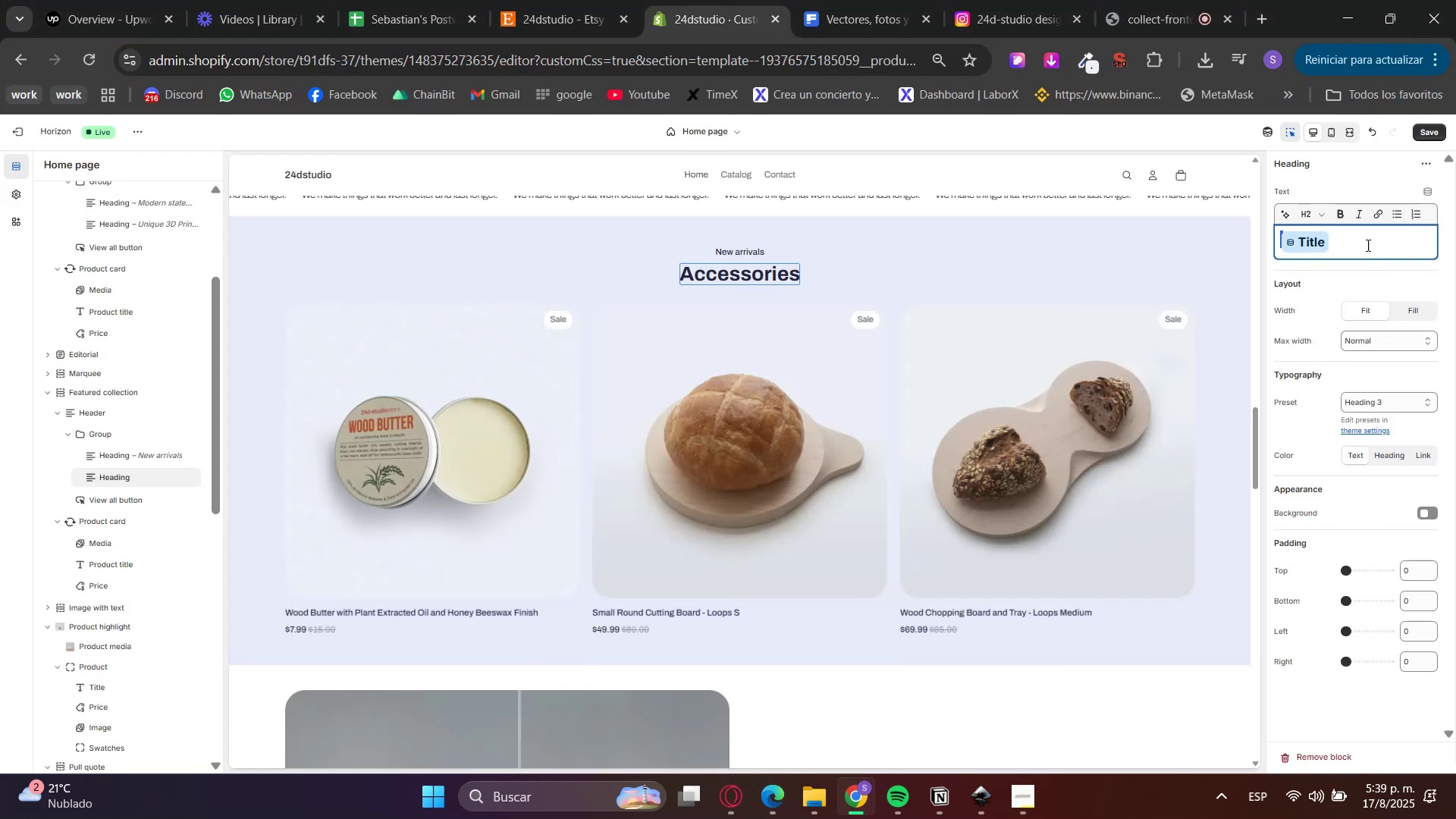 
left_click_drag(start_coordinate=[1367, 245], to_coordinate=[1254, 239])
 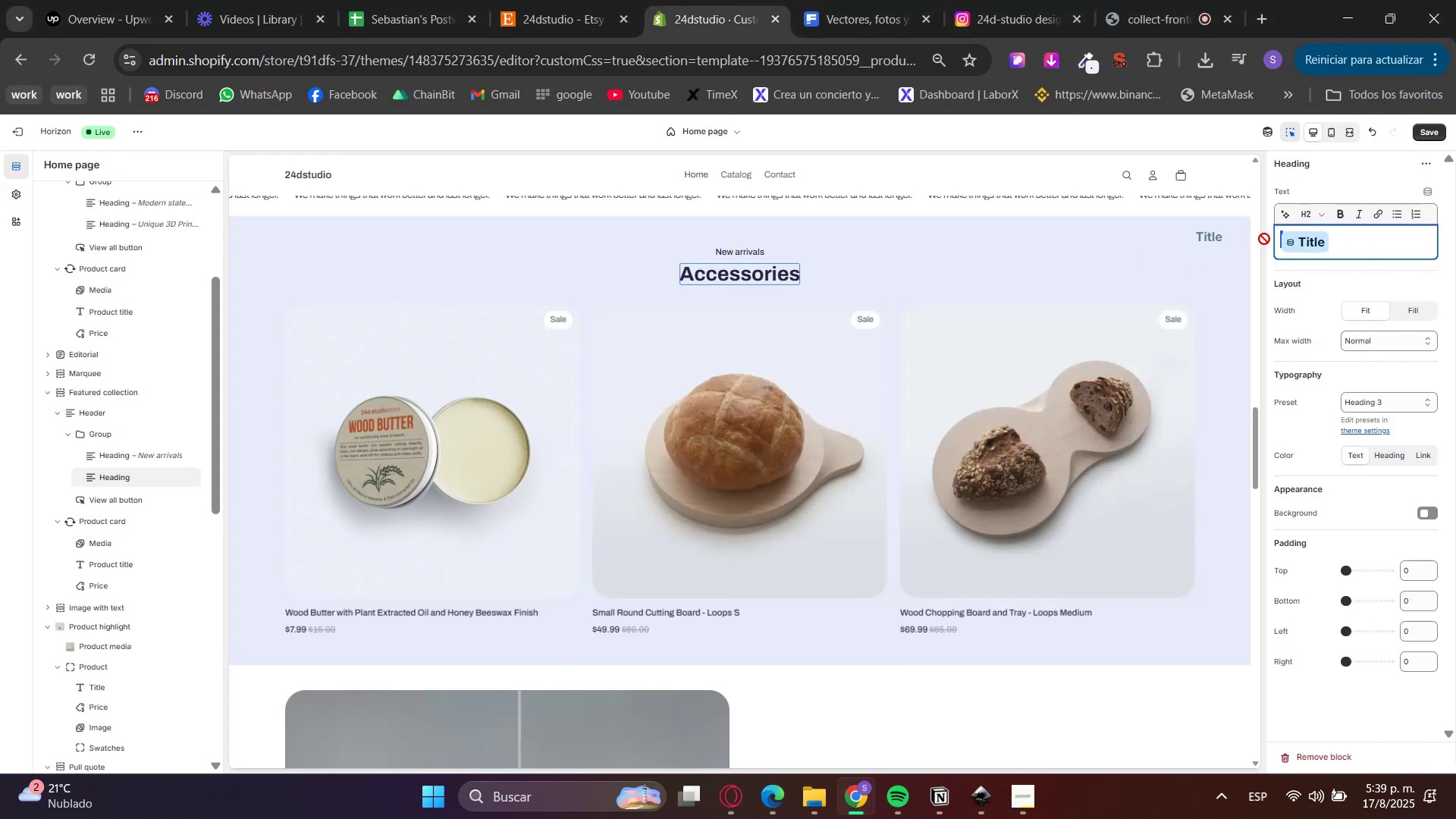 
key(Control+V)
 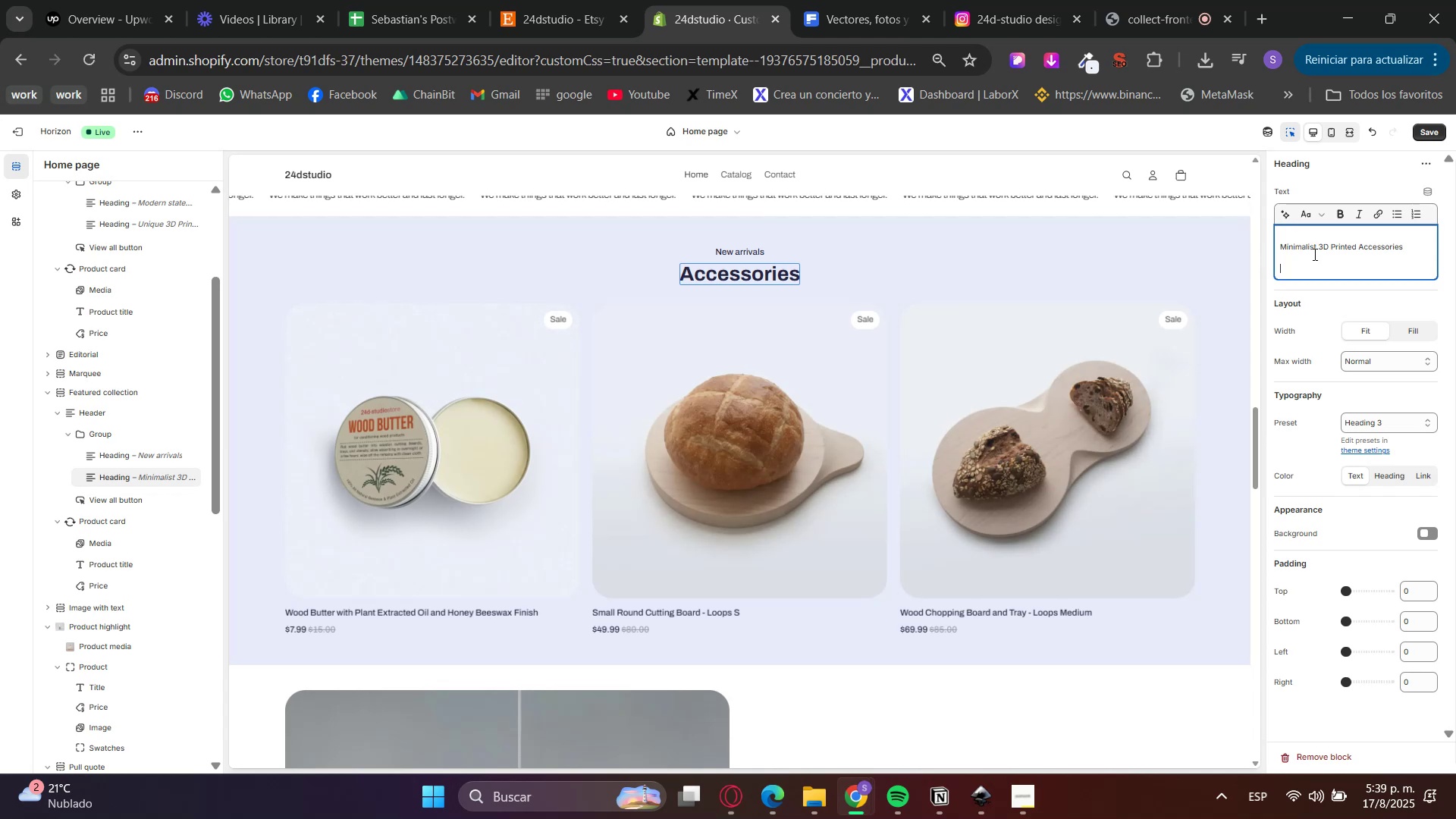 
key(Backspace)
 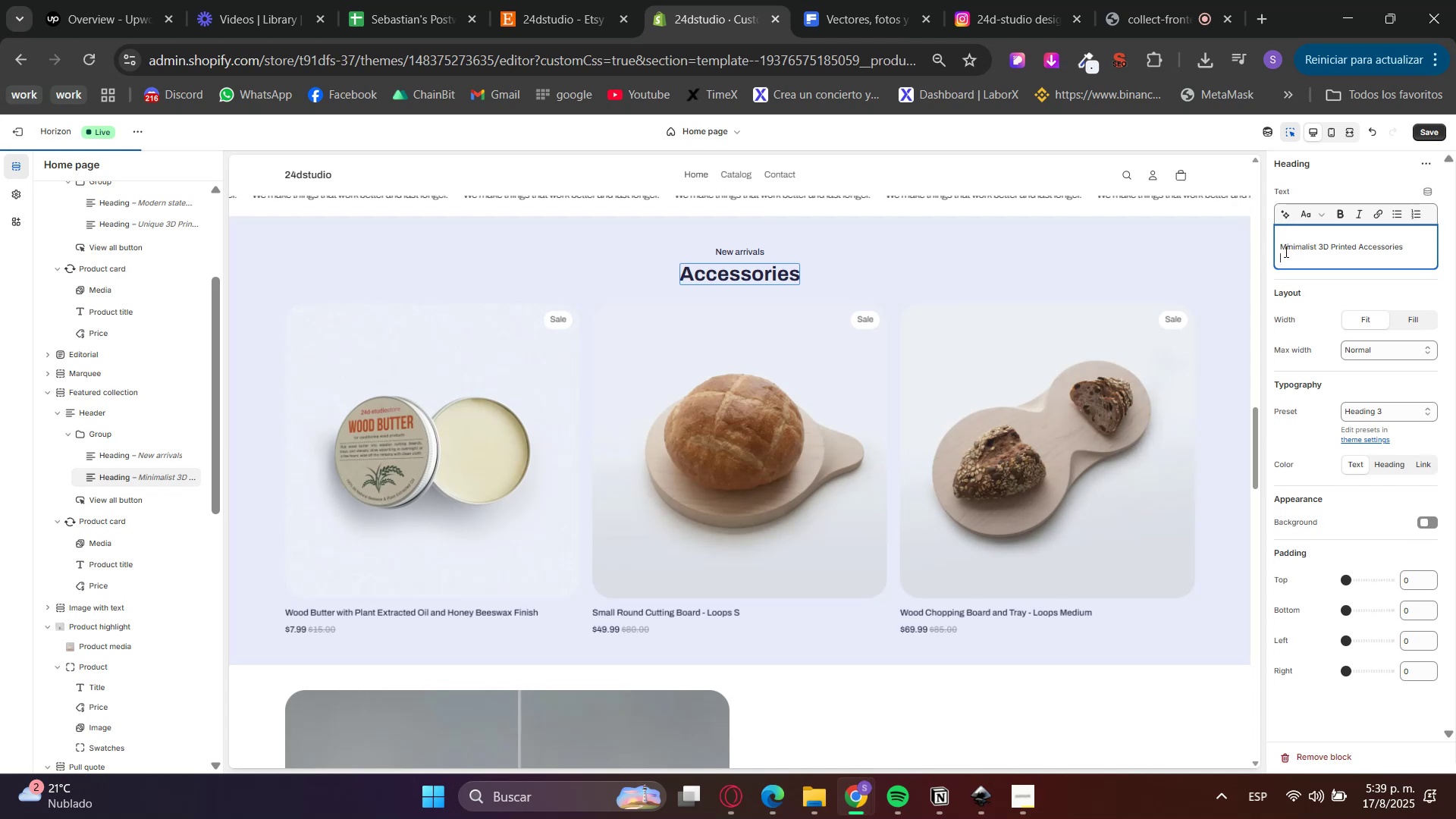 
key(Backspace)
 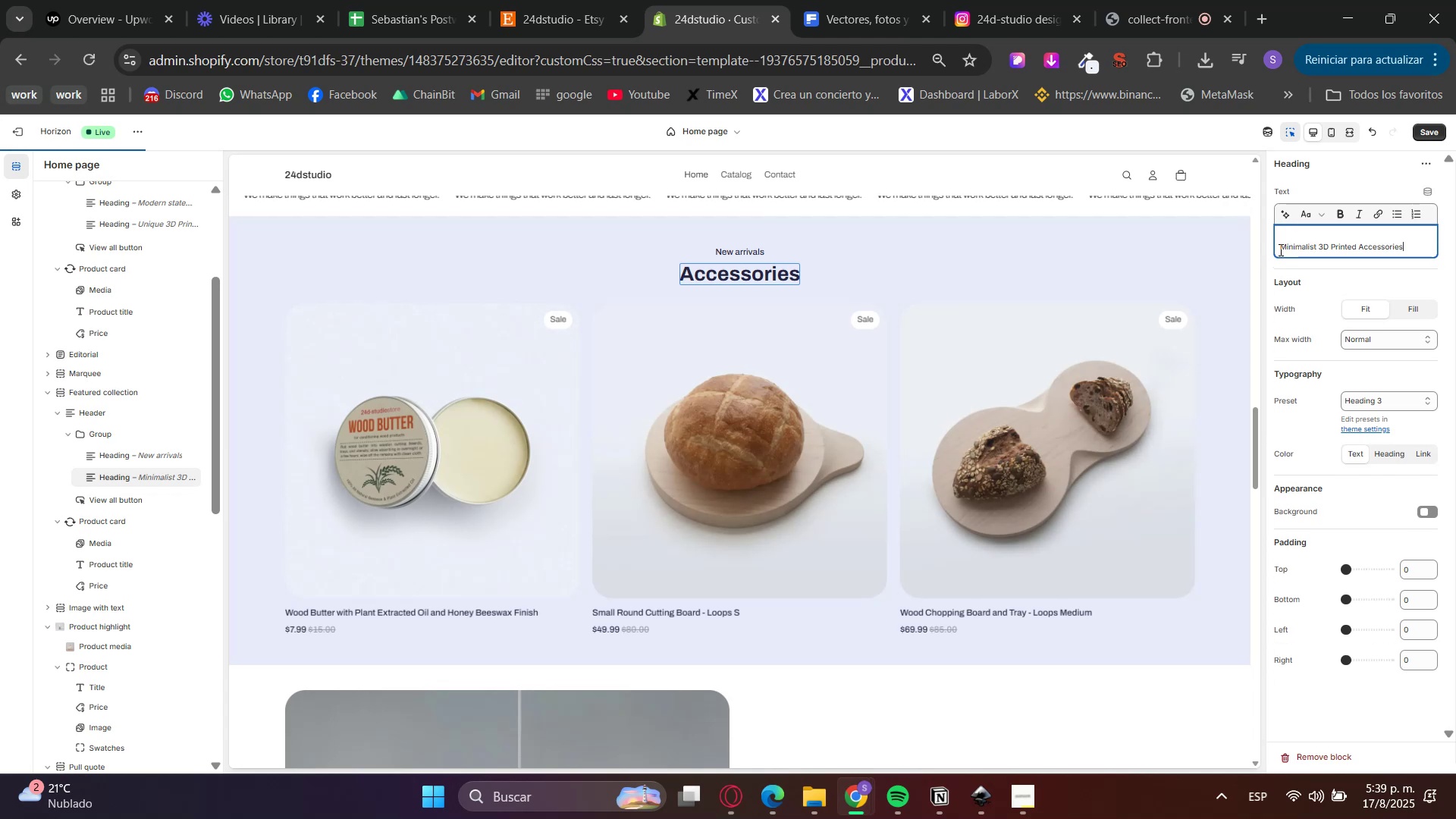 
left_click([1279, 249])
 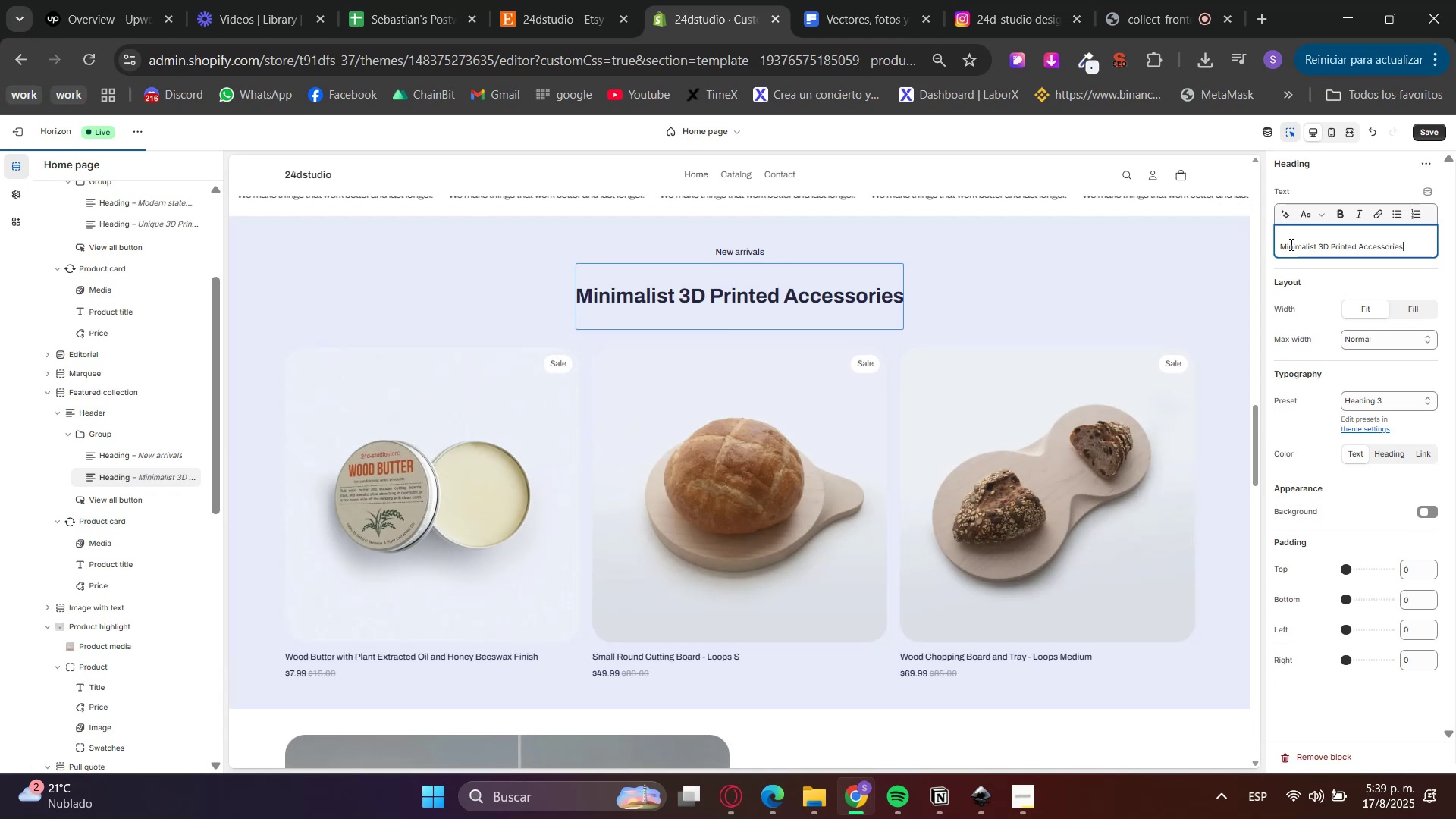 
key(Backspace)
 